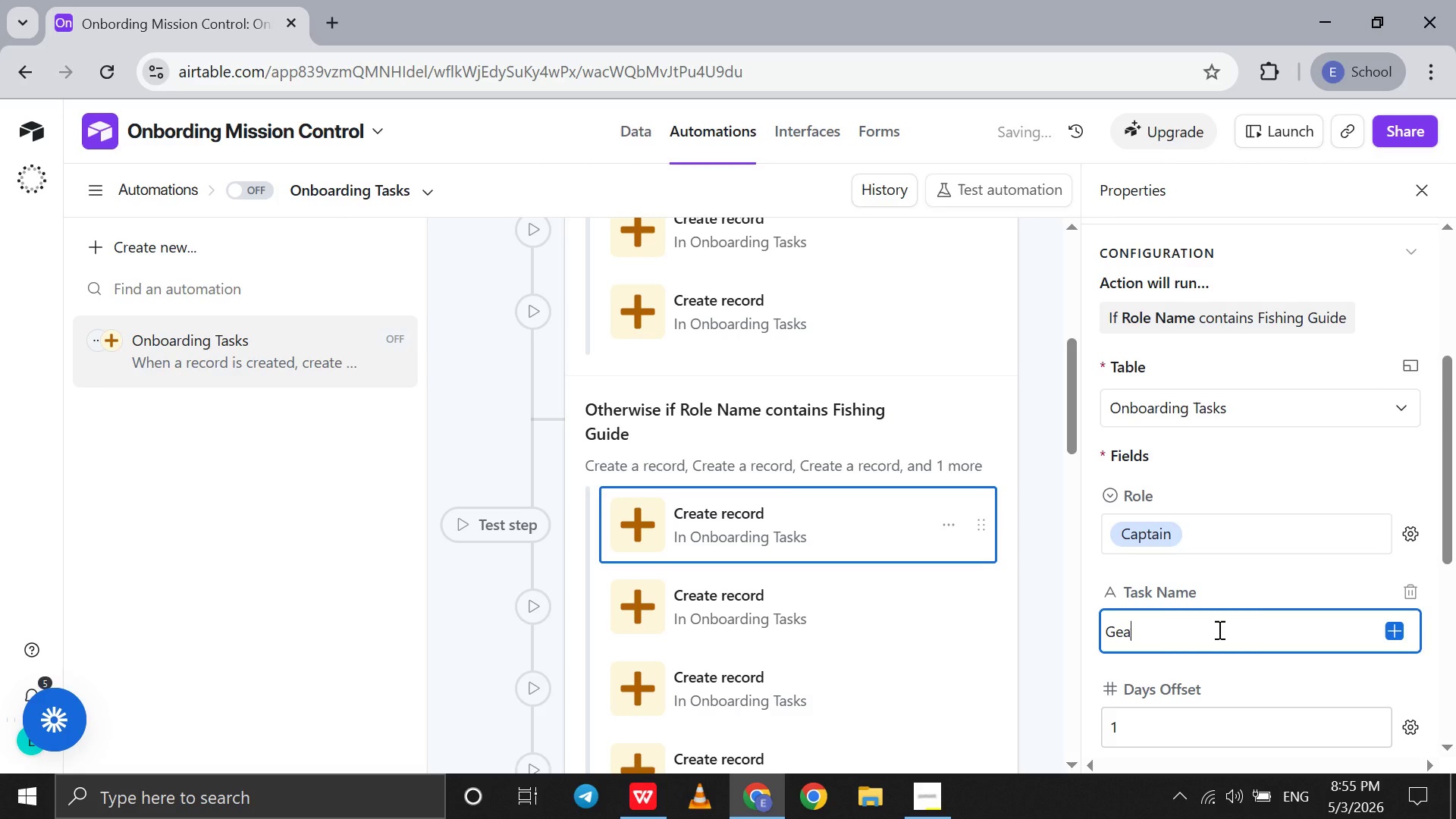 
wait(5.5)
 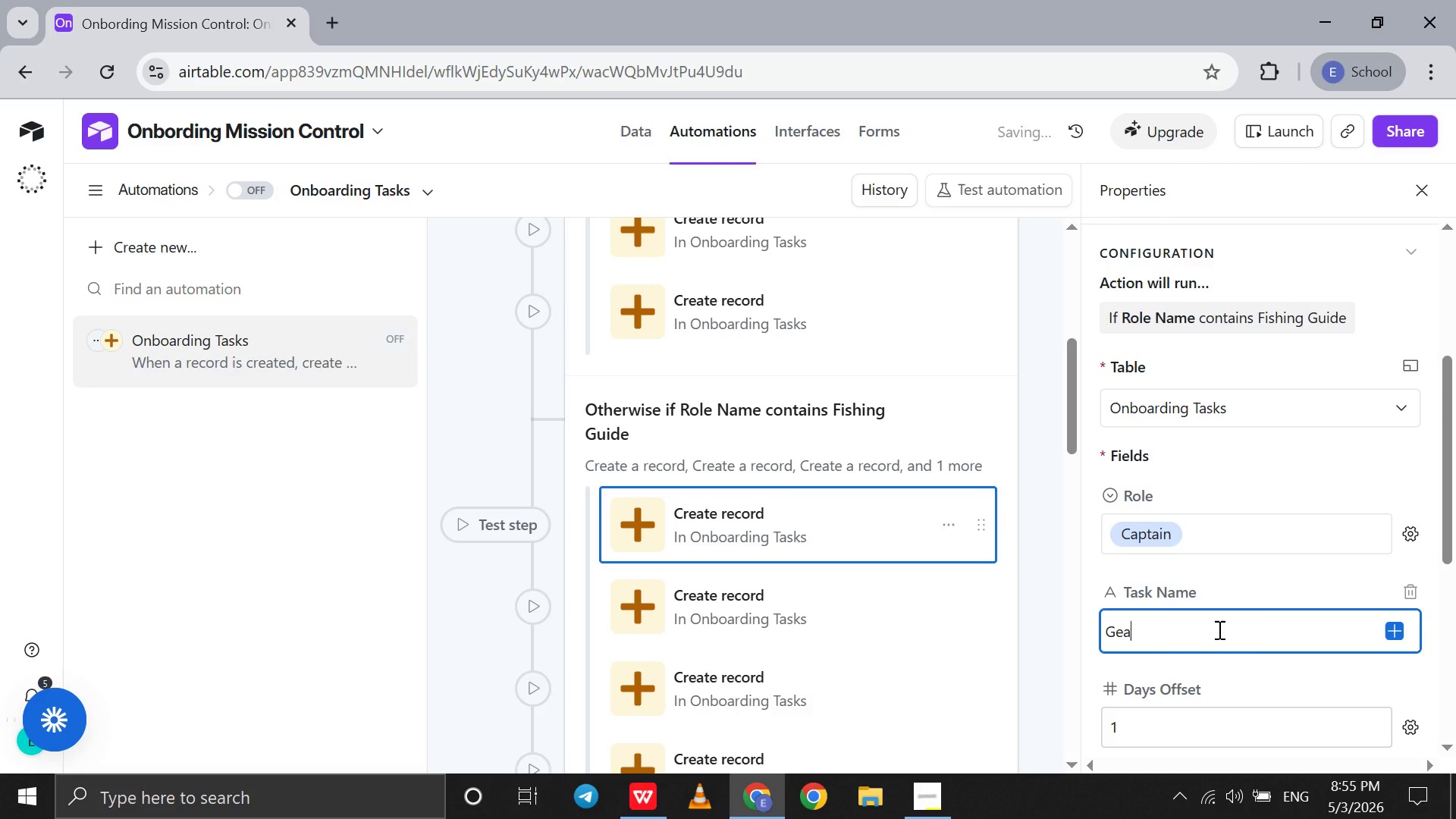 
scroll: coordinate [1175, 596], scroll_direction: down, amount: 12.0
 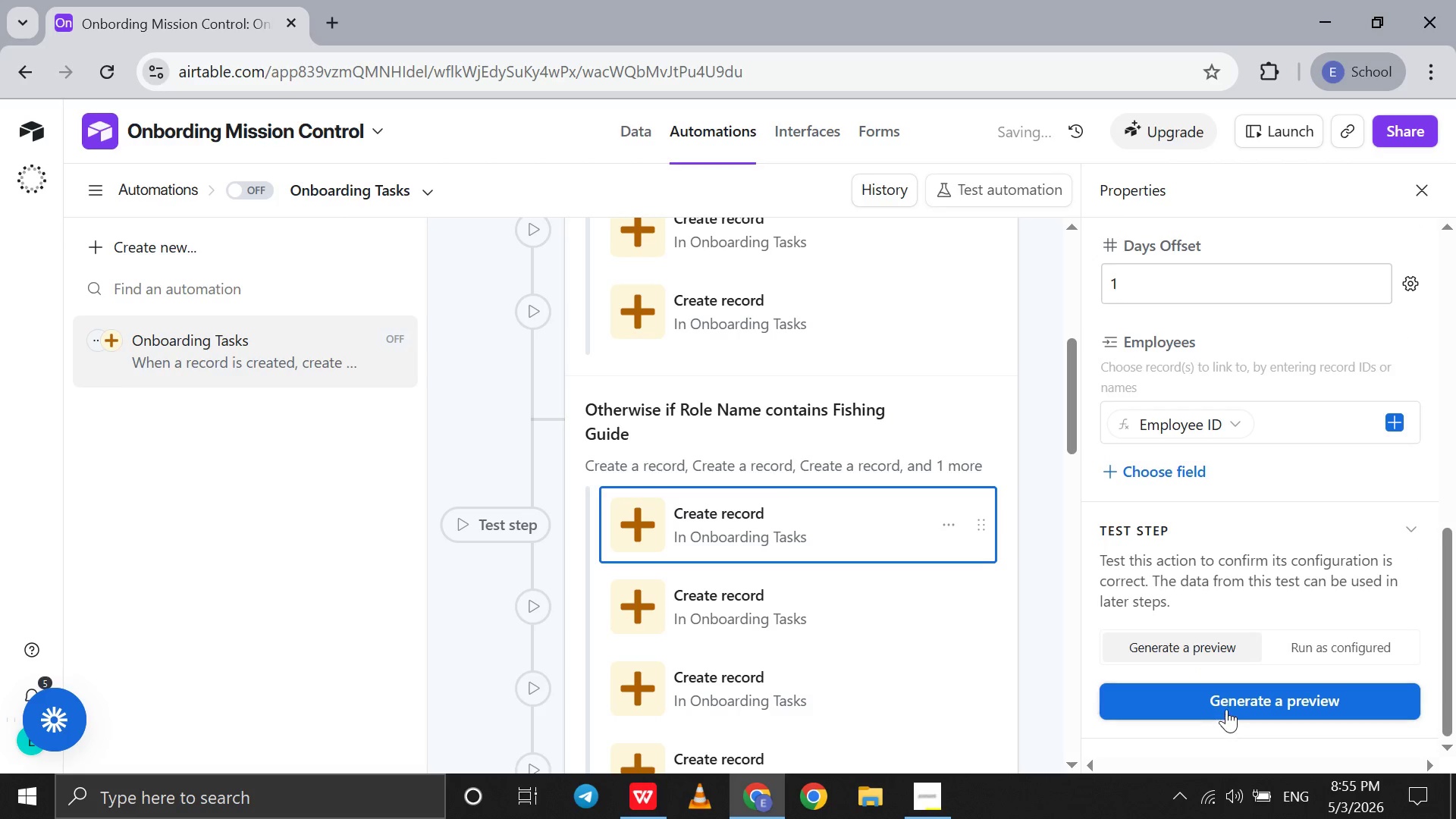 
left_click([1227, 709])
 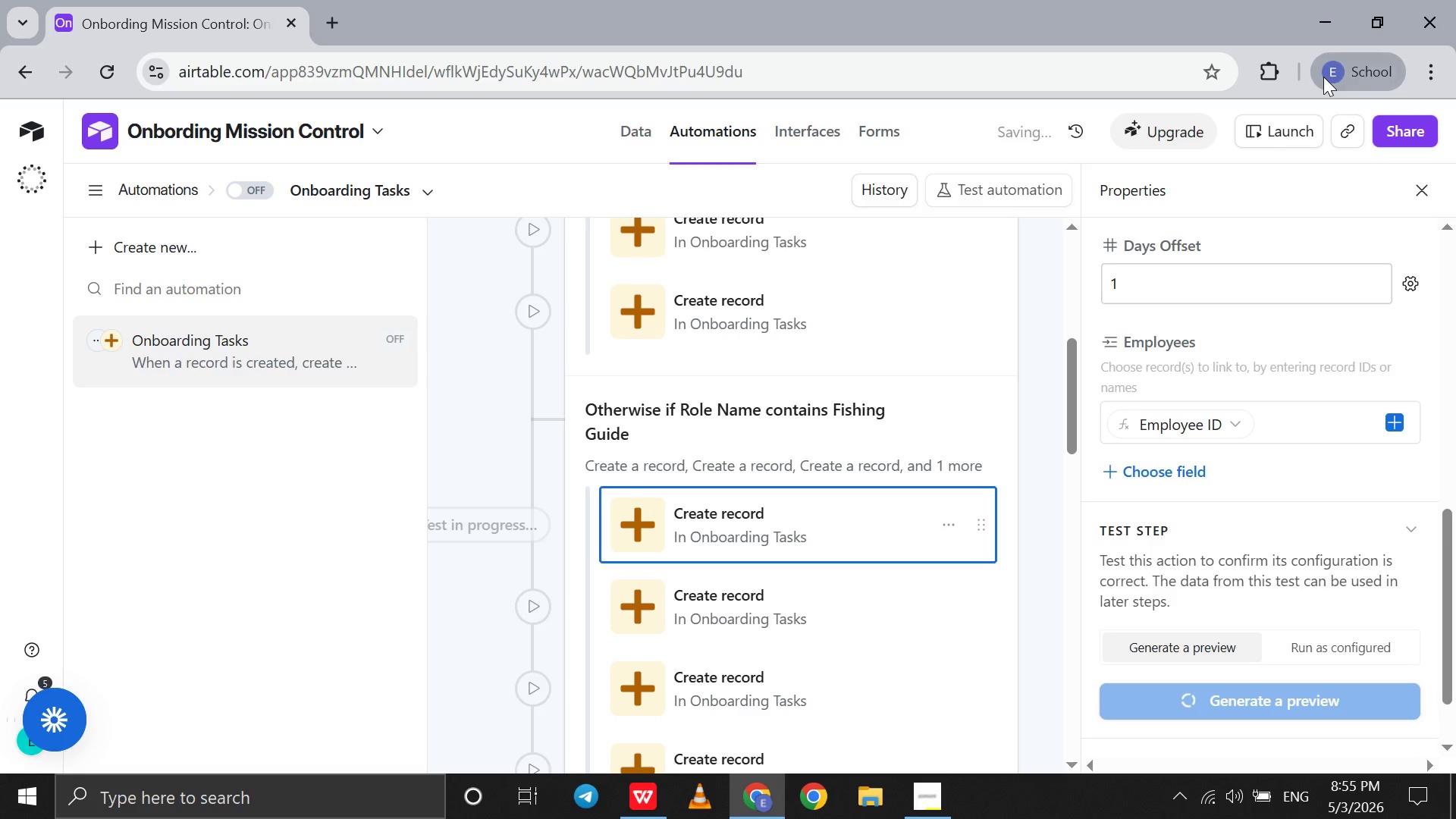 
left_click([1333, 1])
 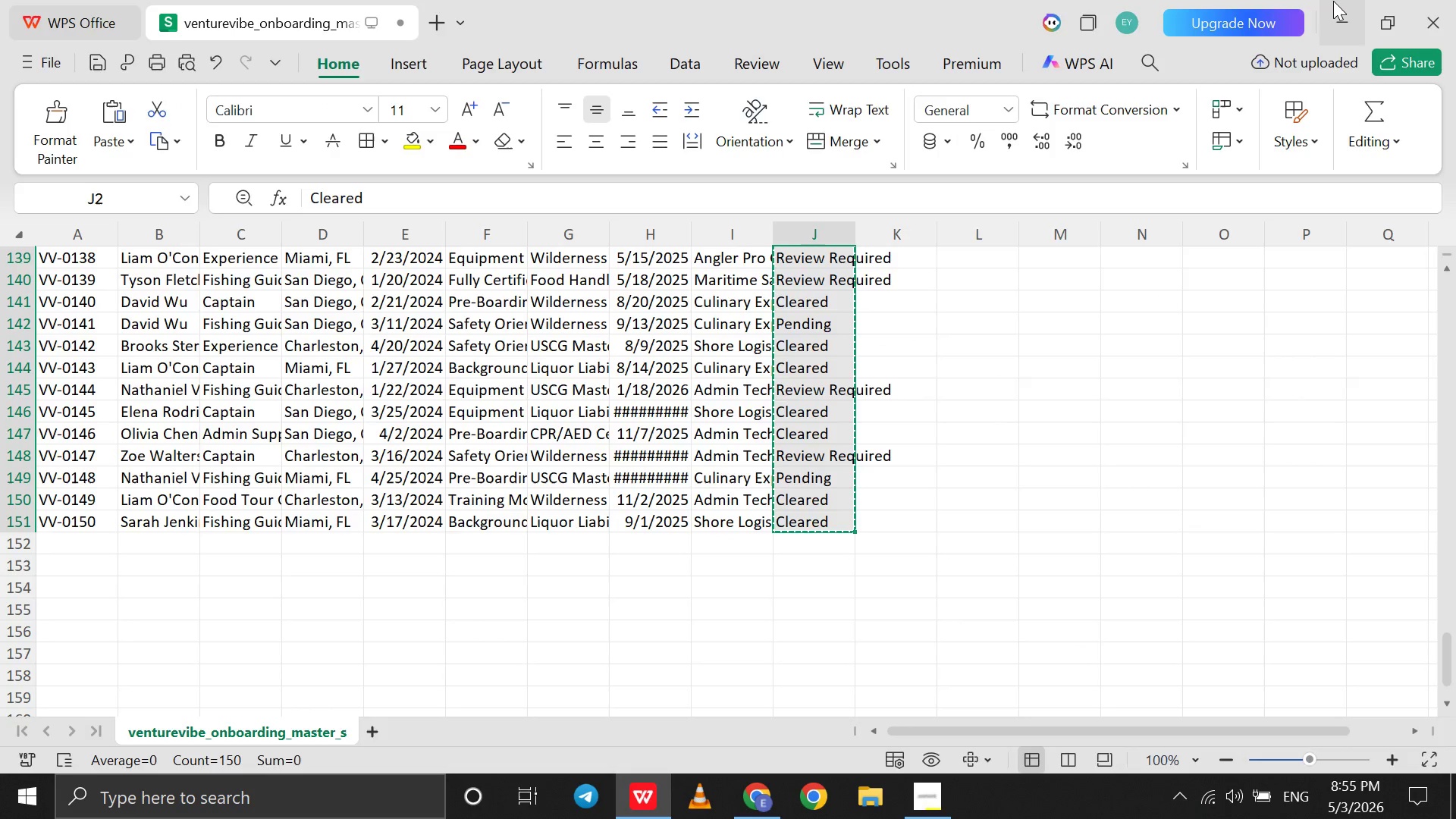 
left_click([1333, 1])
 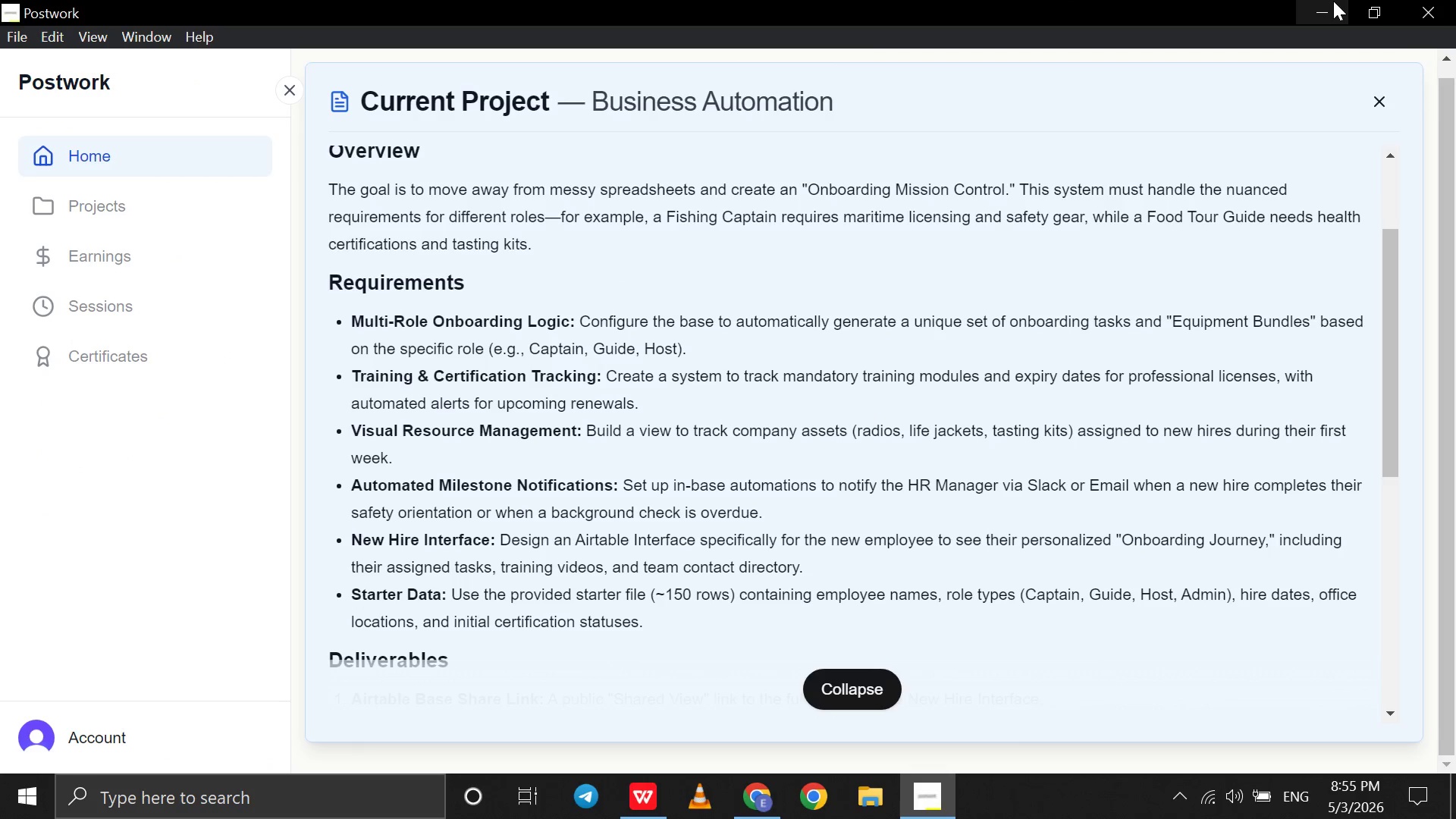 
left_click([1333, 1])
 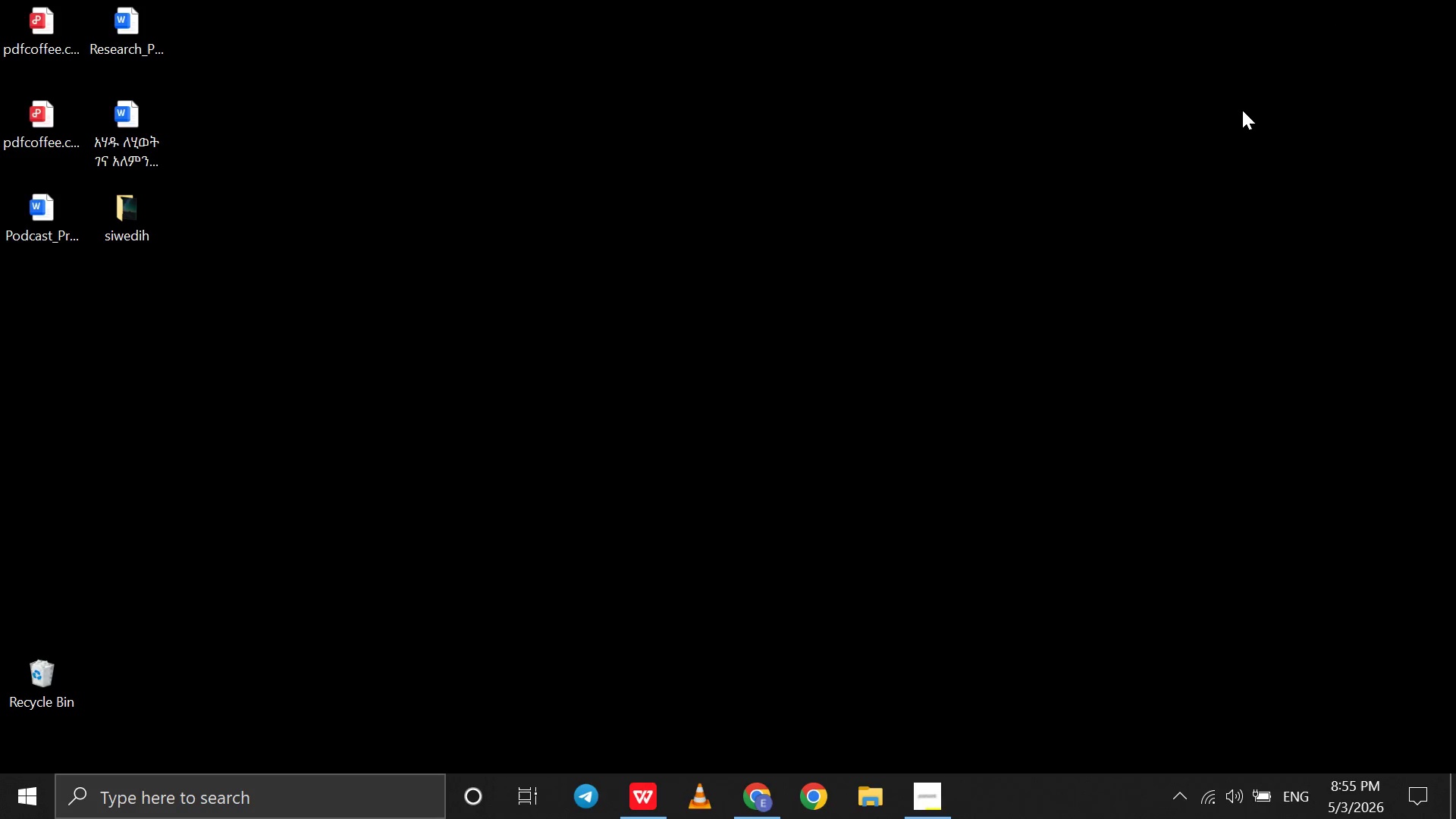 
right_click([1242, 110])
 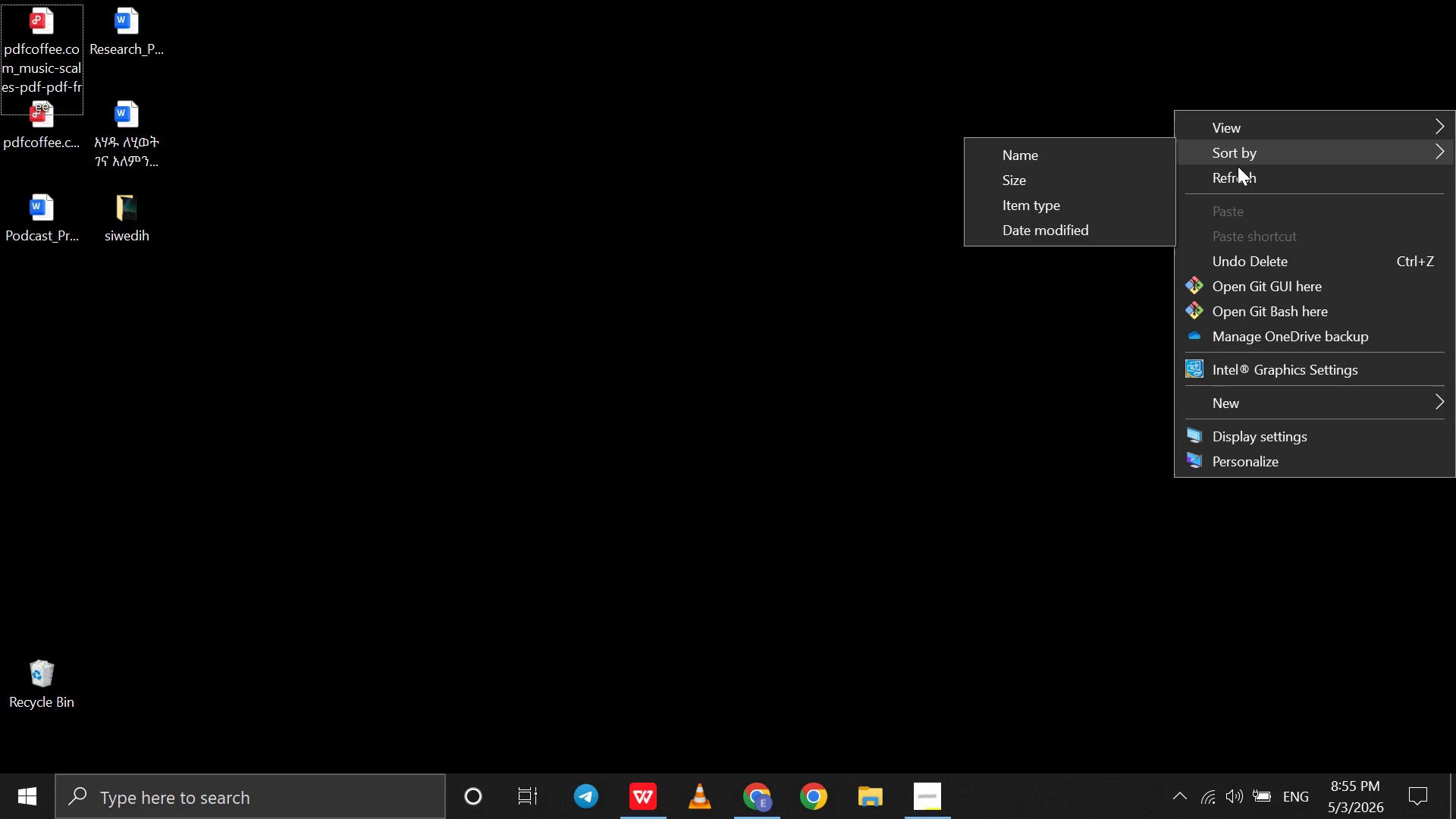 
left_click([1238, 173])
 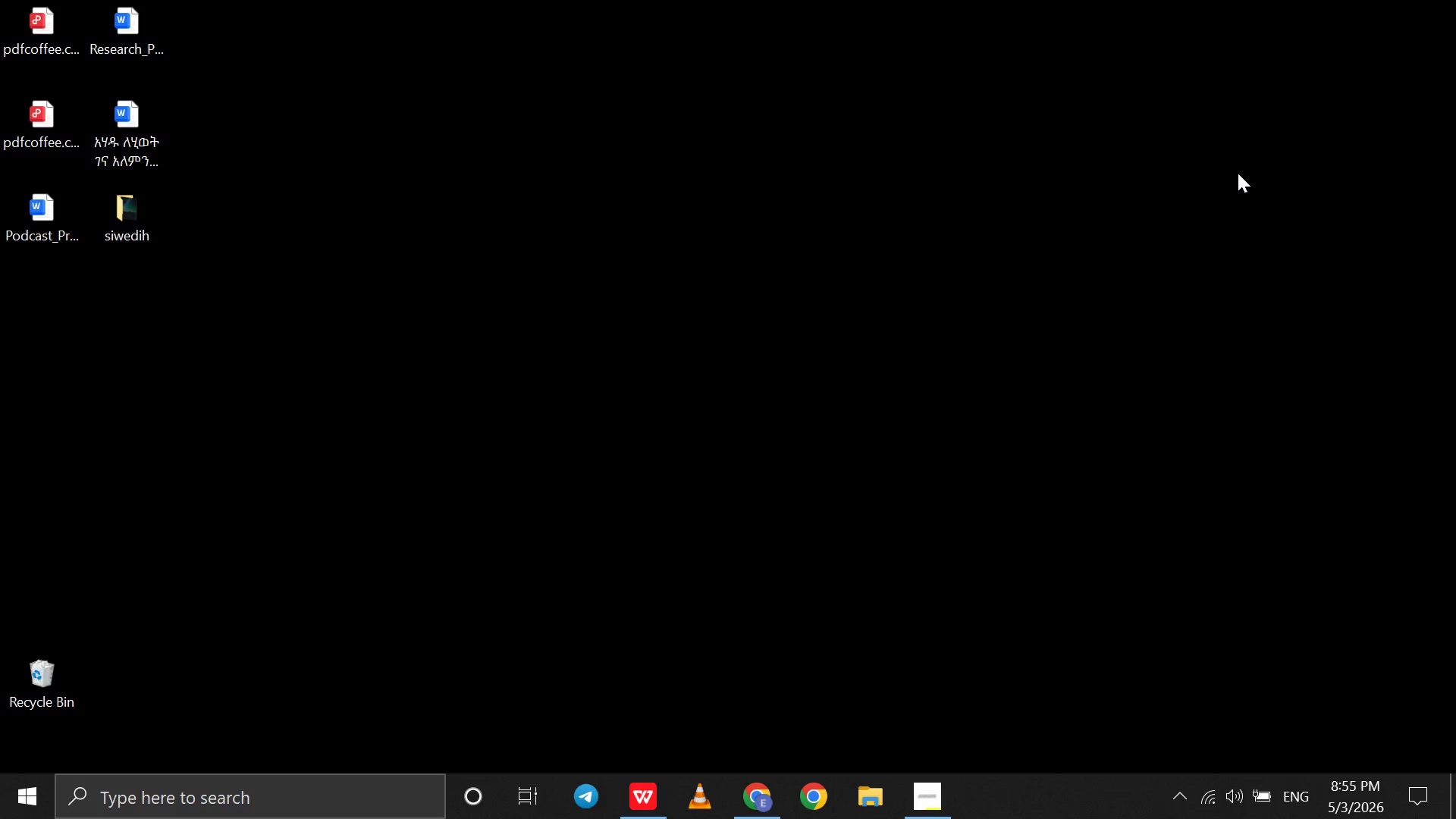 
right_click([1238, 173])
 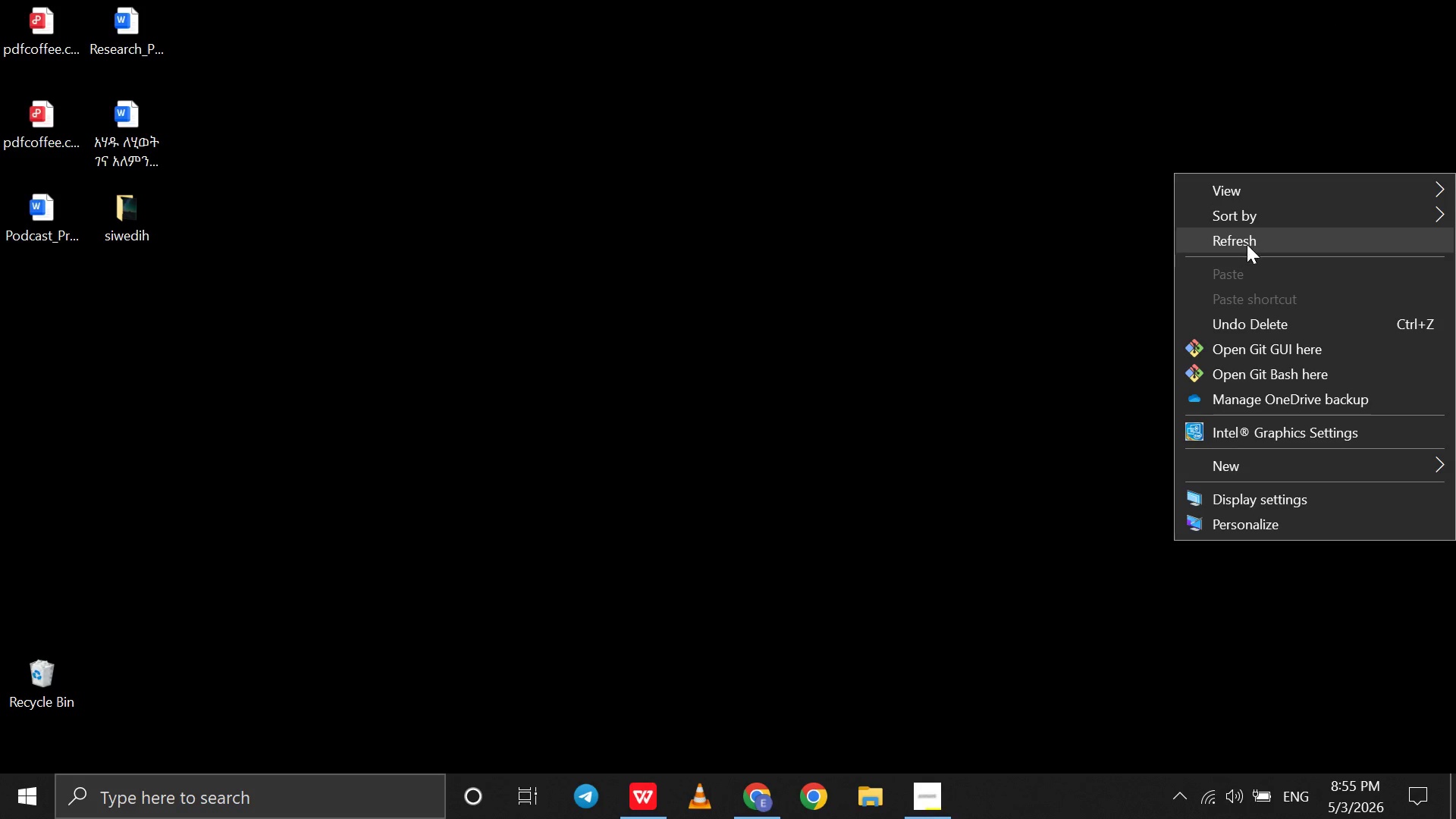 
left_click([1247, 244])
 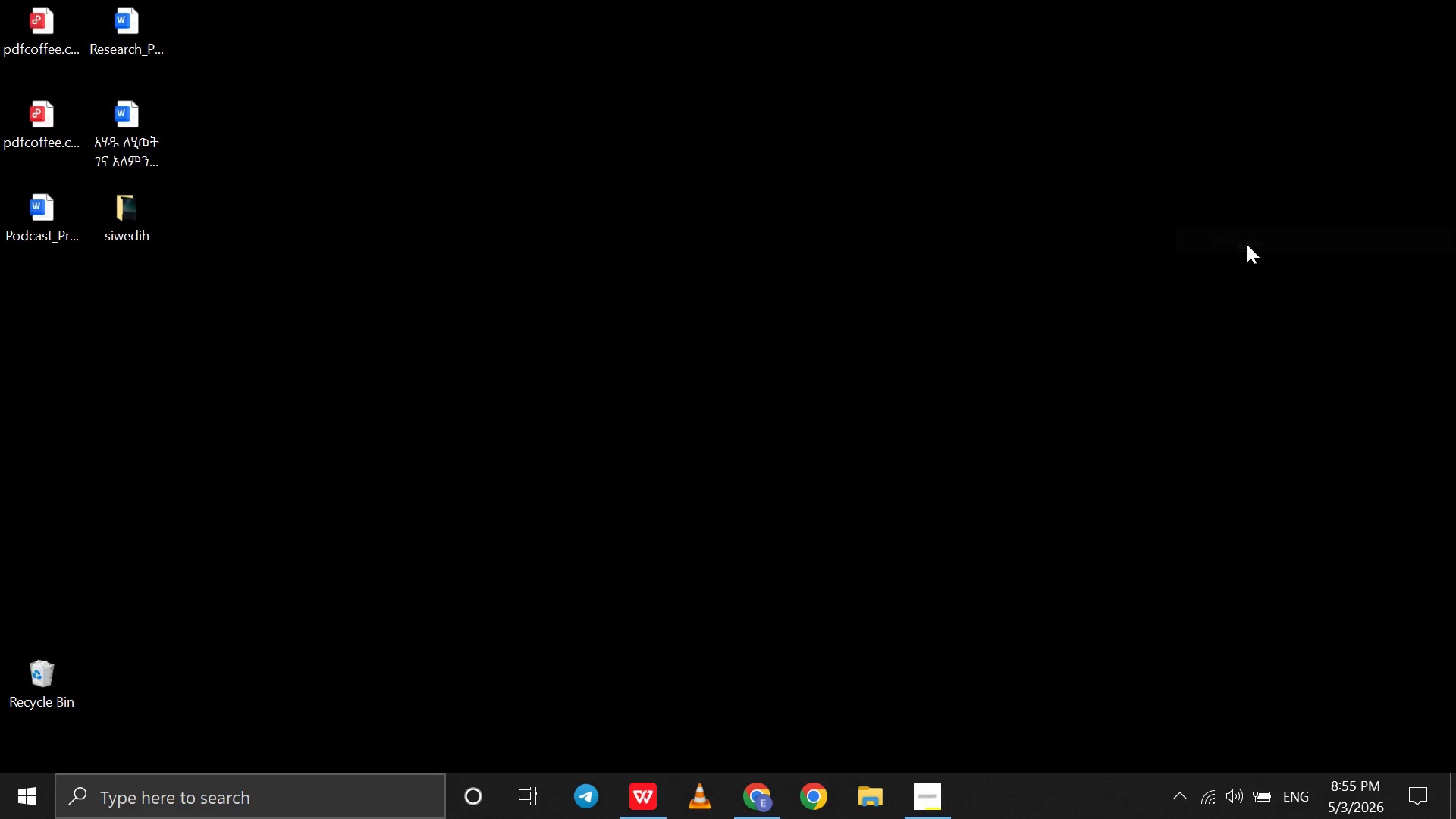 
right_click([1247, 244])
 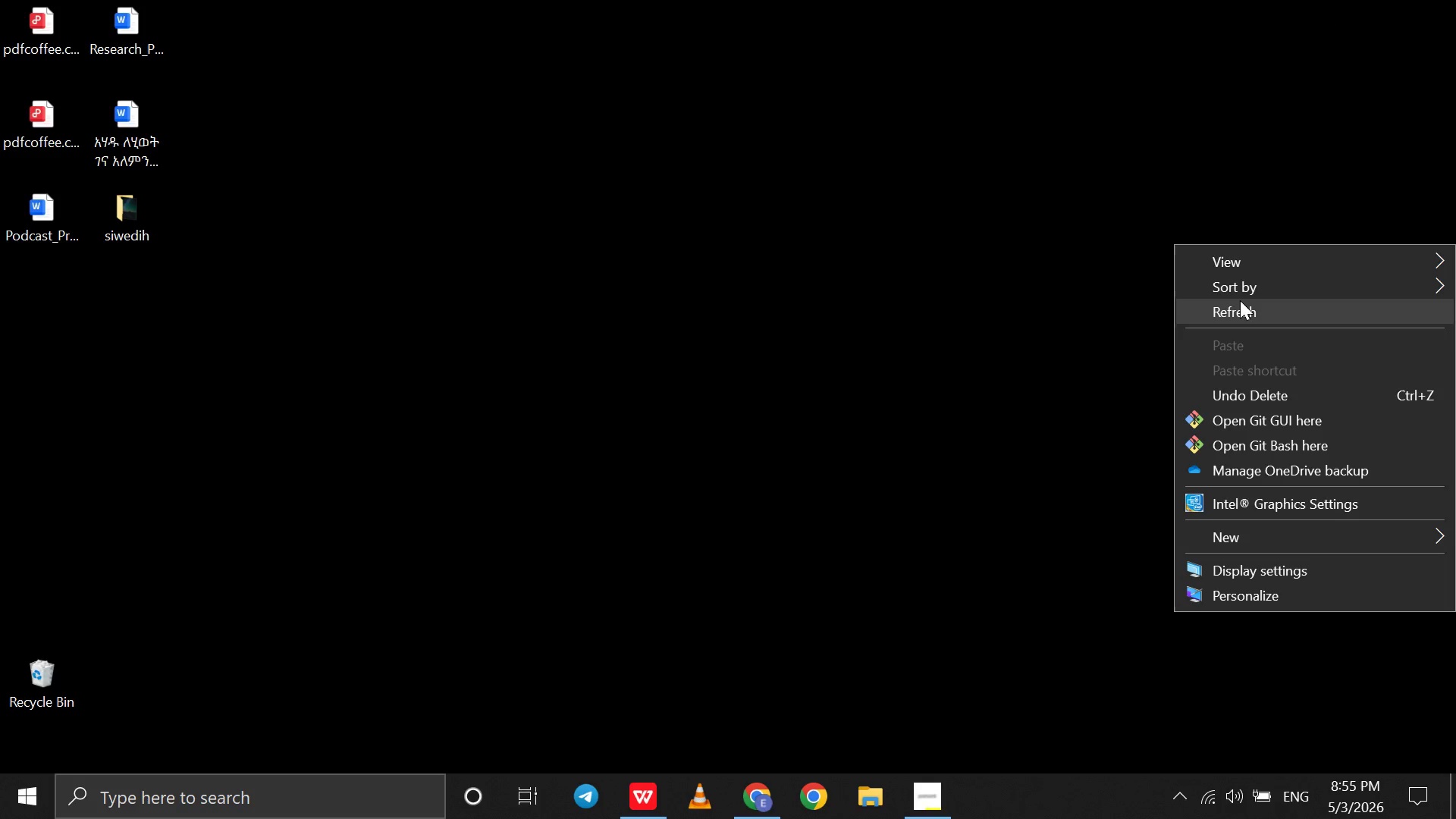 
left_click([1238, 306])
 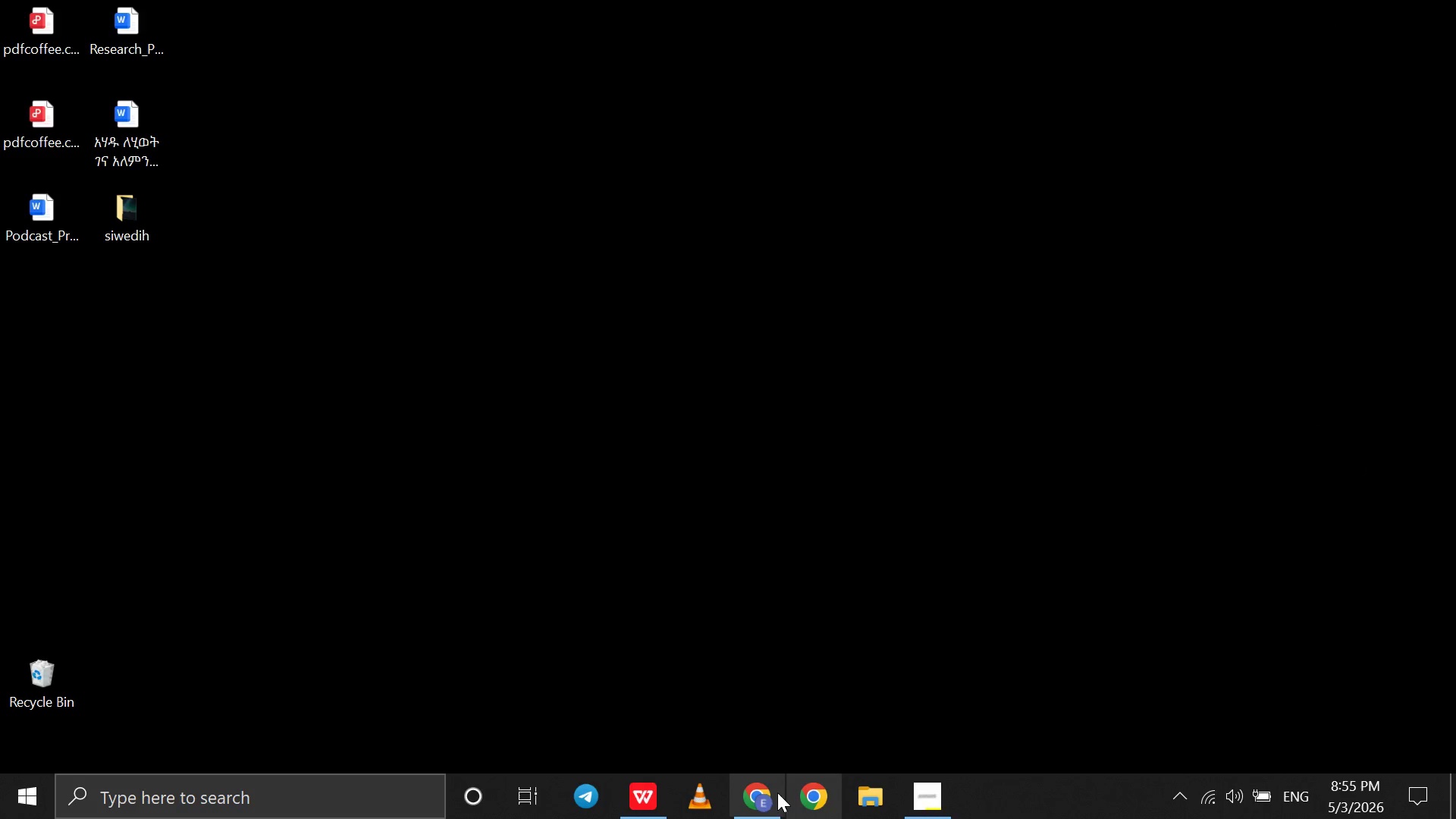 
left_click([763, 796])
 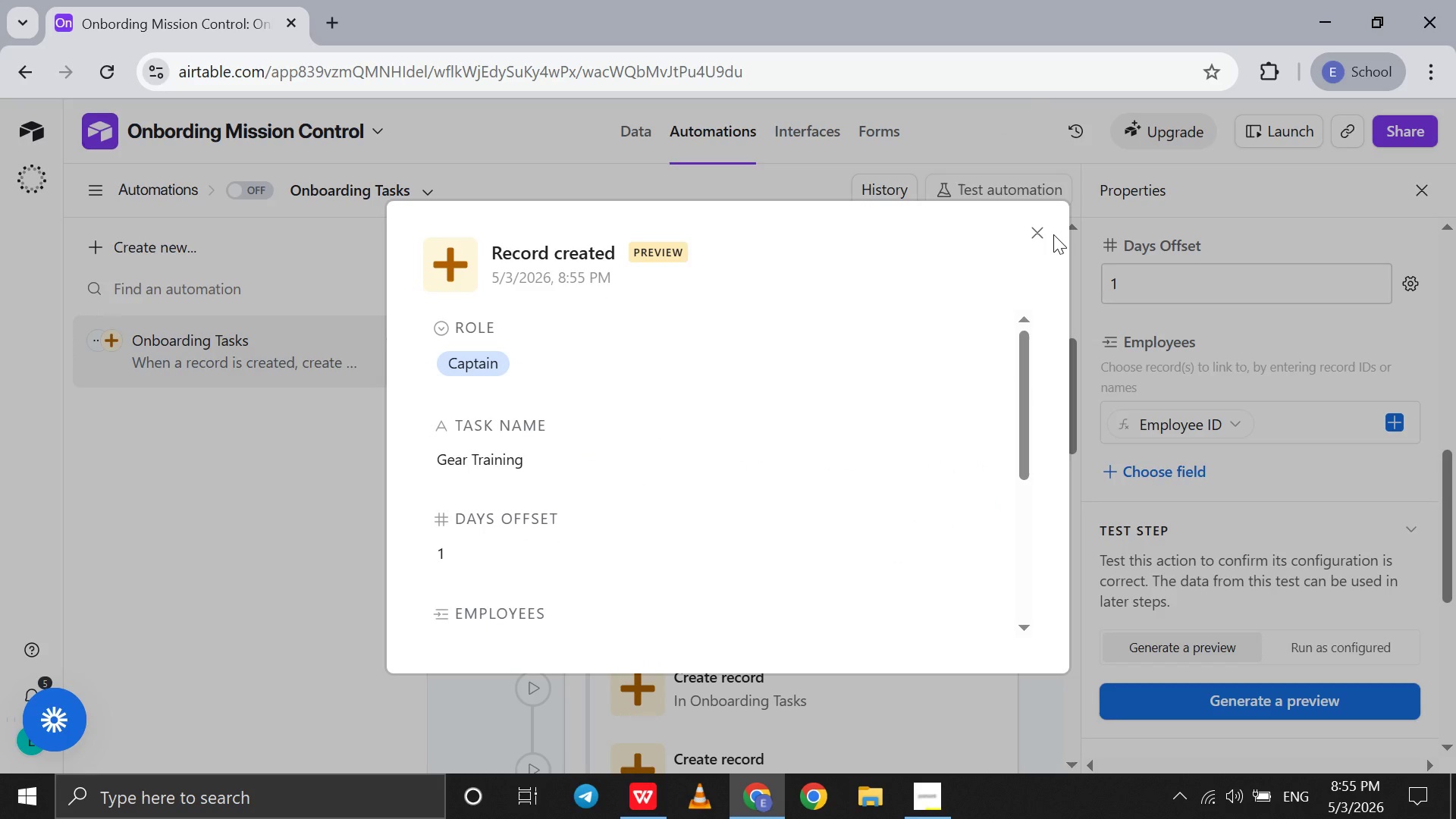 
left_click([1034, 237])
 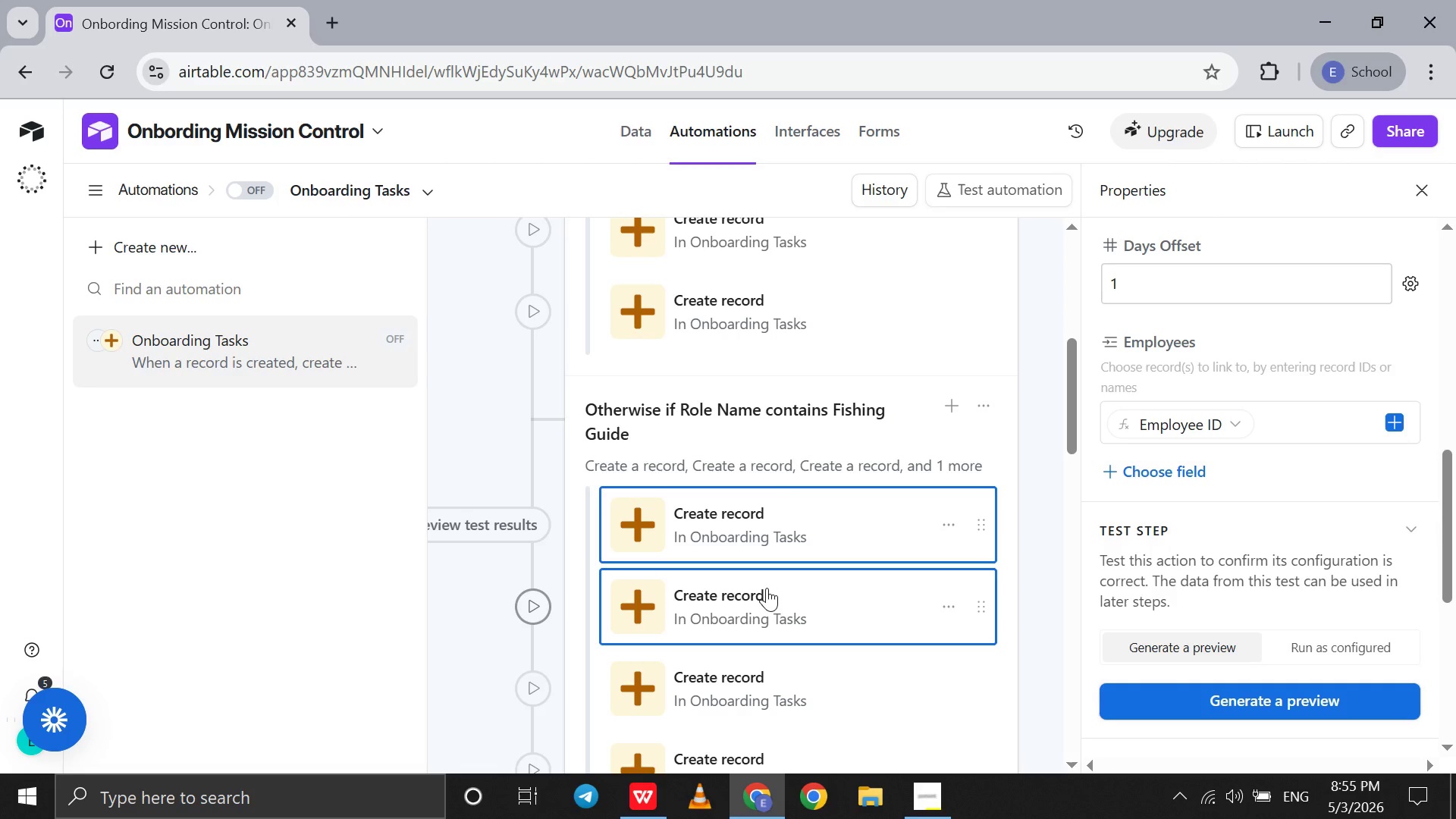 
left_click([767, 596])
 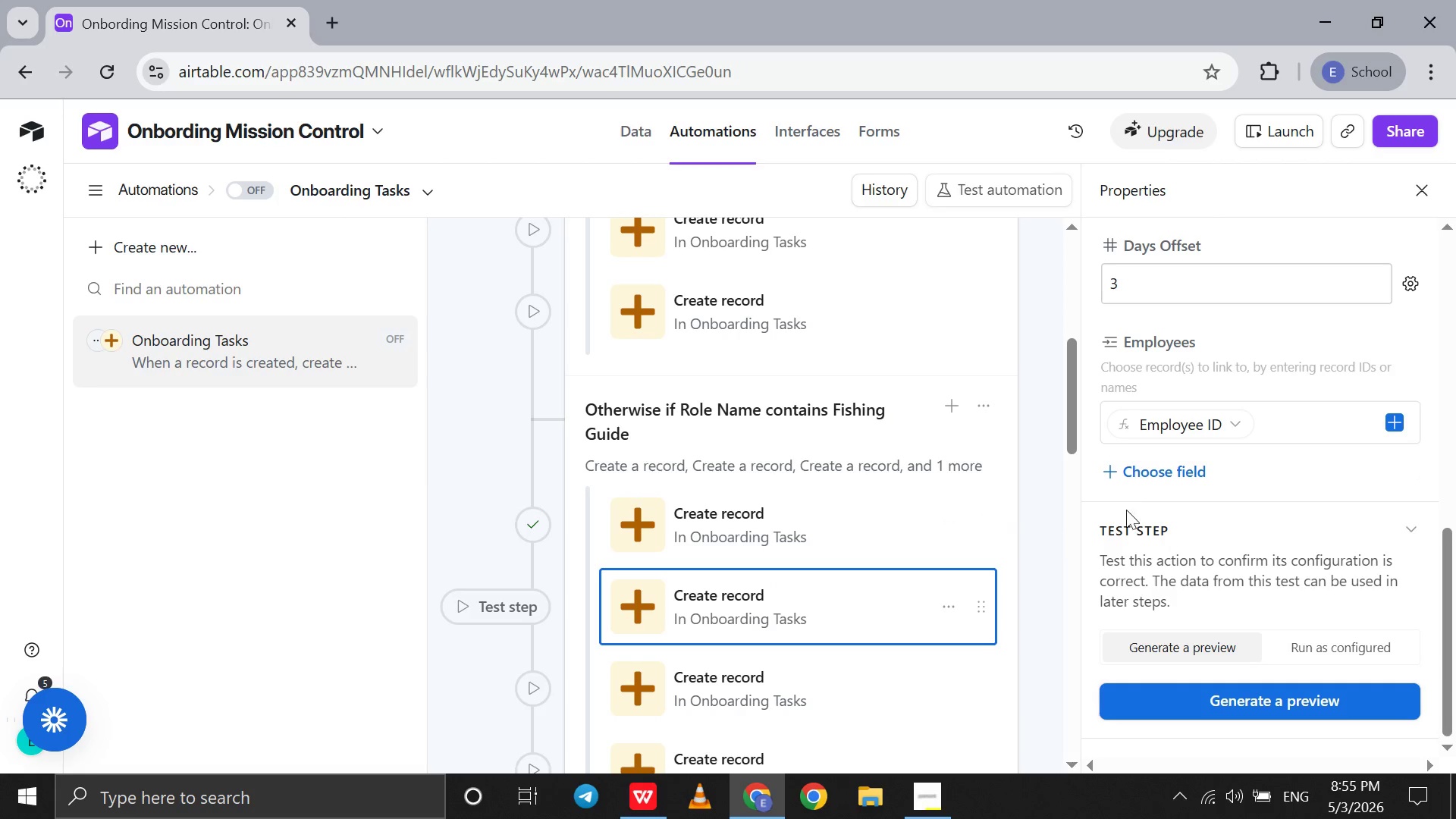 
scroll: coordinate [1156, 502], scroll_direction: up, amount: 5.0
 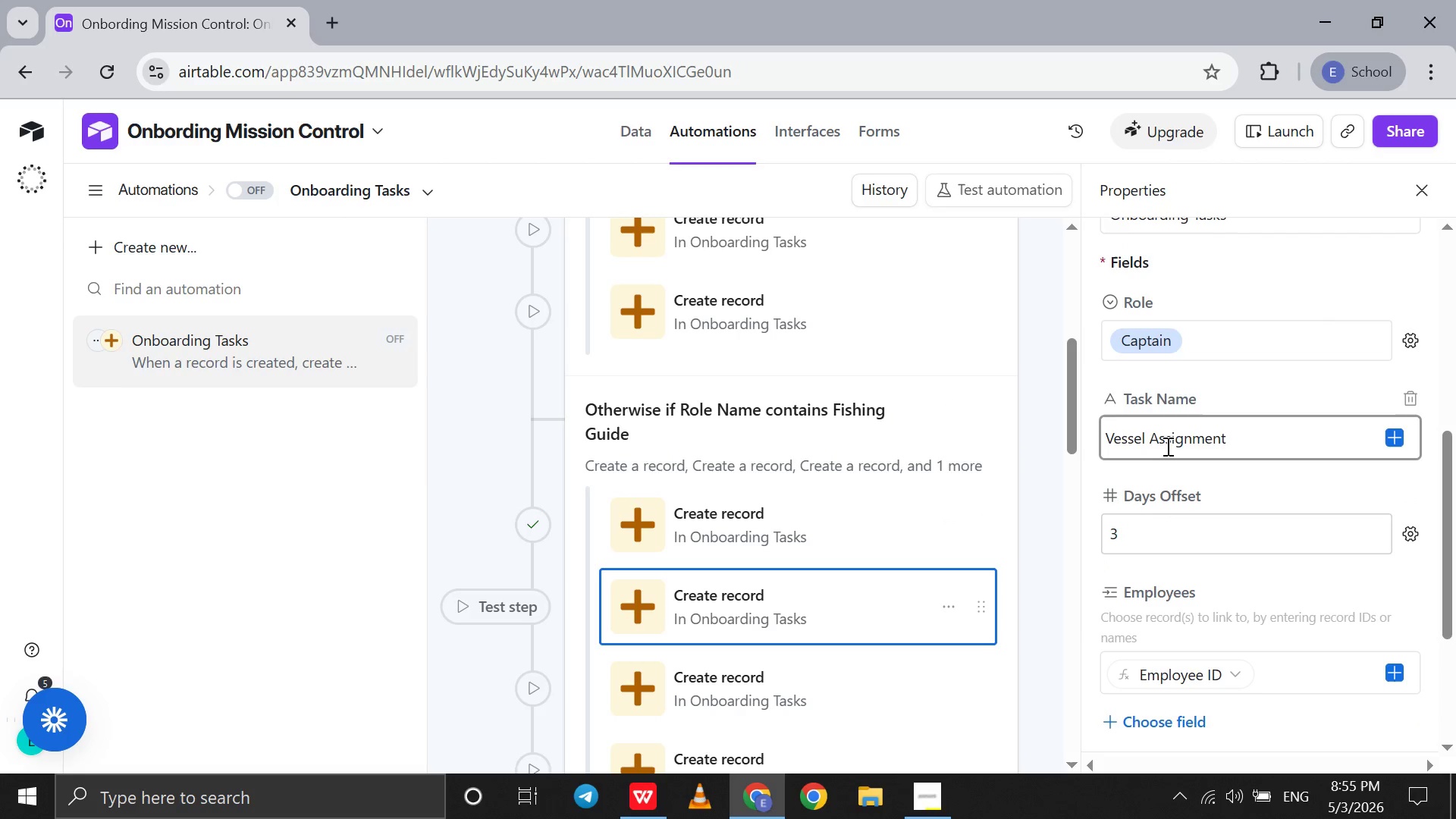 
double_click([1166, 446])
 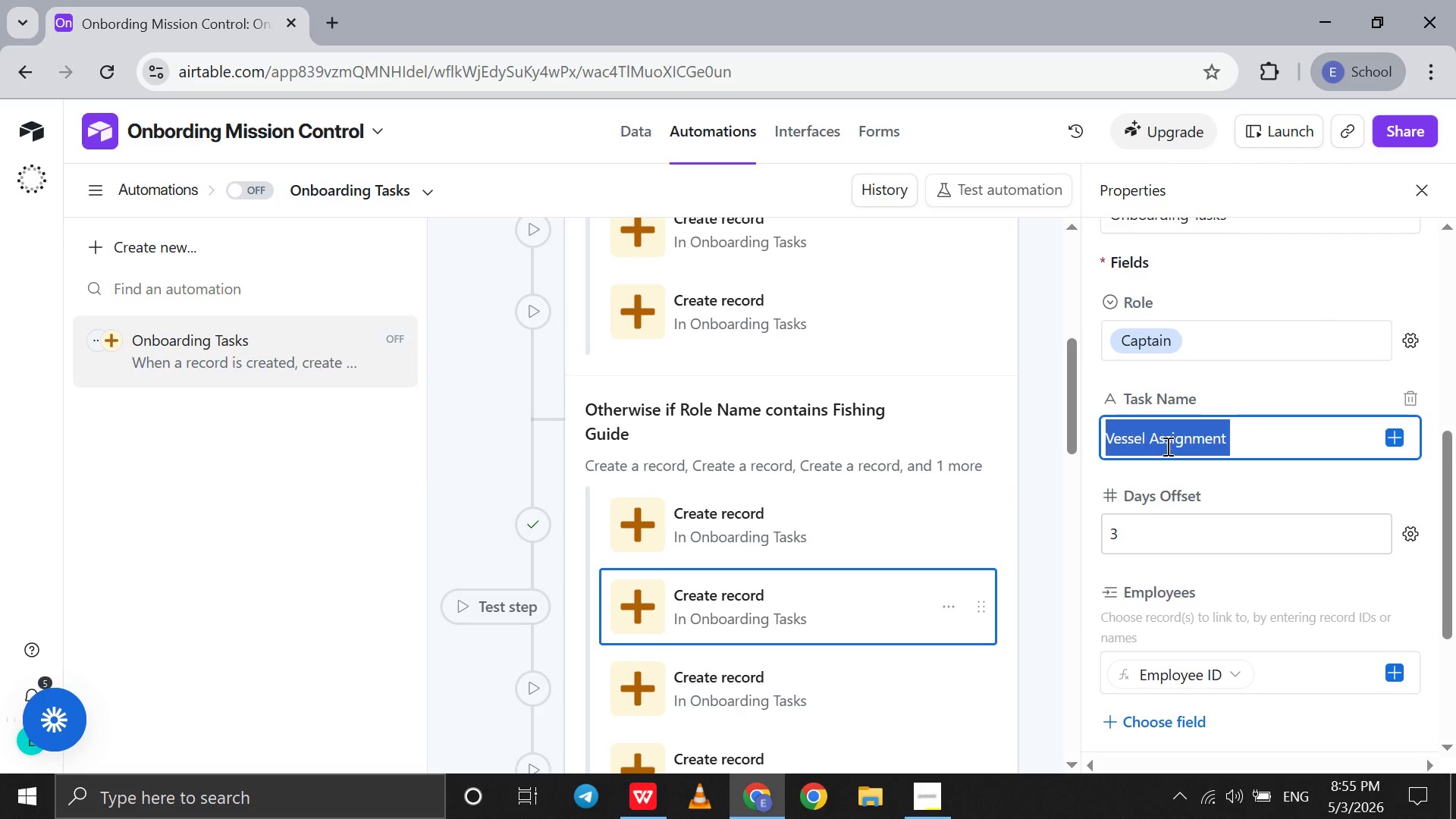 
triple_click([1166, 446])
 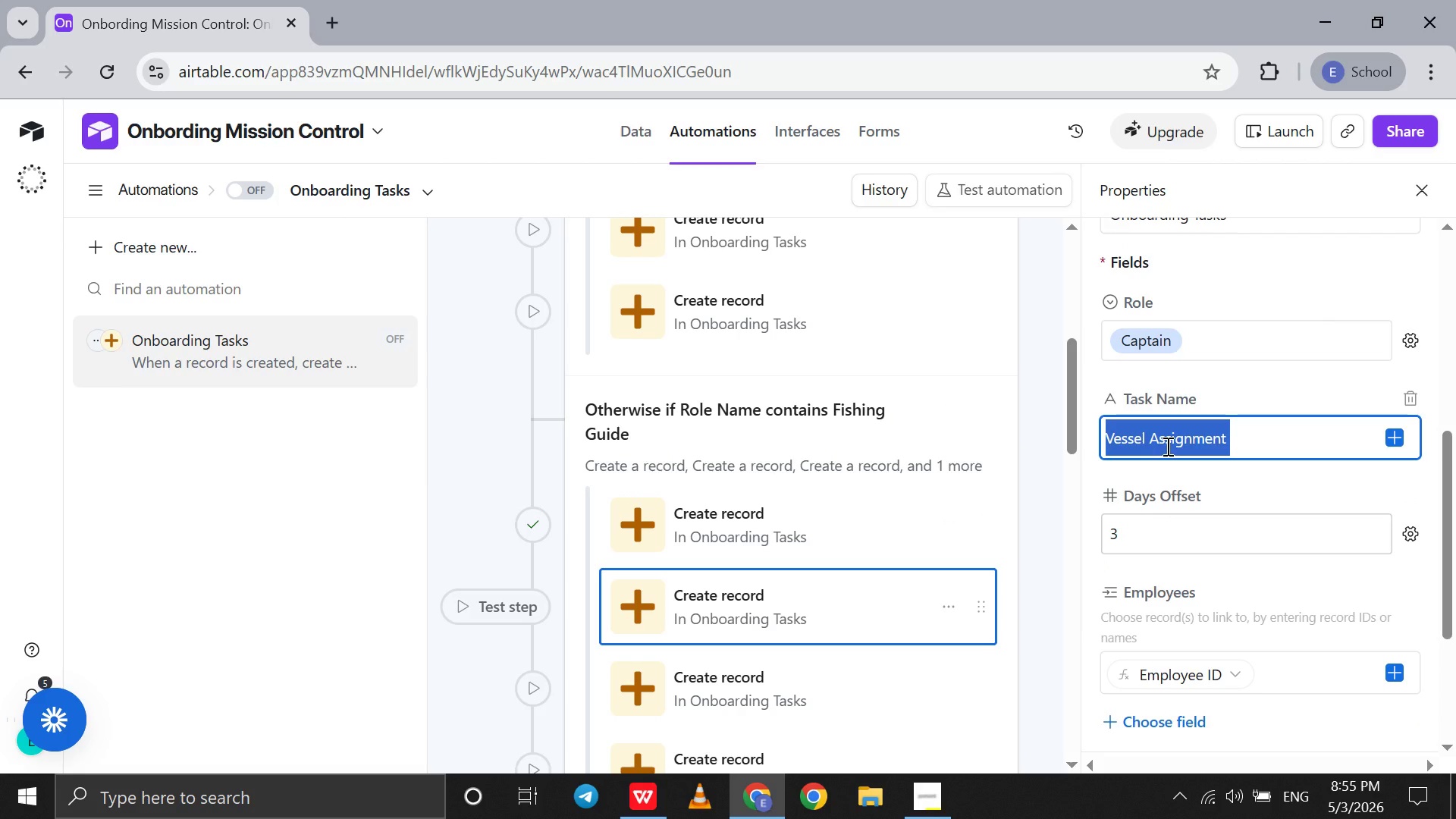 
type(Route)
 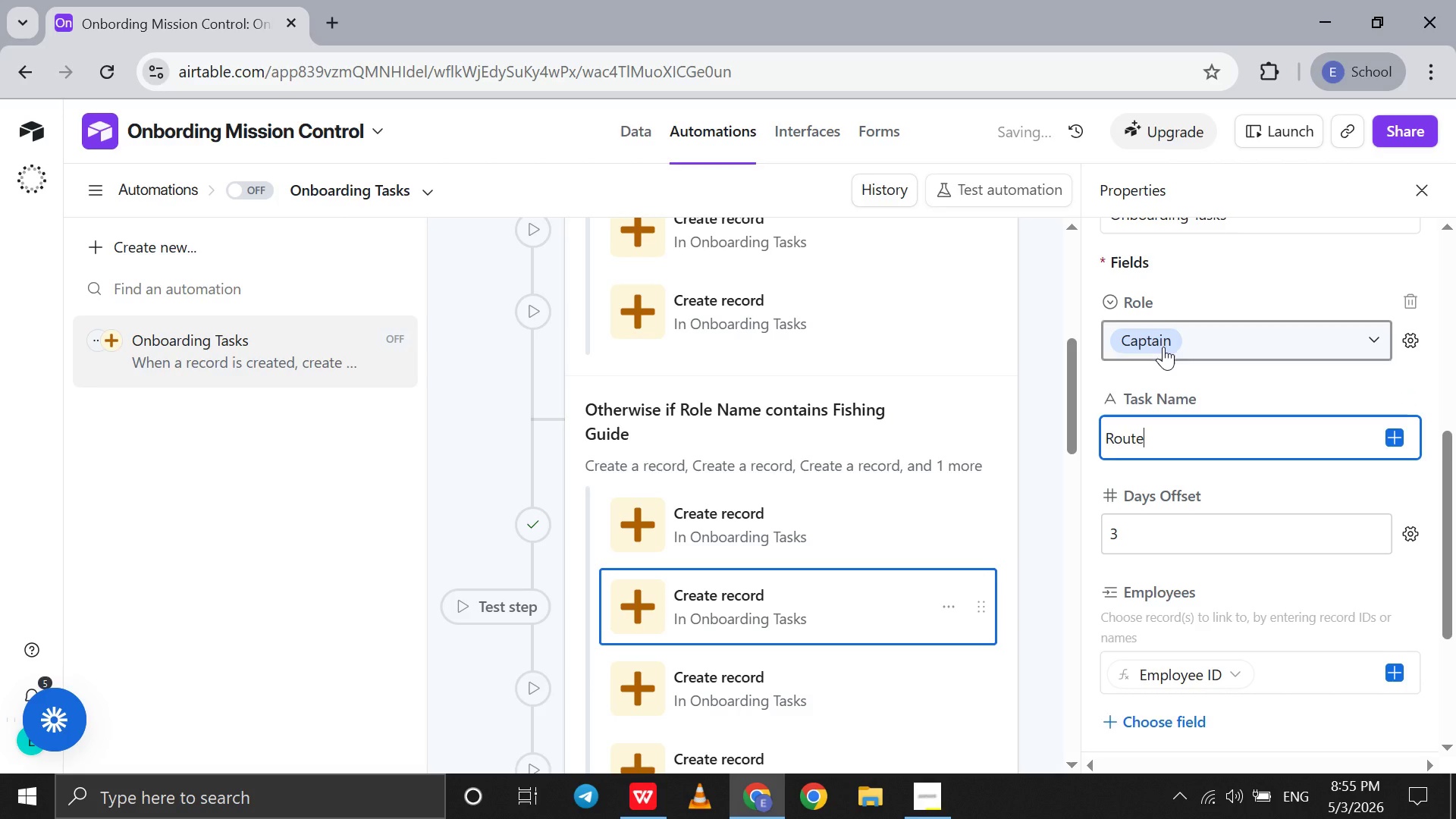 
type( Familiarization)
 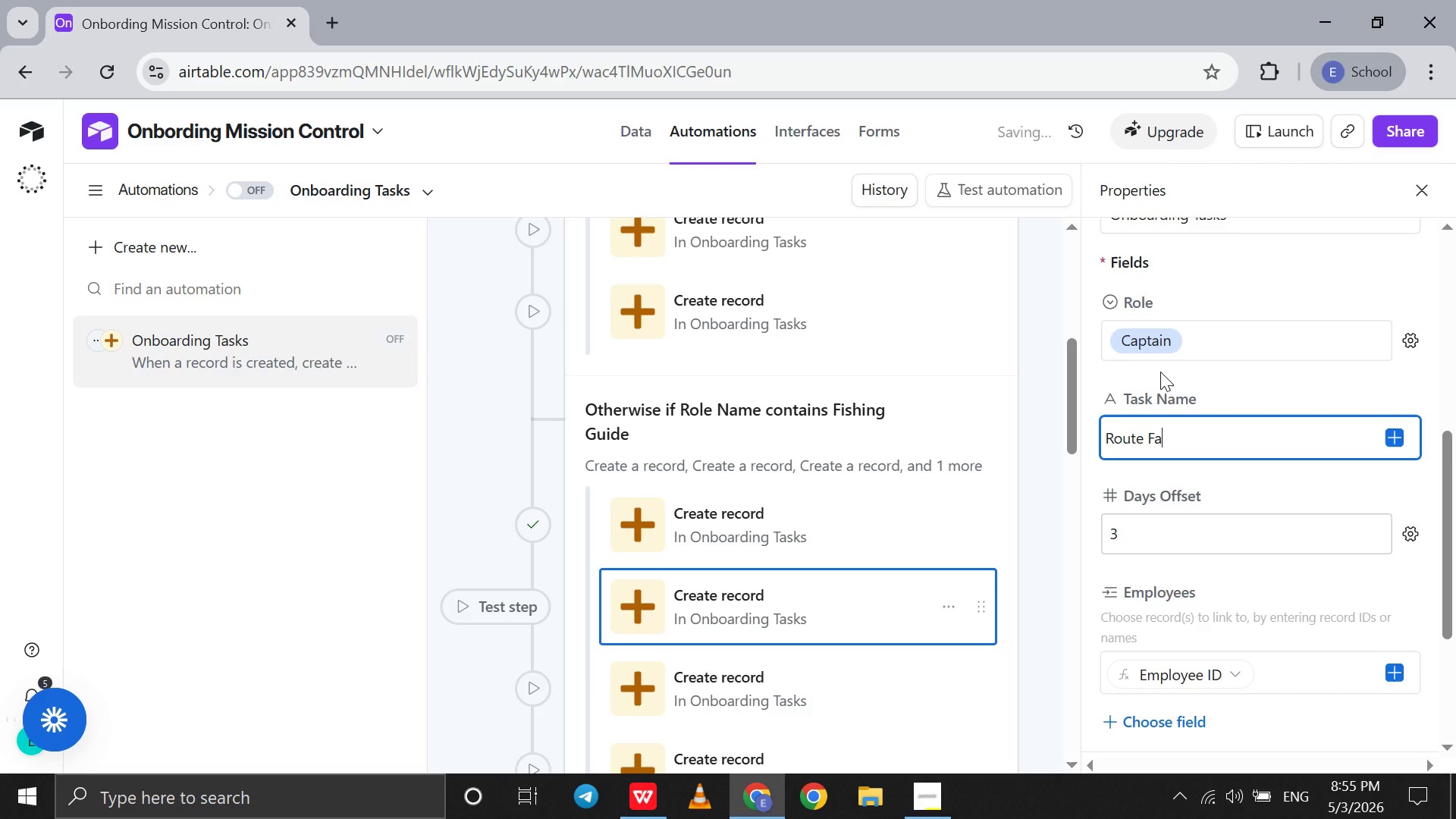 
double_click([1159, 534])
 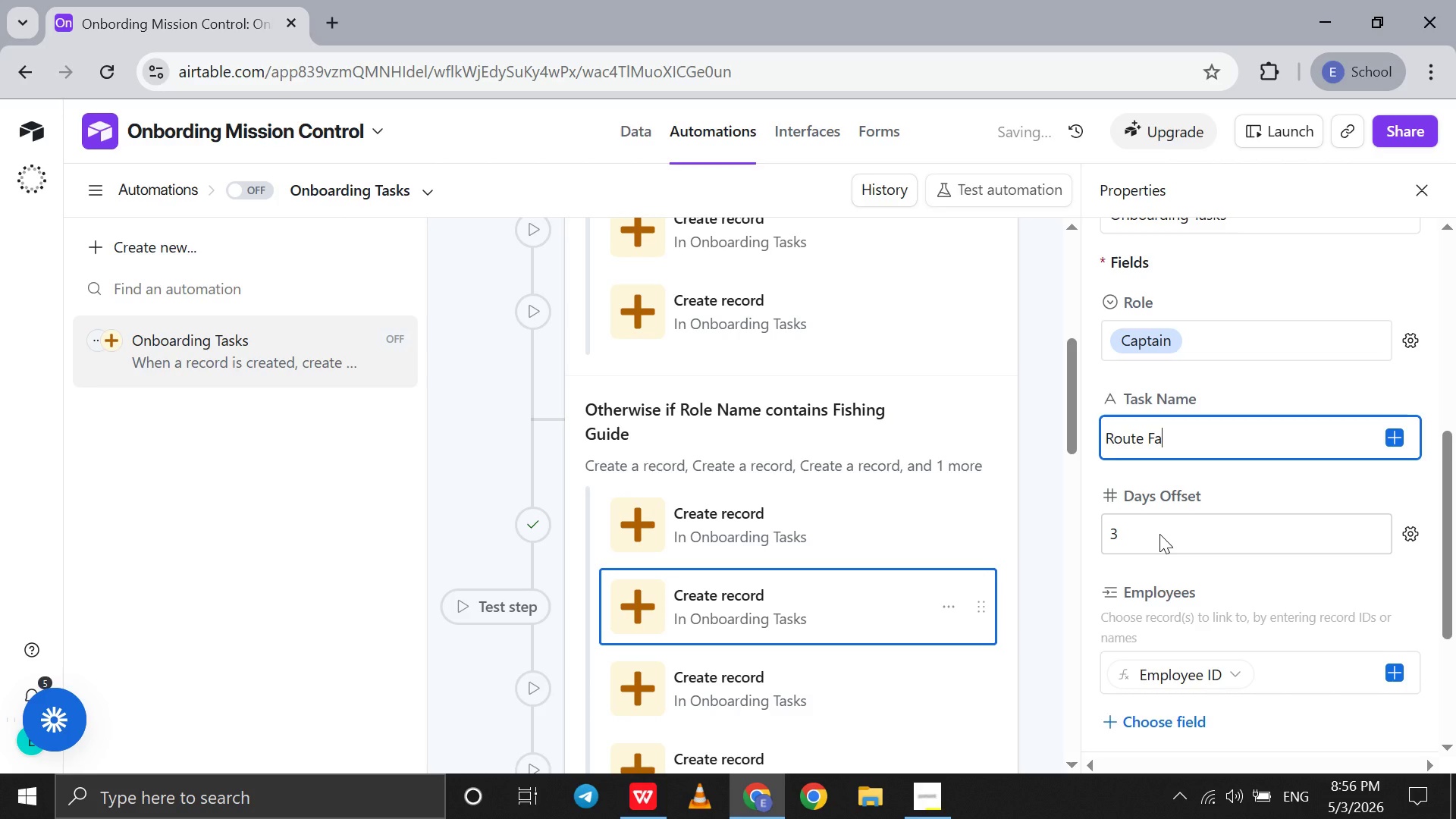 
triple_click([1159, 534])
 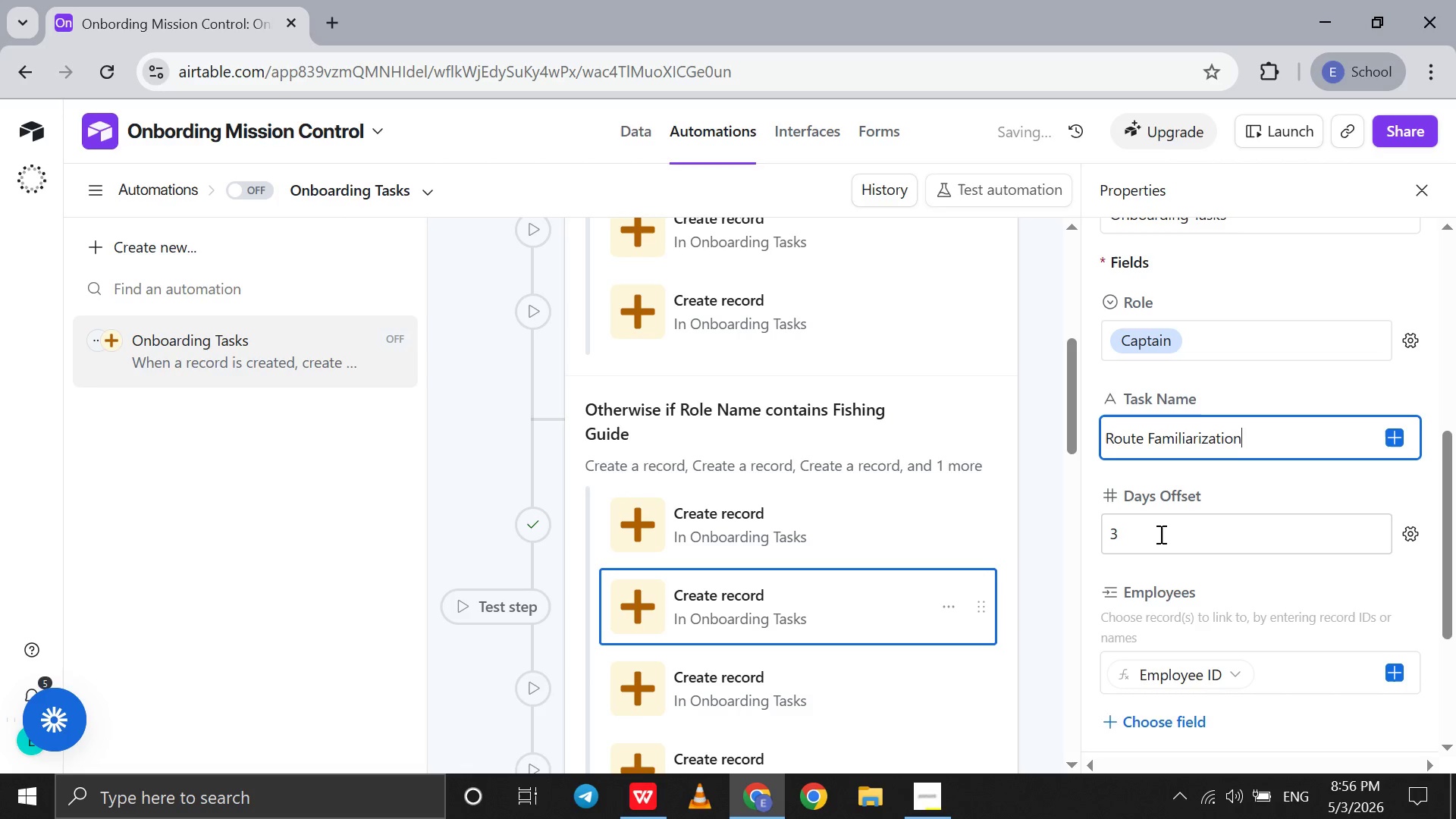 
wait(5.16)
 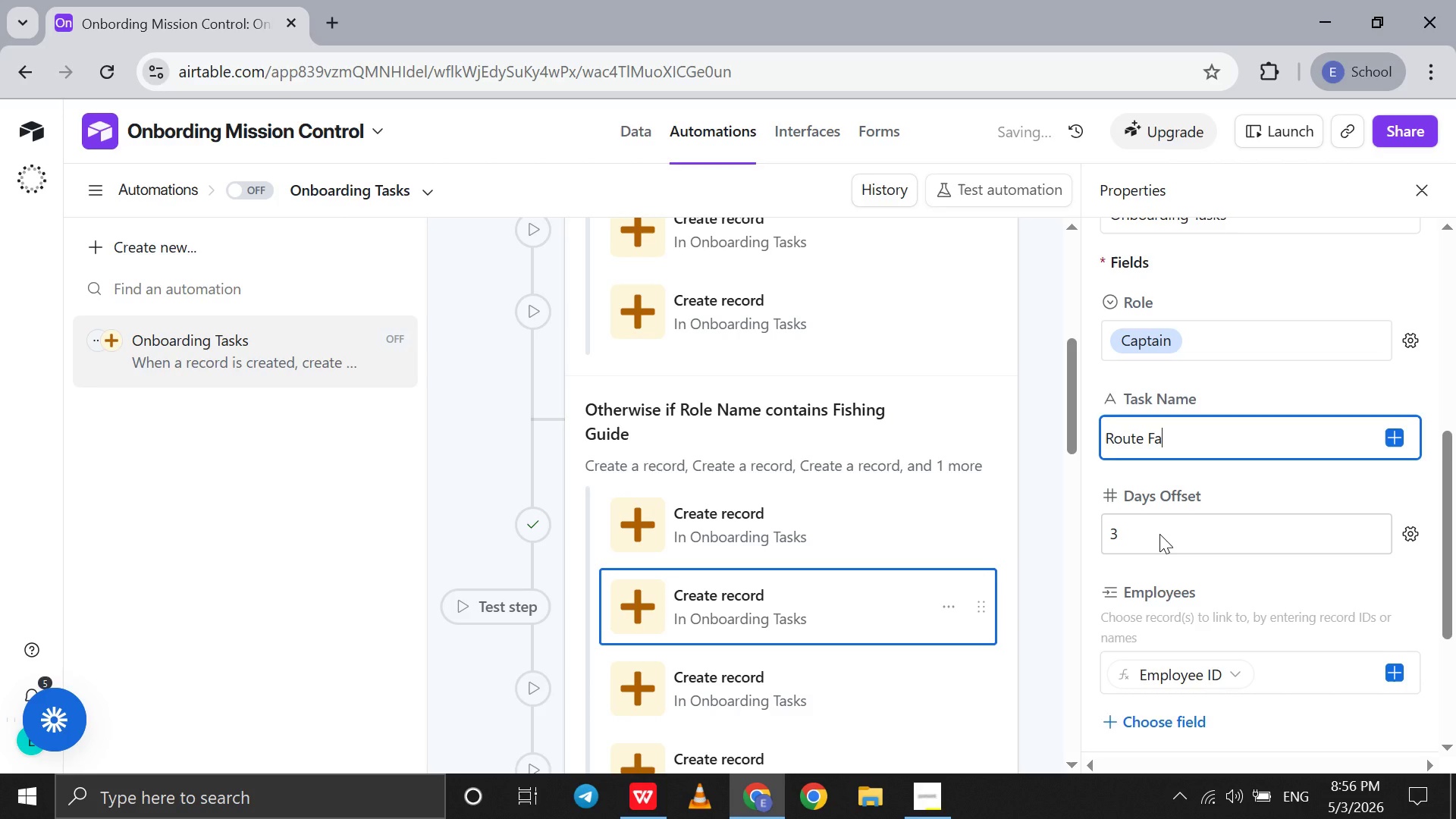 
key(Backspace)
 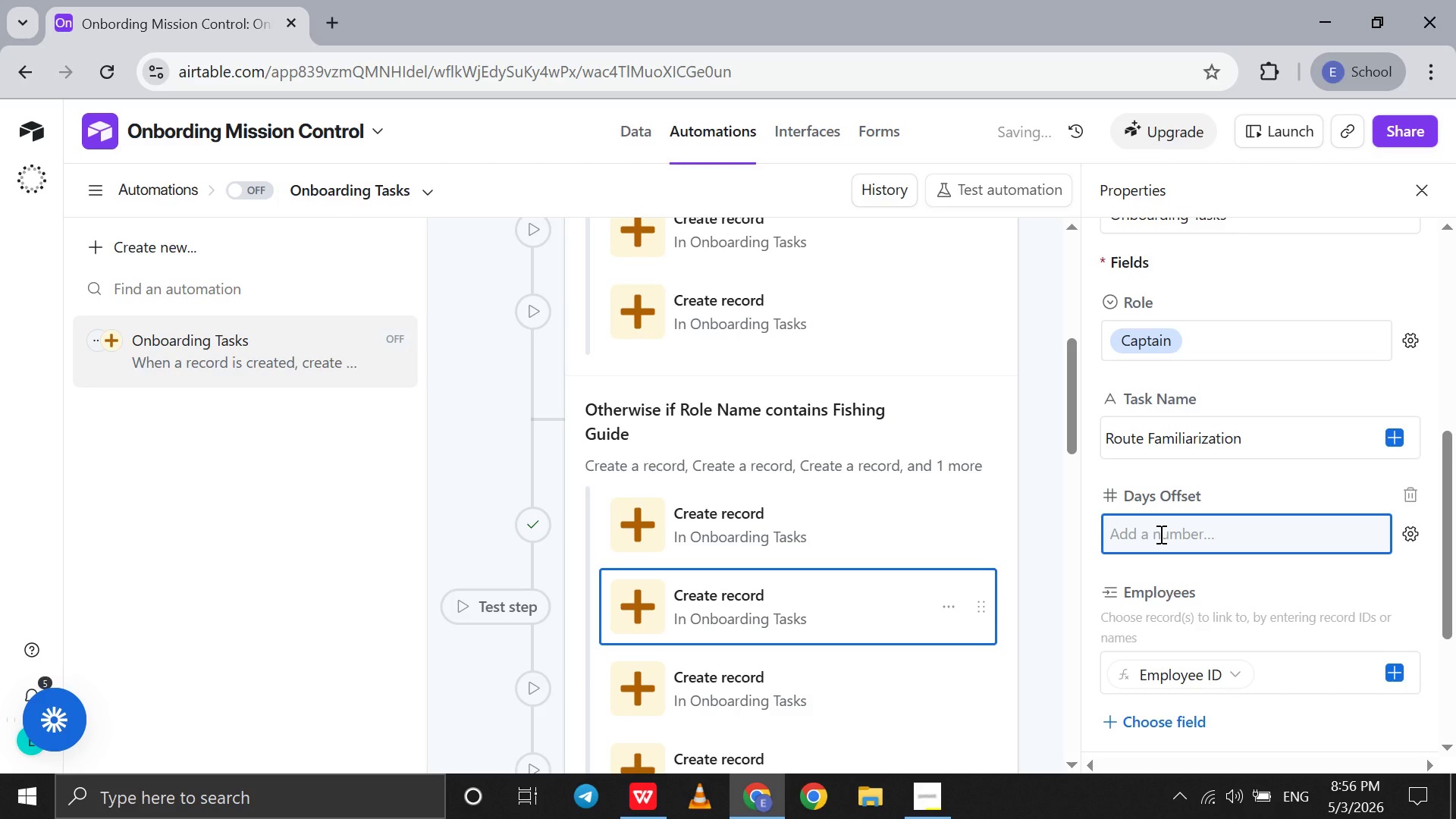 
key(2)
 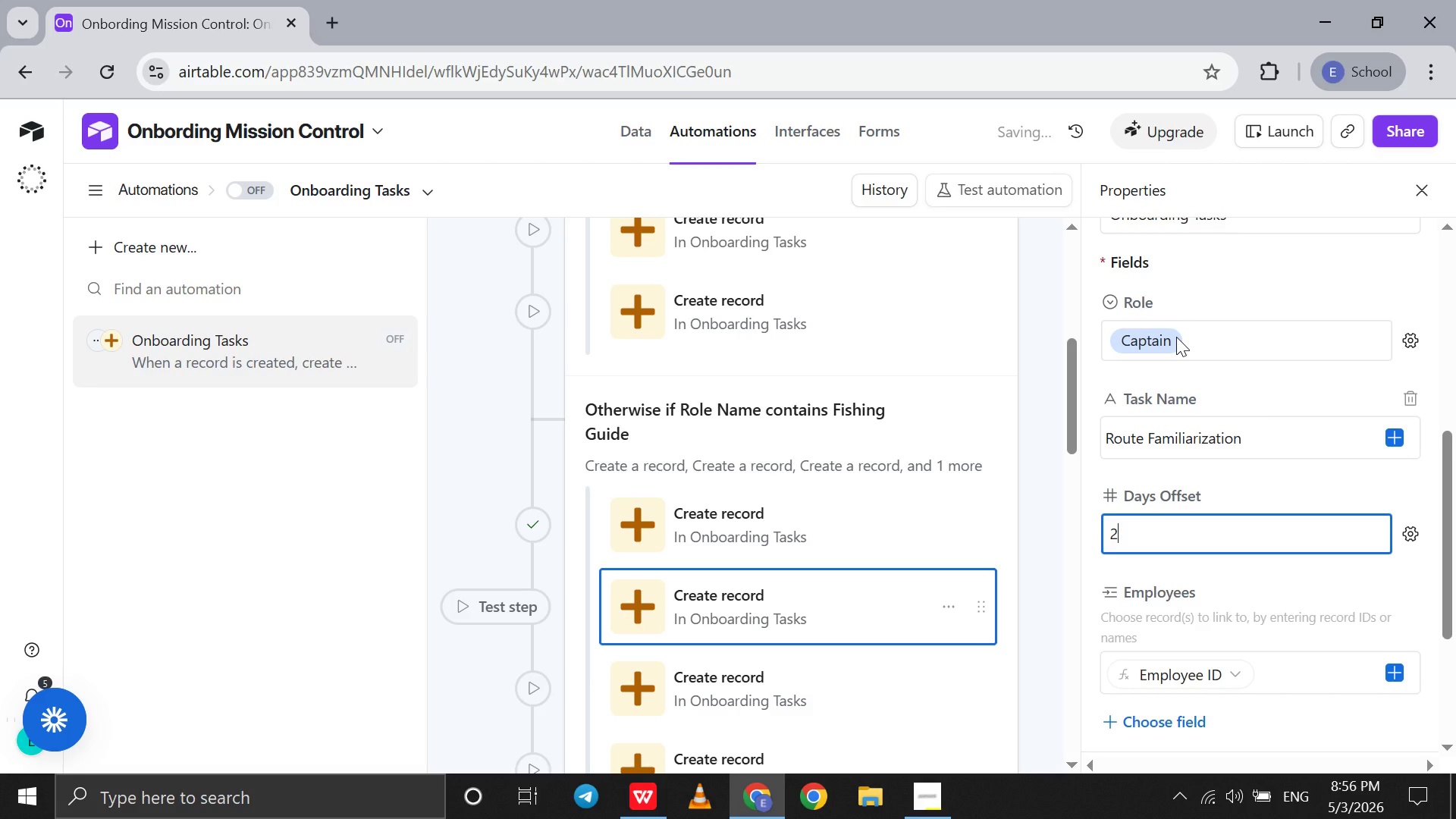 
double_click([1176, 337])
 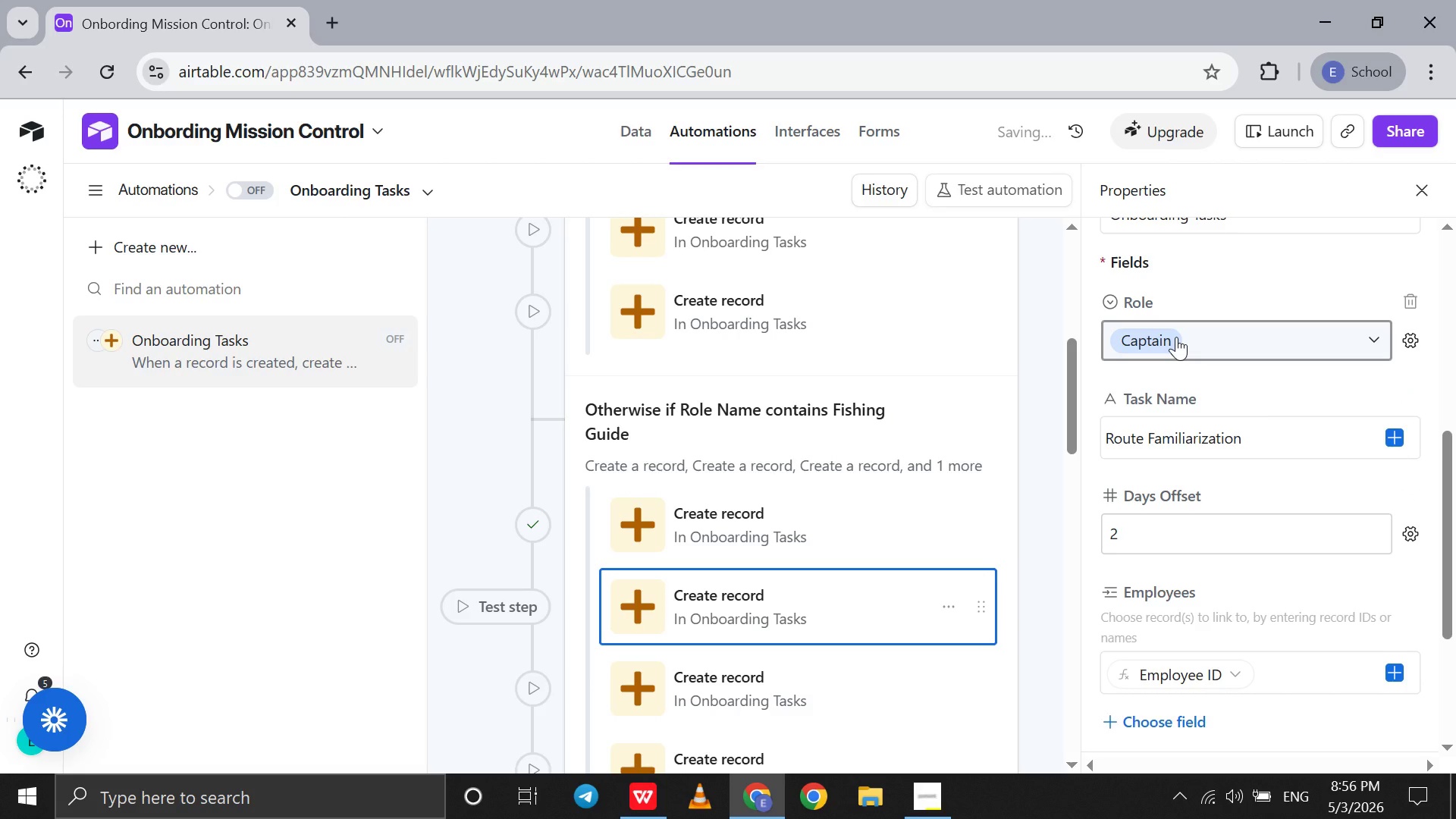 
left_click([1176, 337])
 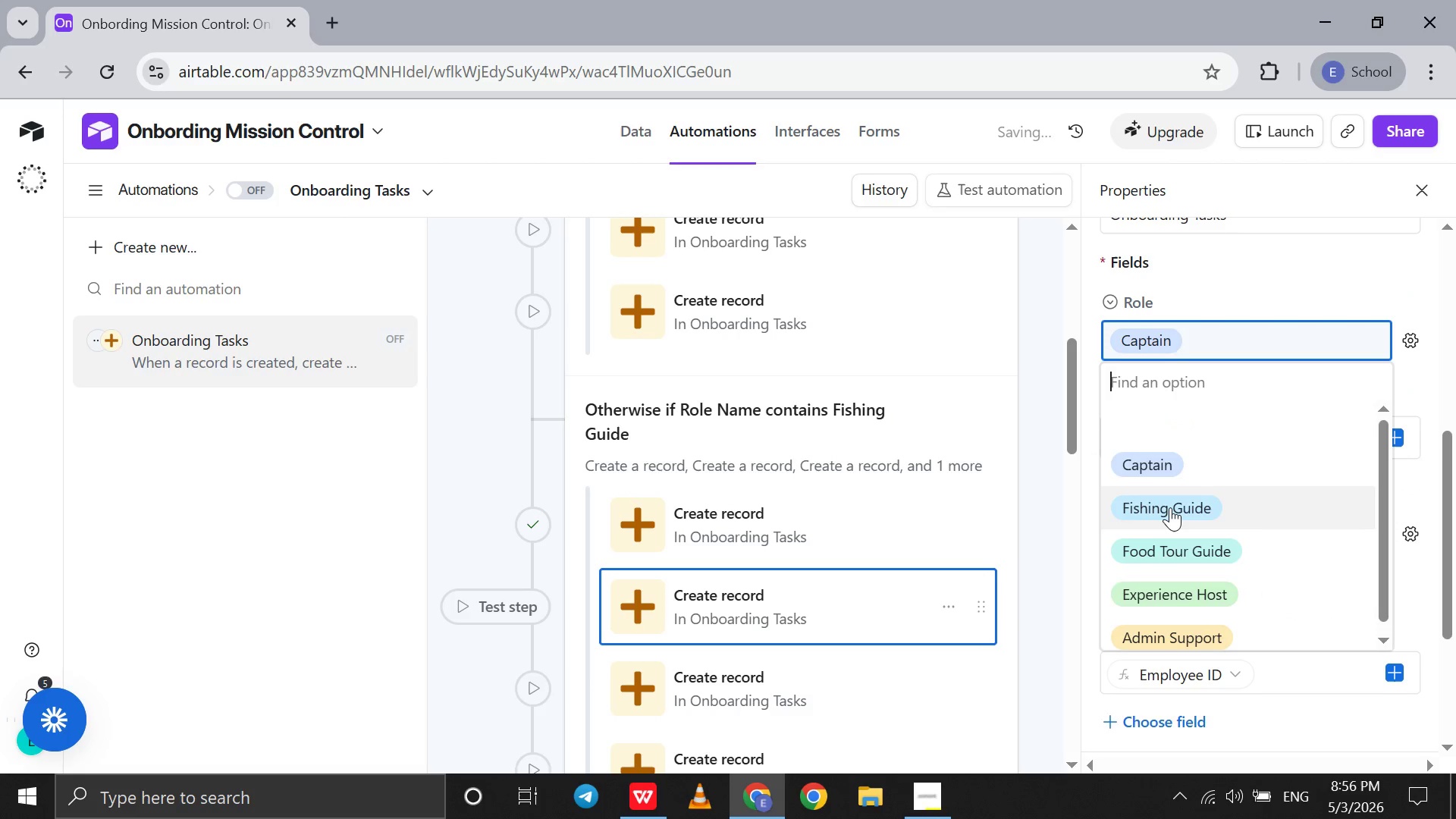 
left_click([1170, 507])
 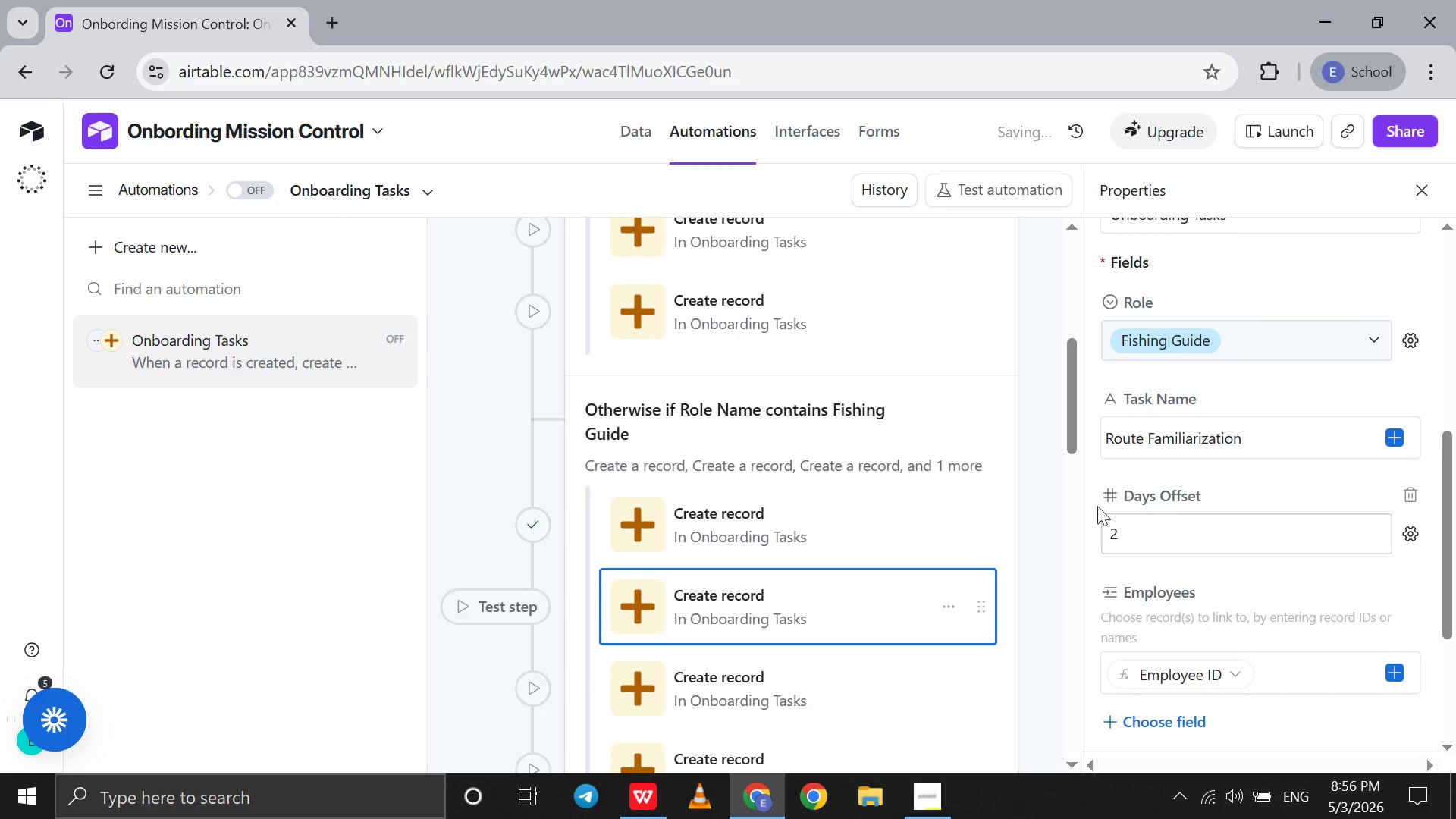 
left_click([921, 516])
 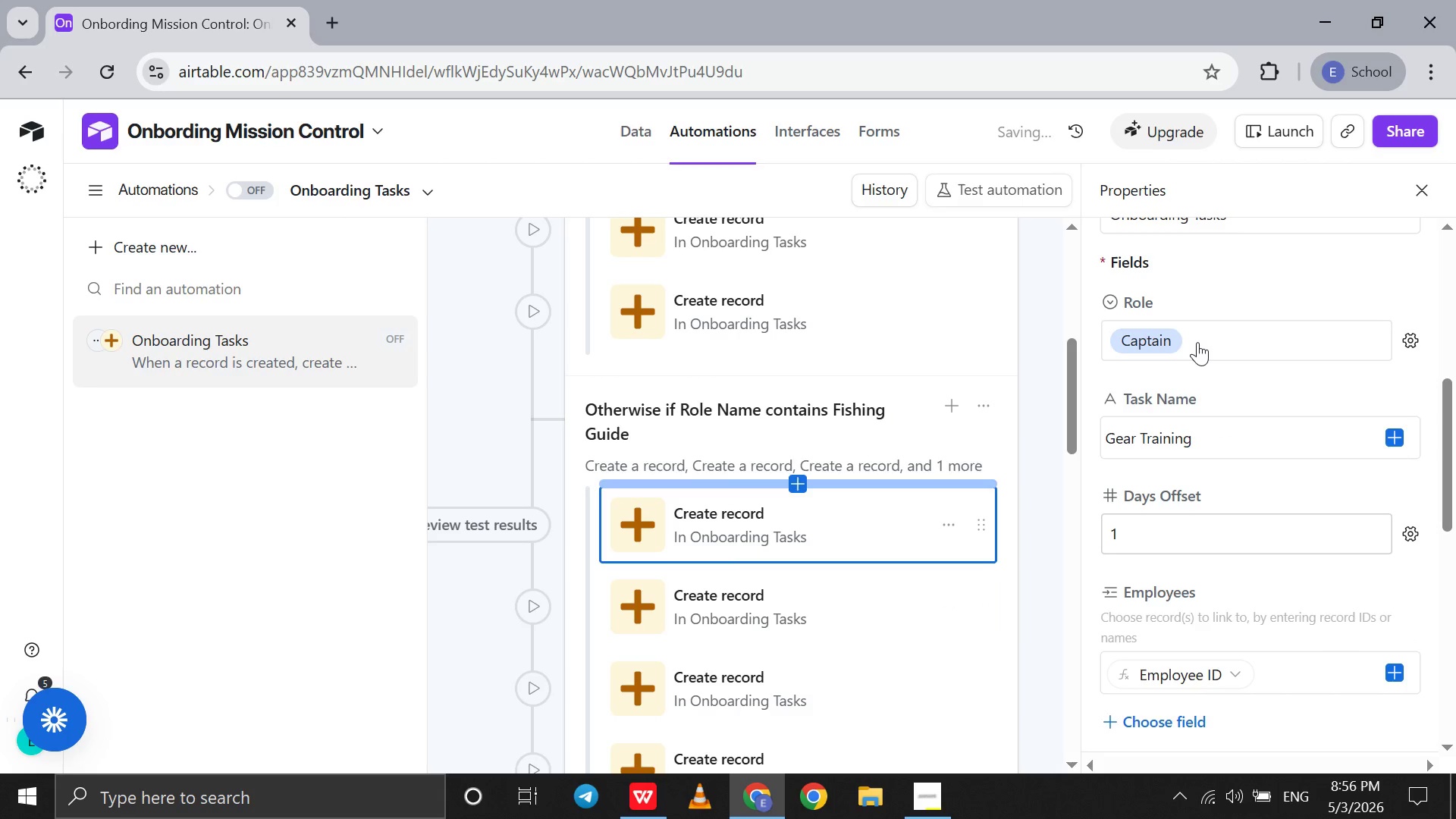 
left_click([1154, 337])
 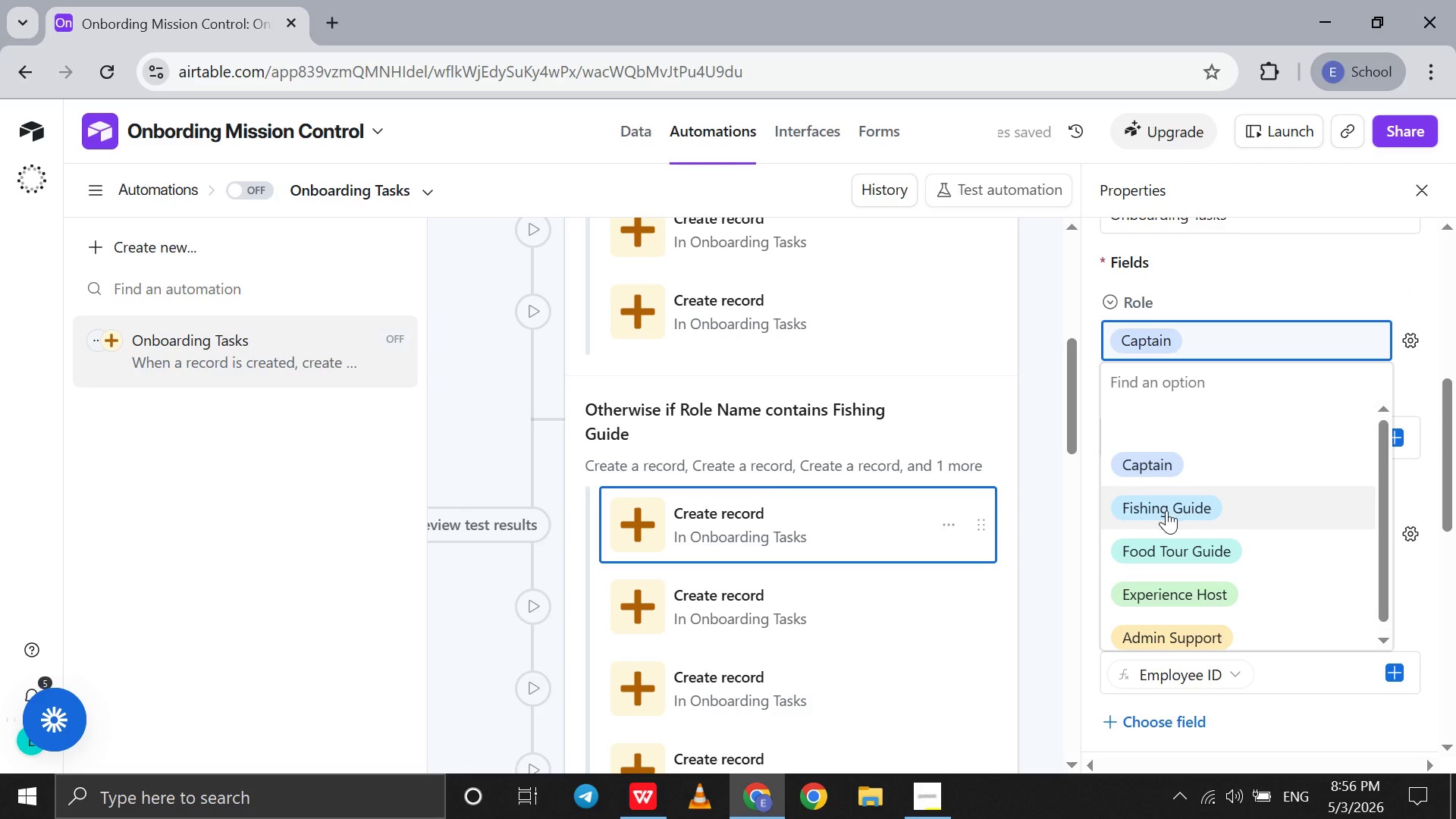 
left_click([1166, 510])
 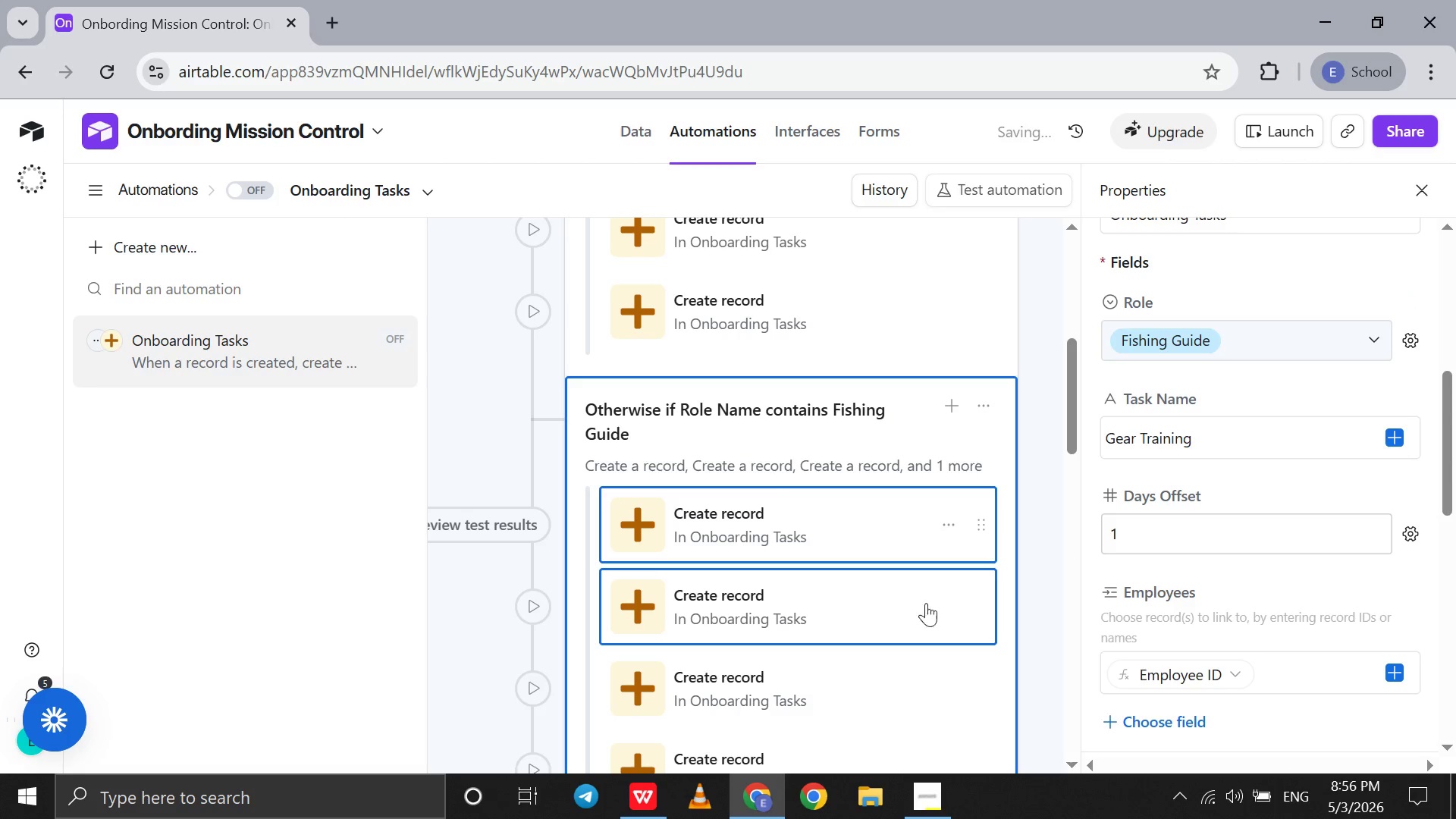 
left_click([893, 604])
 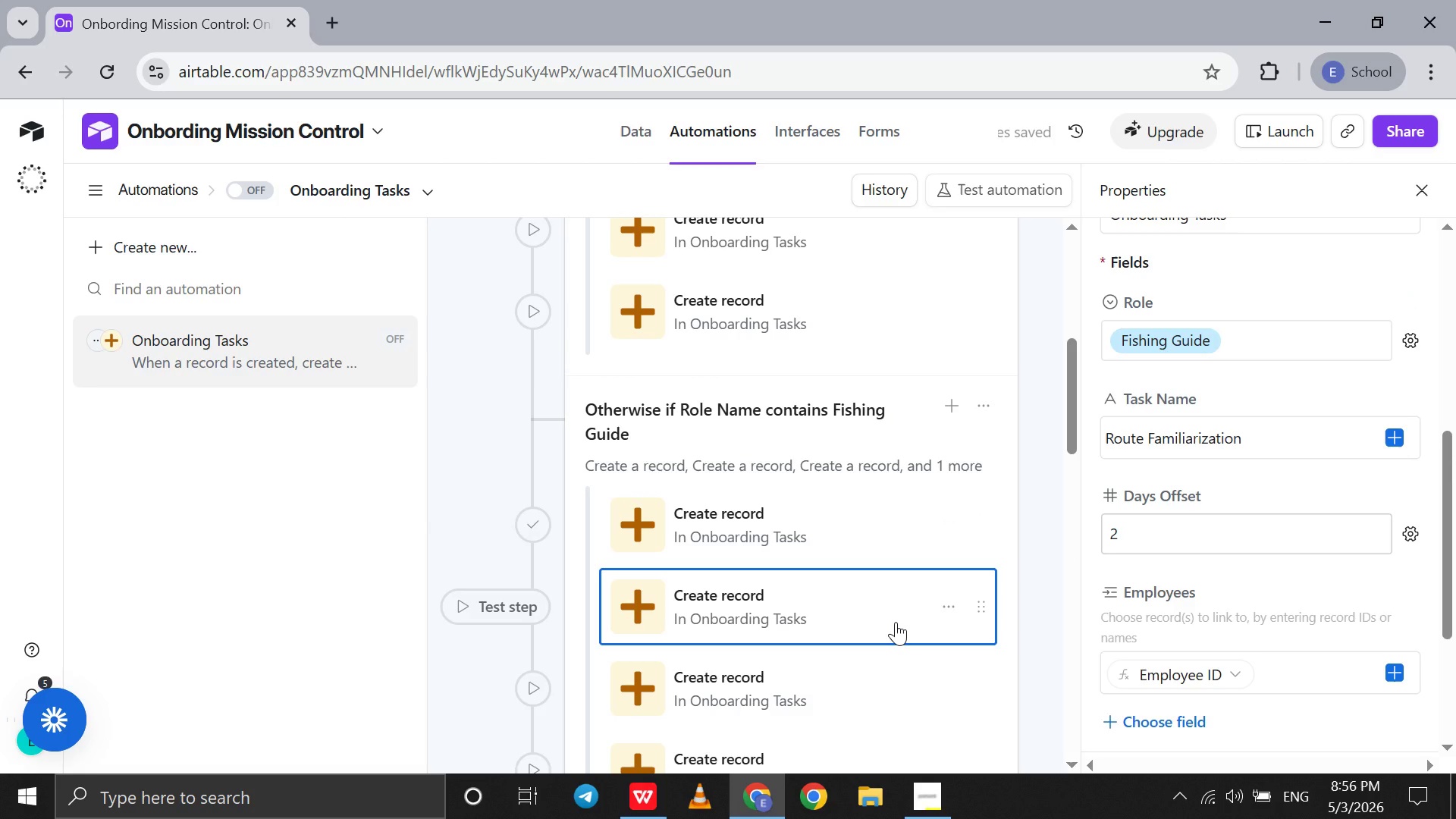 
wait(5.44)
 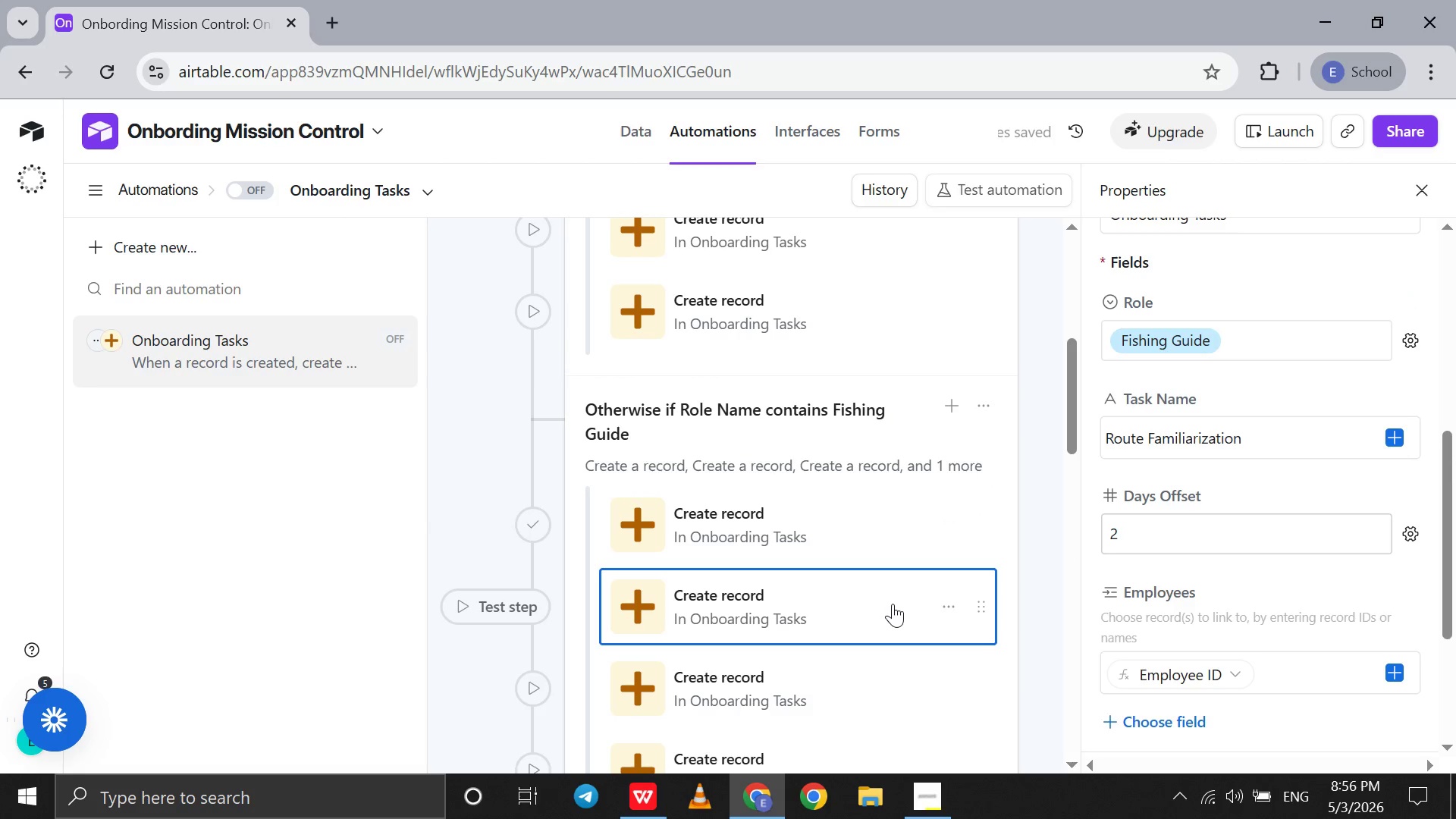 
left_click([868, 686])
 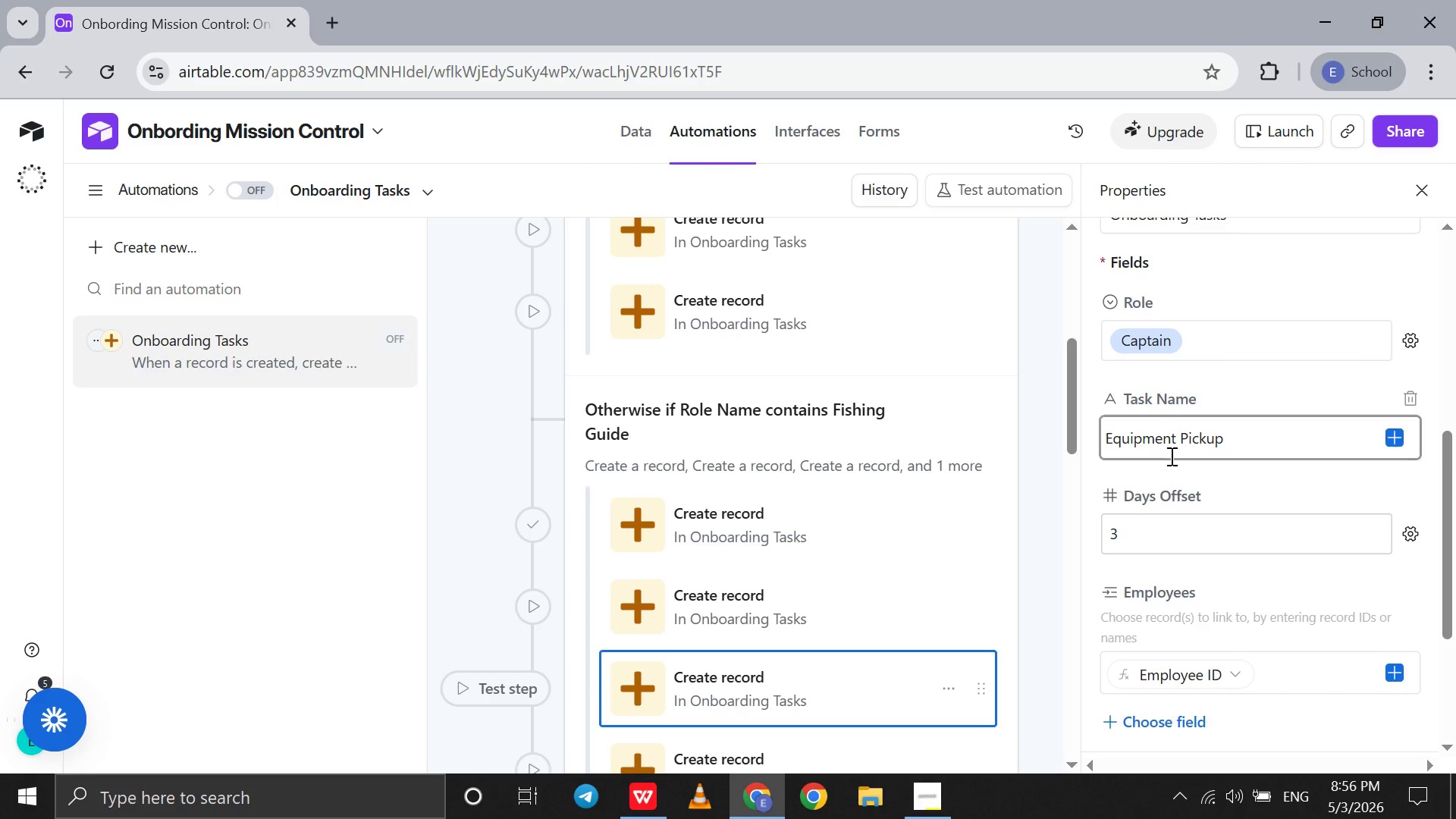 
left_click([1172, 353])
 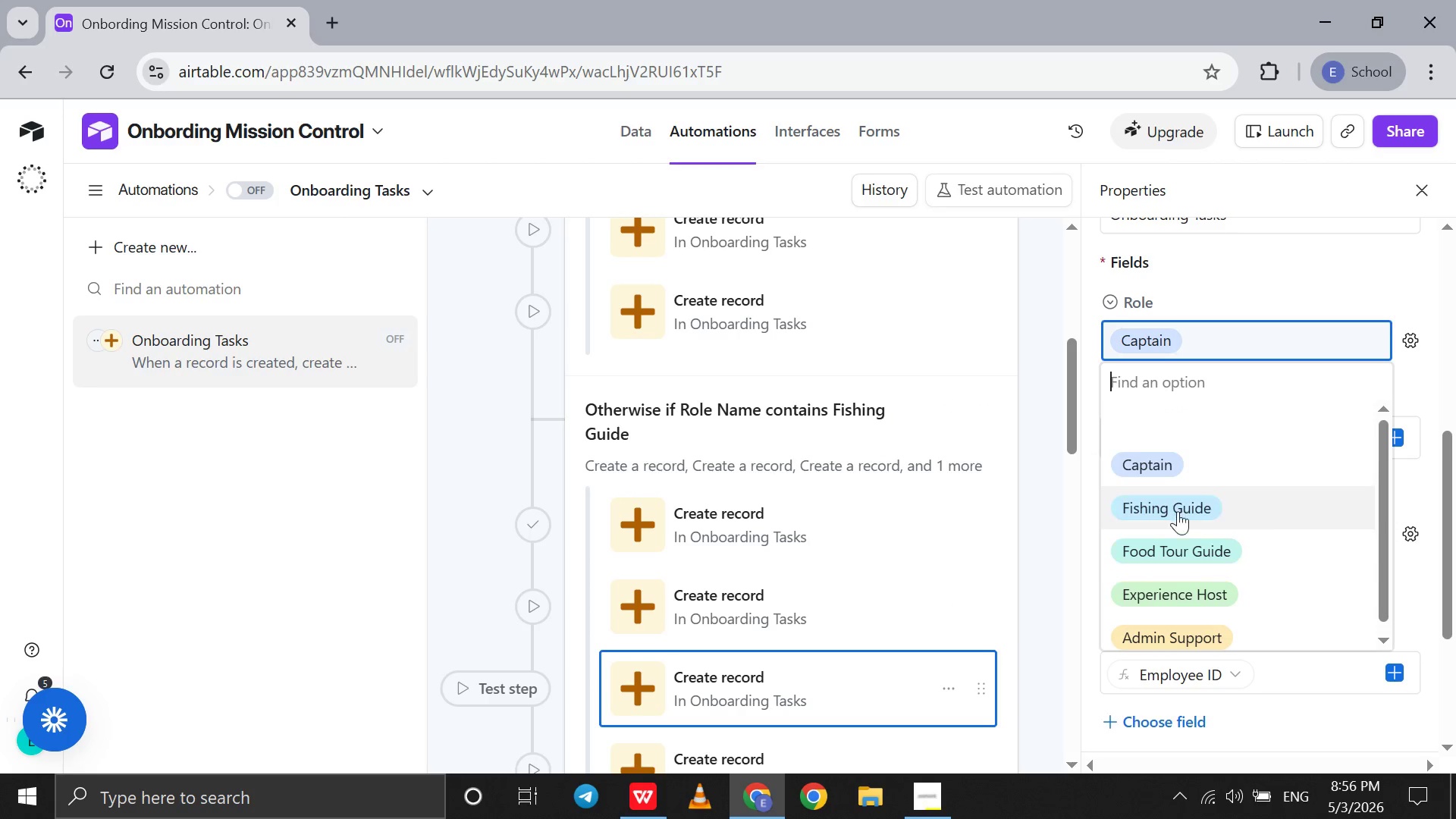 
left_click([1184, 504])
 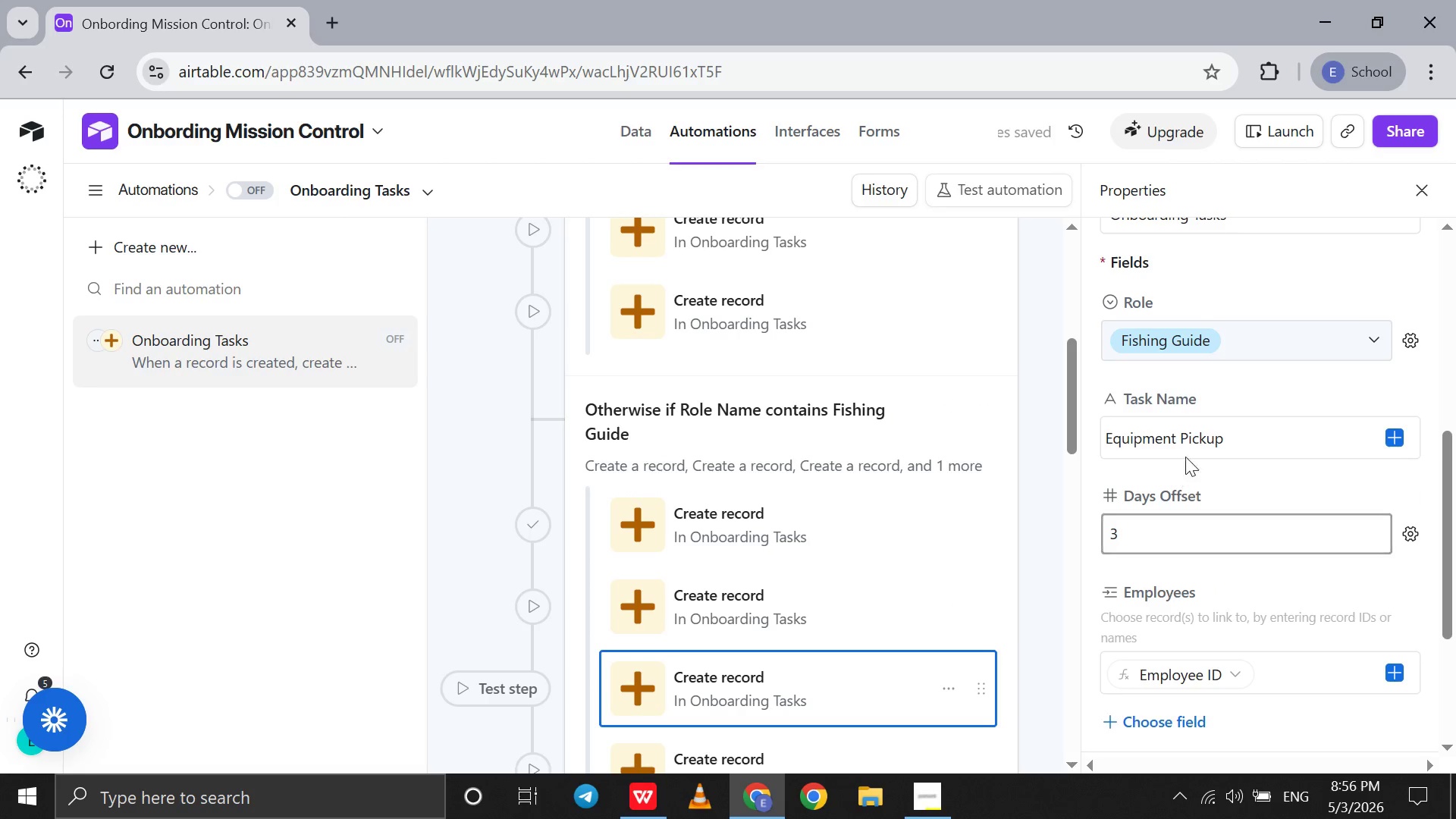 
wait(8.19)
 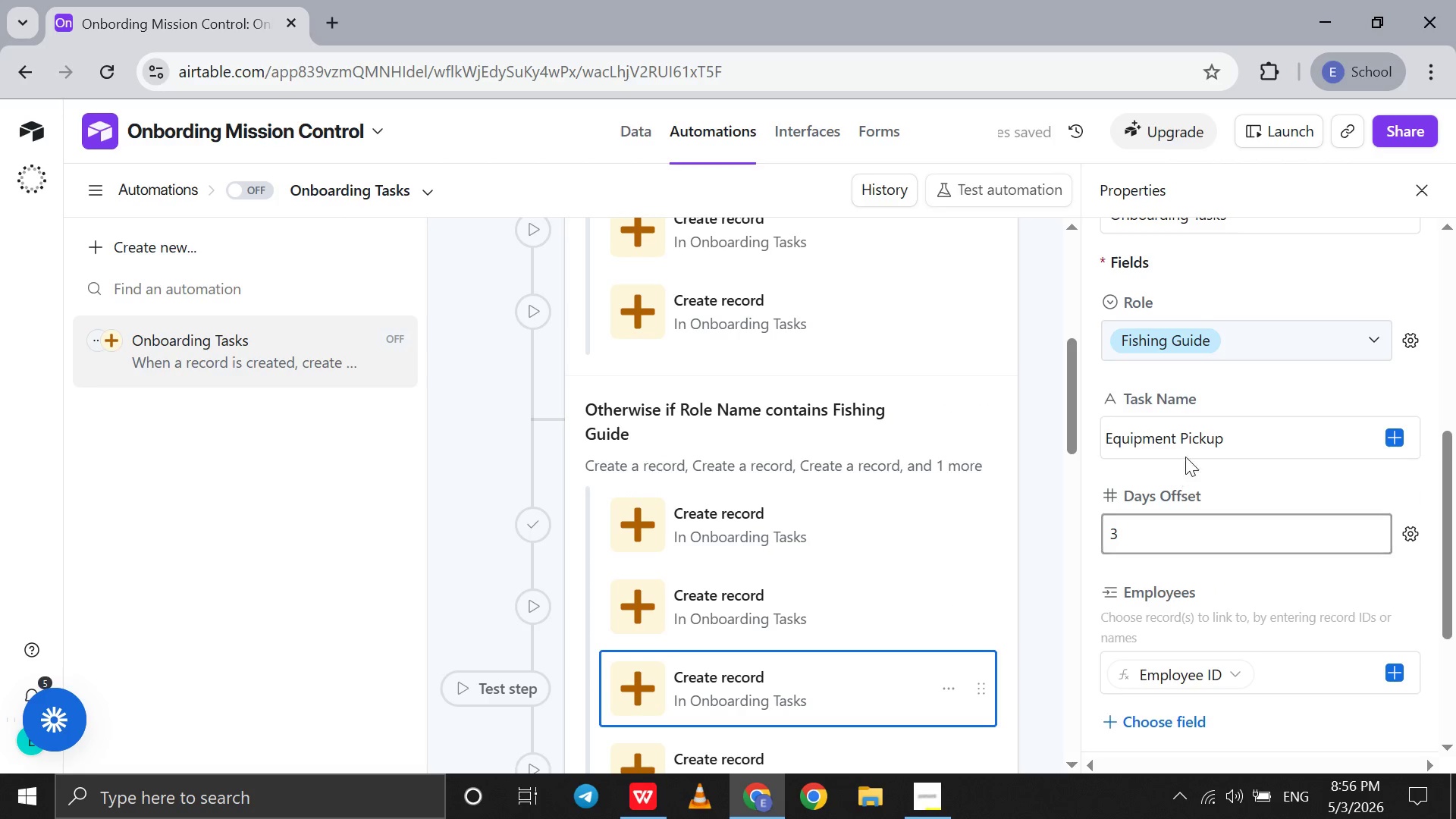 
double_click([1169, 545])
 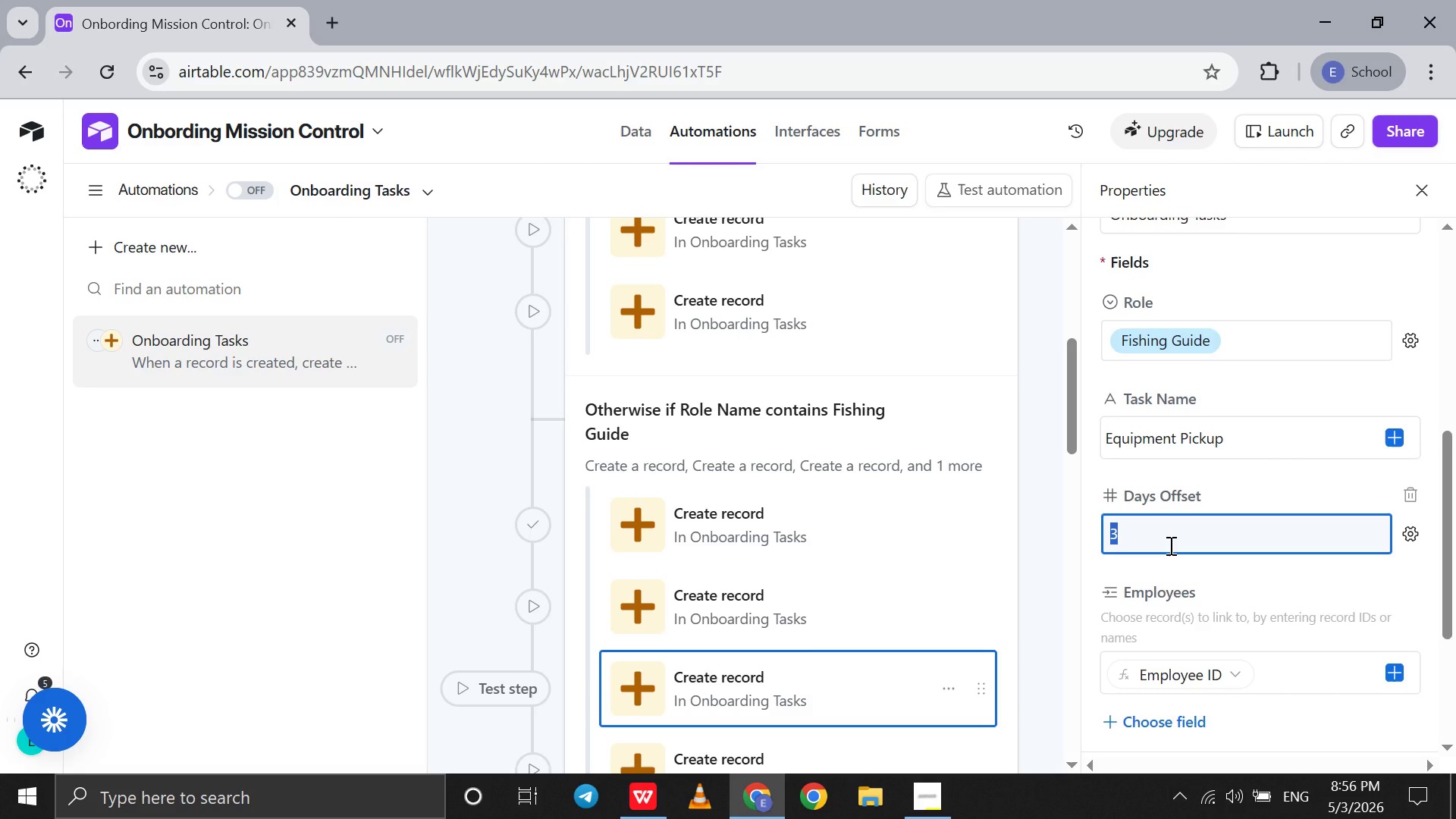 
triple_click([1169, 545])
 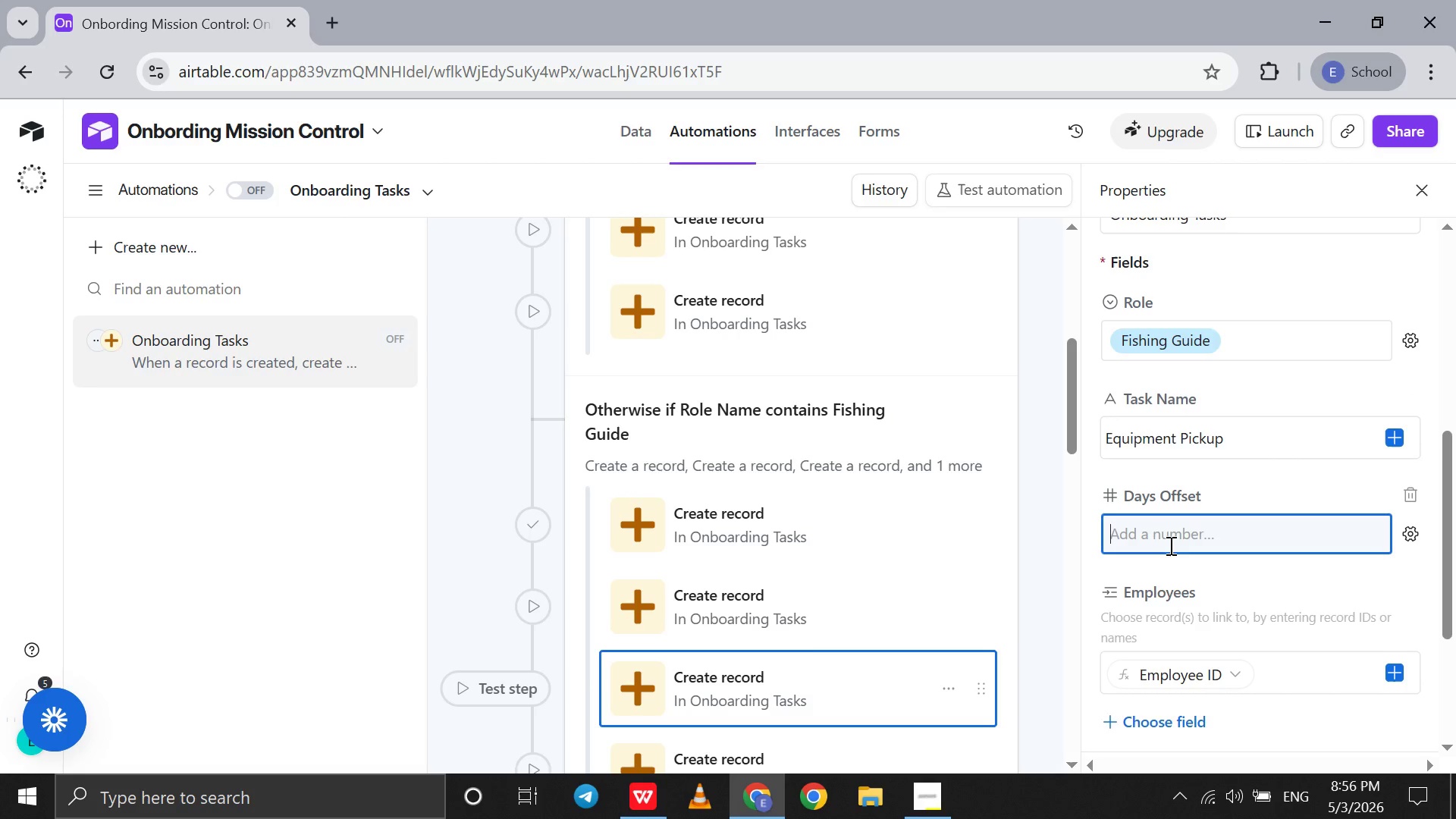 
key(Backspace)
 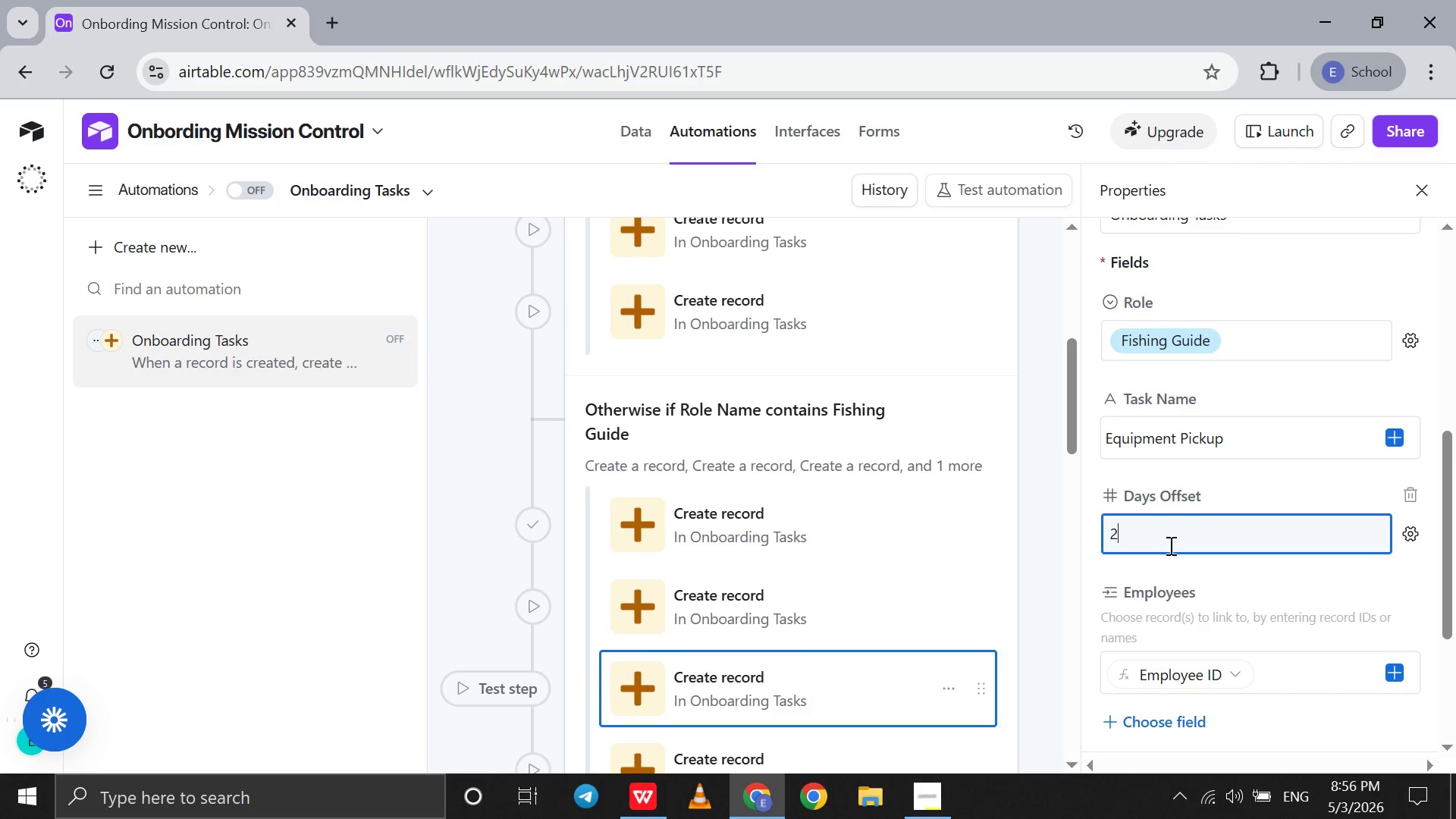 
key(2)
 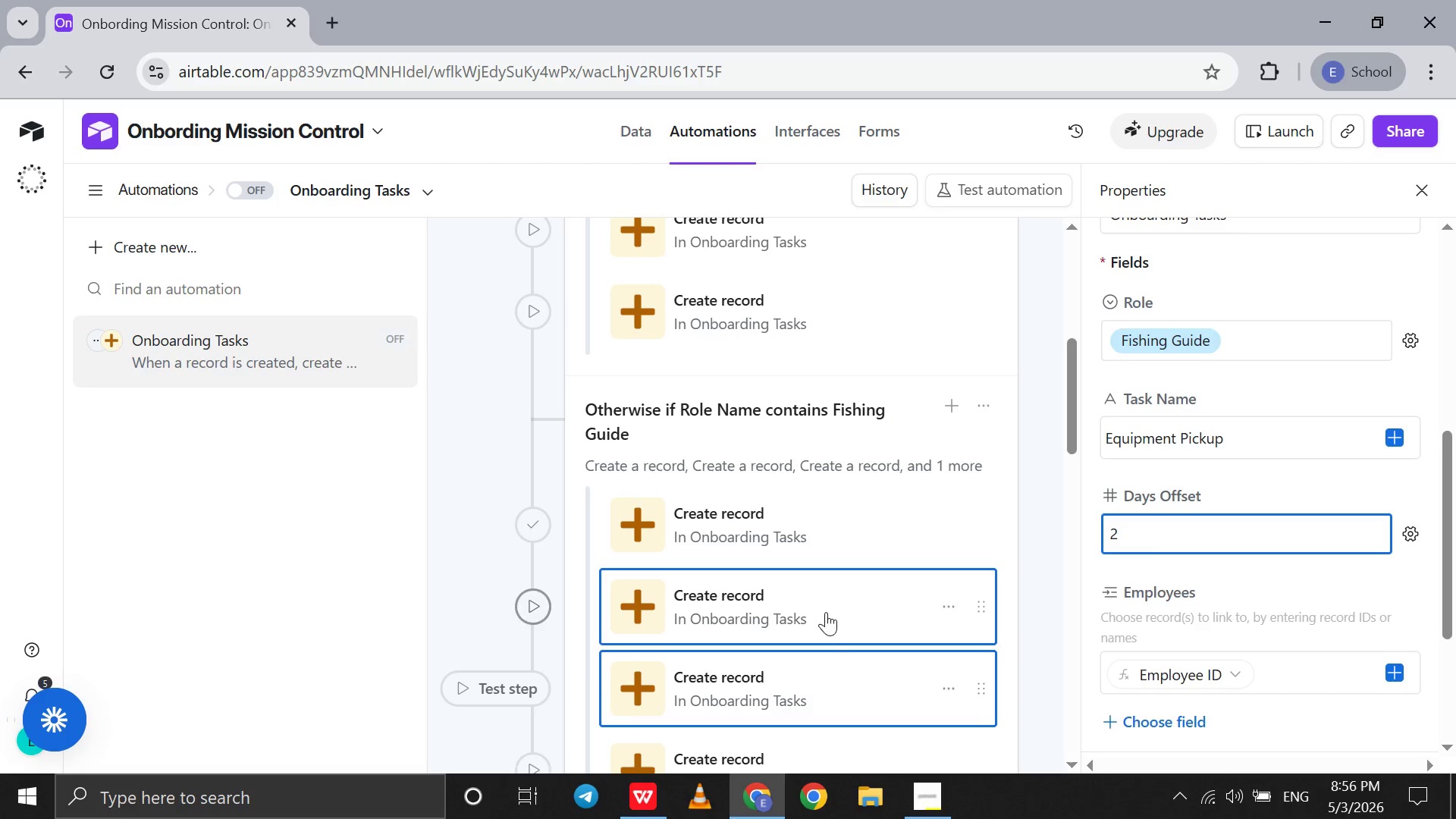 
scroll: coordinate [826, 612], scroll_direction: down, amount: 7.0
 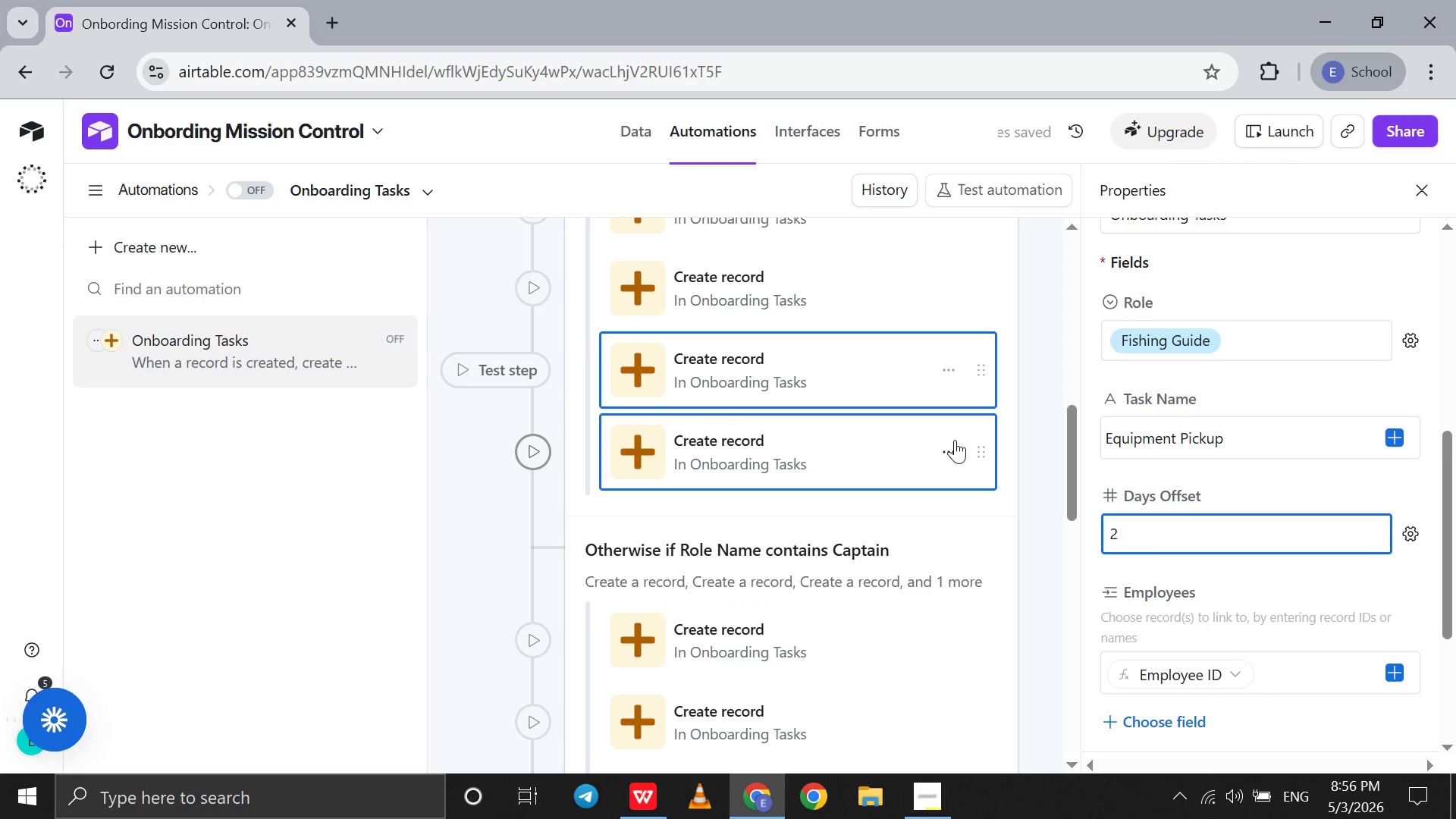 
left_click([951, 447])
 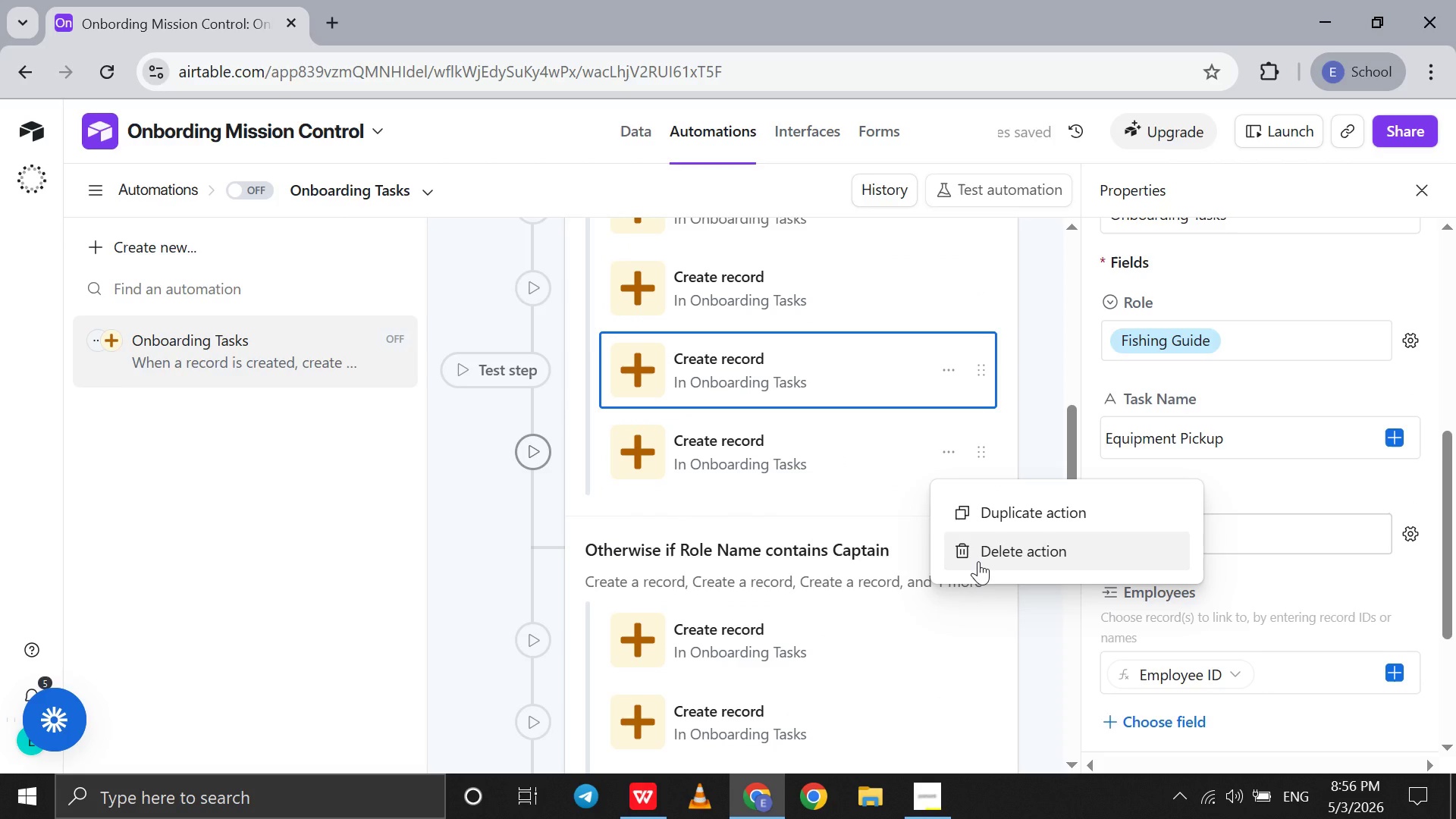 
left_click([978, 561])
 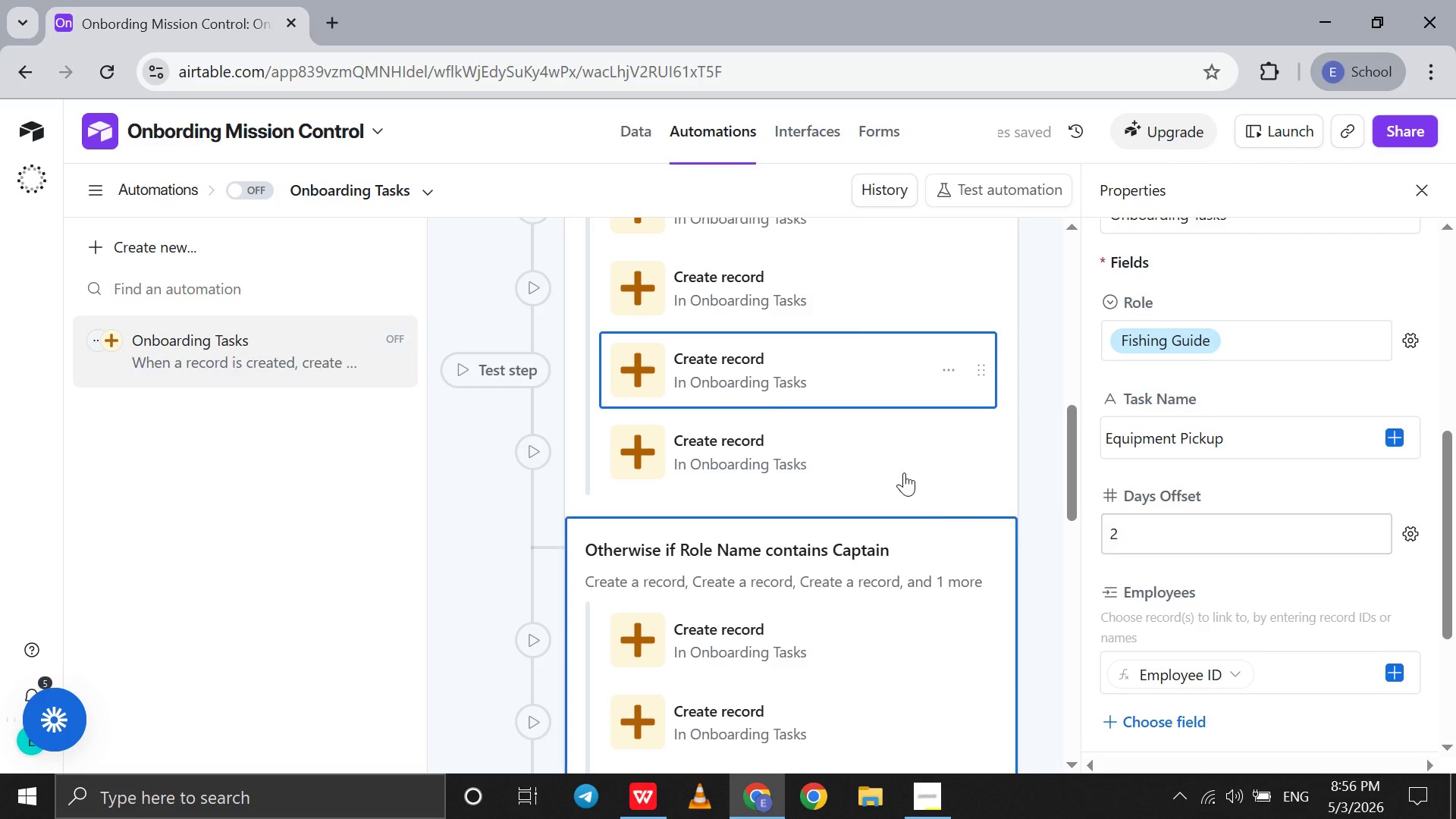 
scroll: coordinate [949, 426], scroll_direction: up, amount: 2.0
 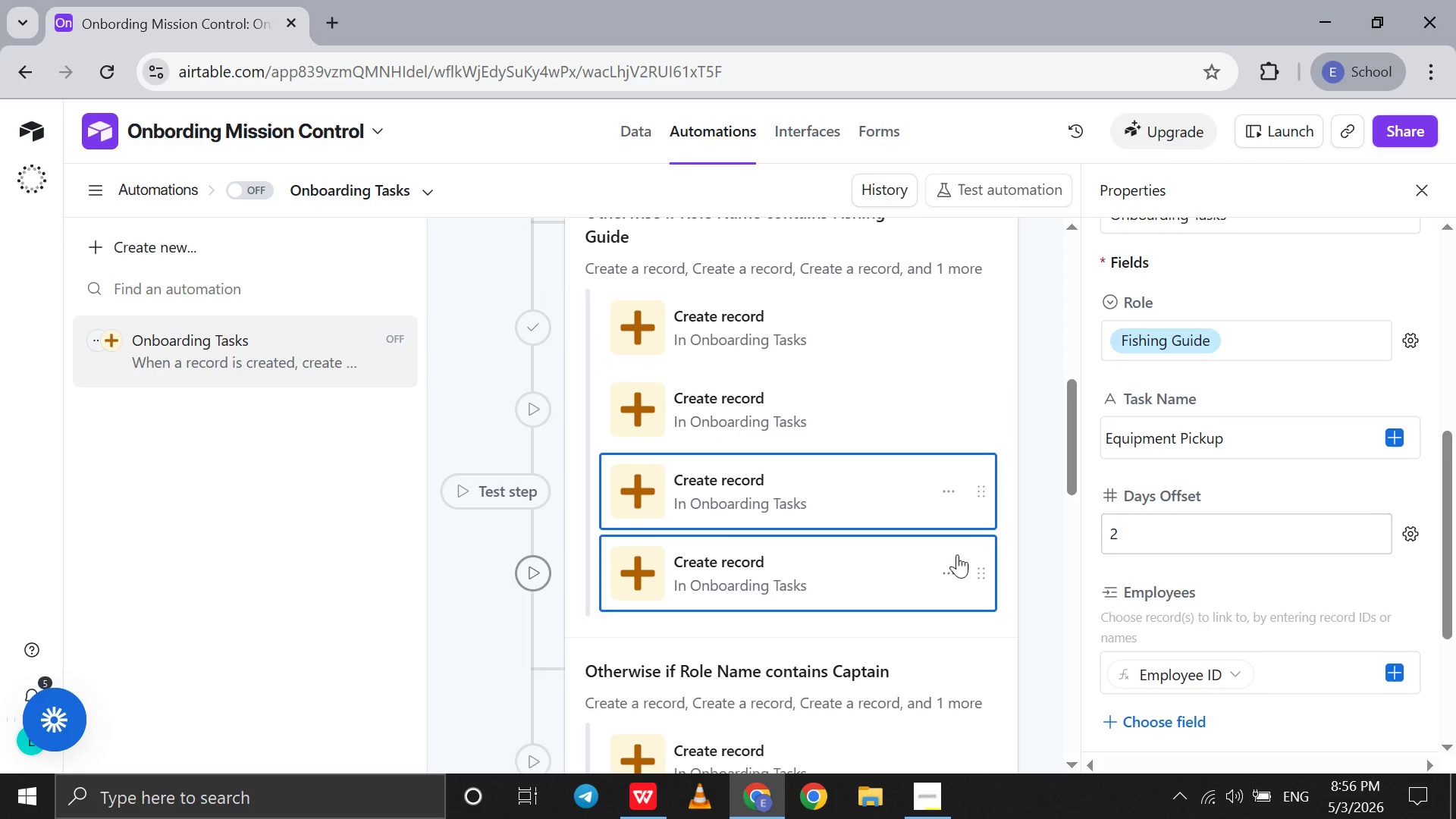 
left_click([957, 554])
 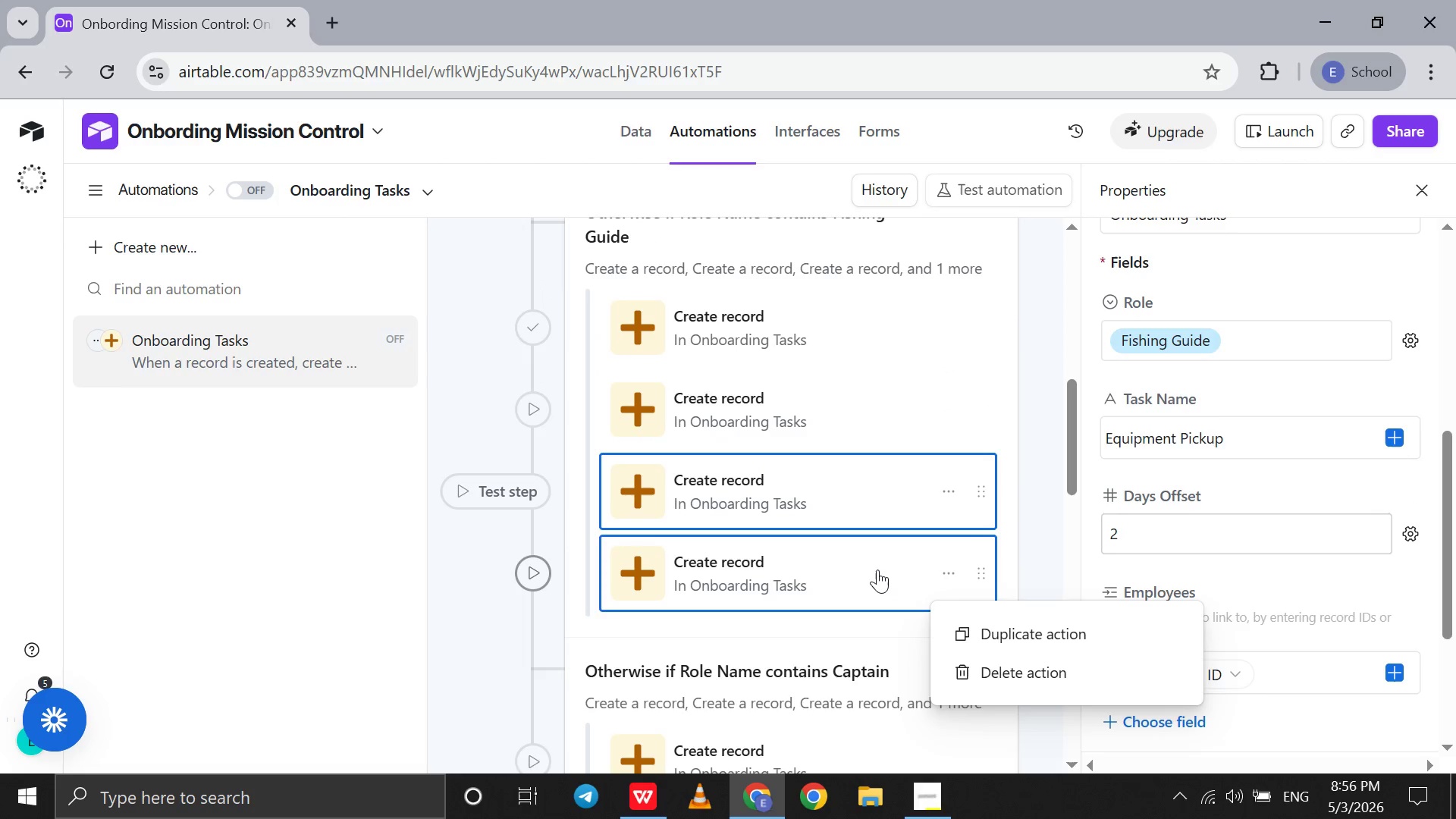 
left_click([877, 570])
 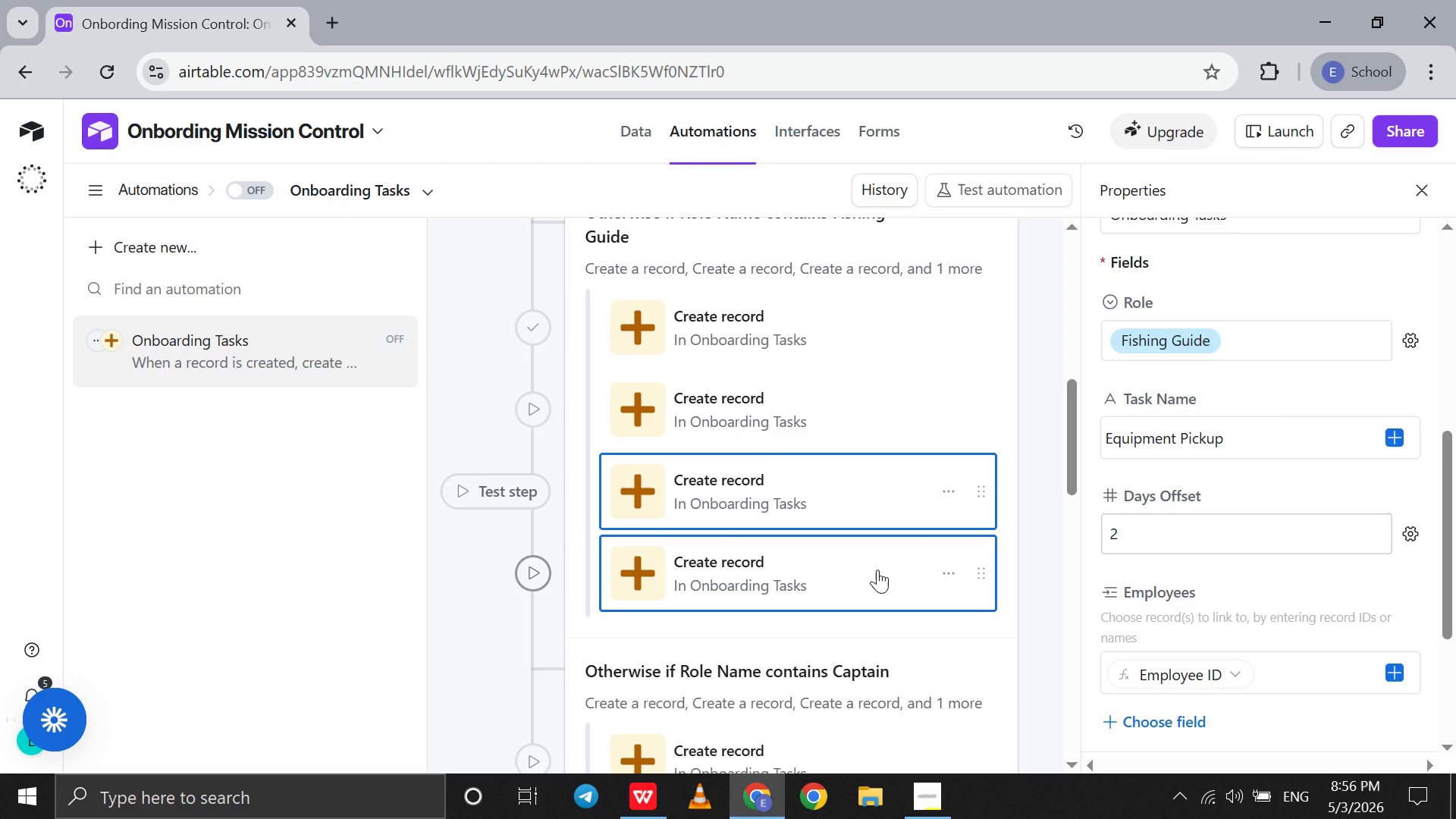 
left_click([877, 570])
 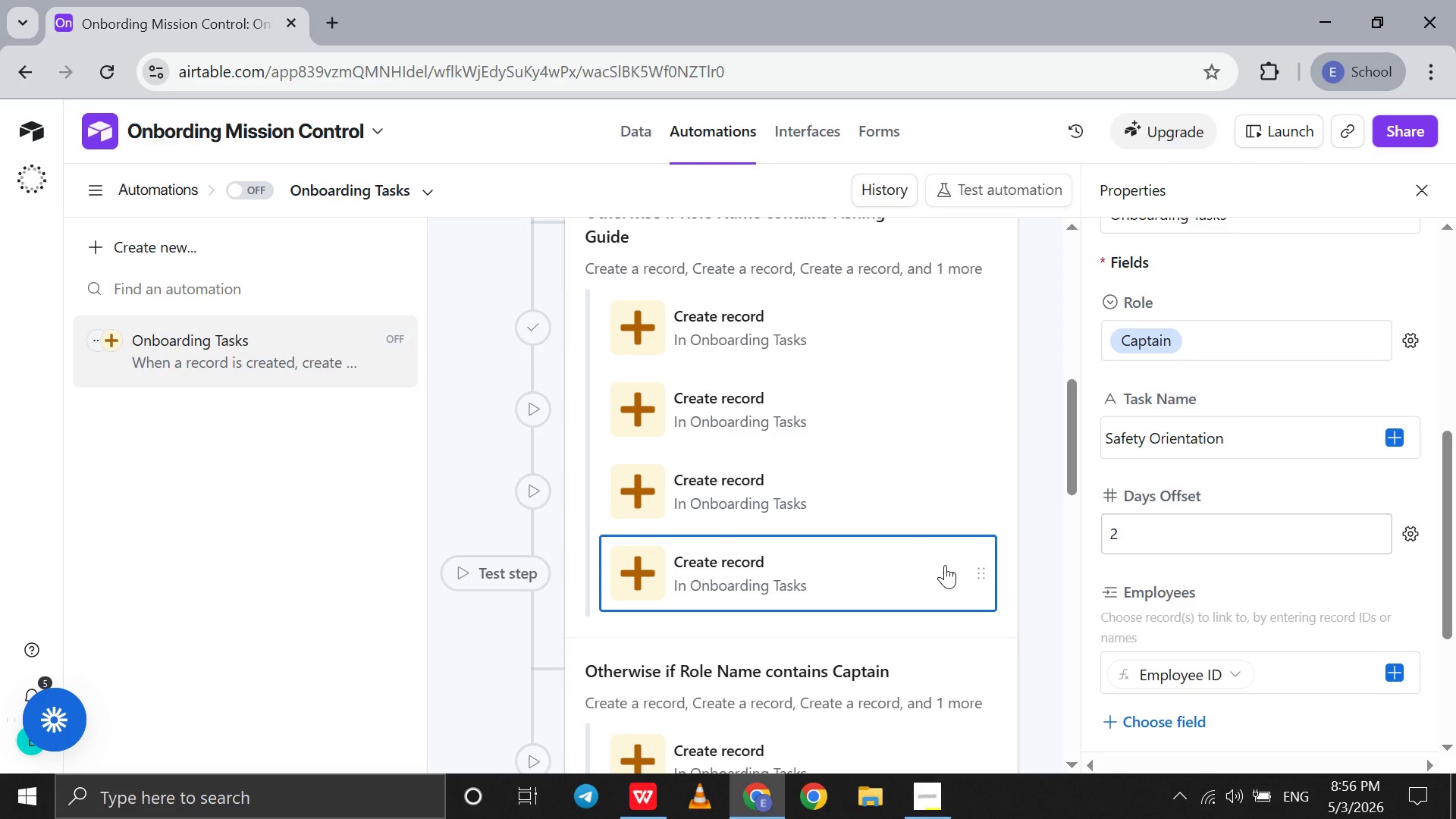 
left_click([945, 569])
 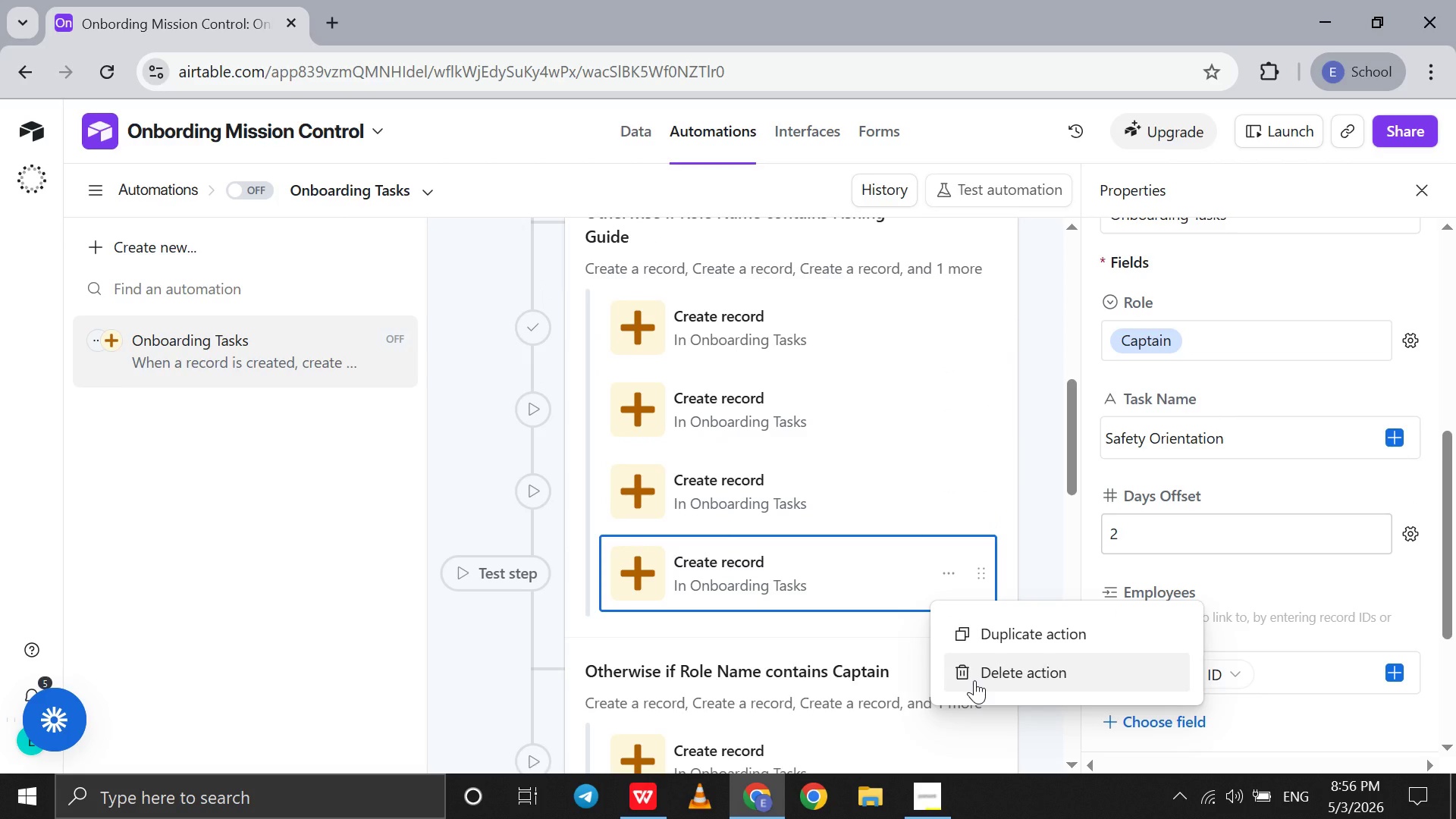 
left_click([974, 680])
 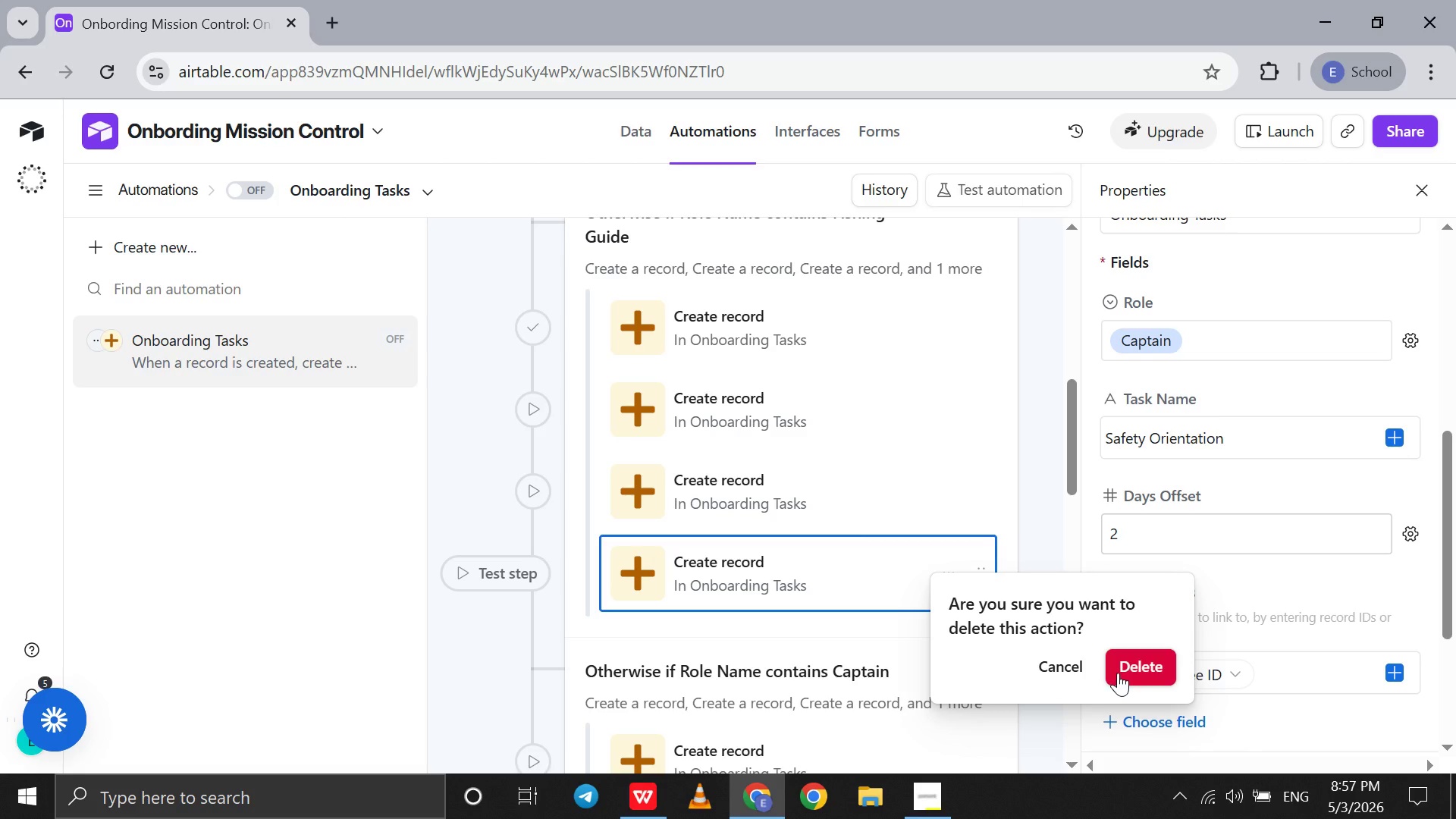 
left_click([1118, 673])
 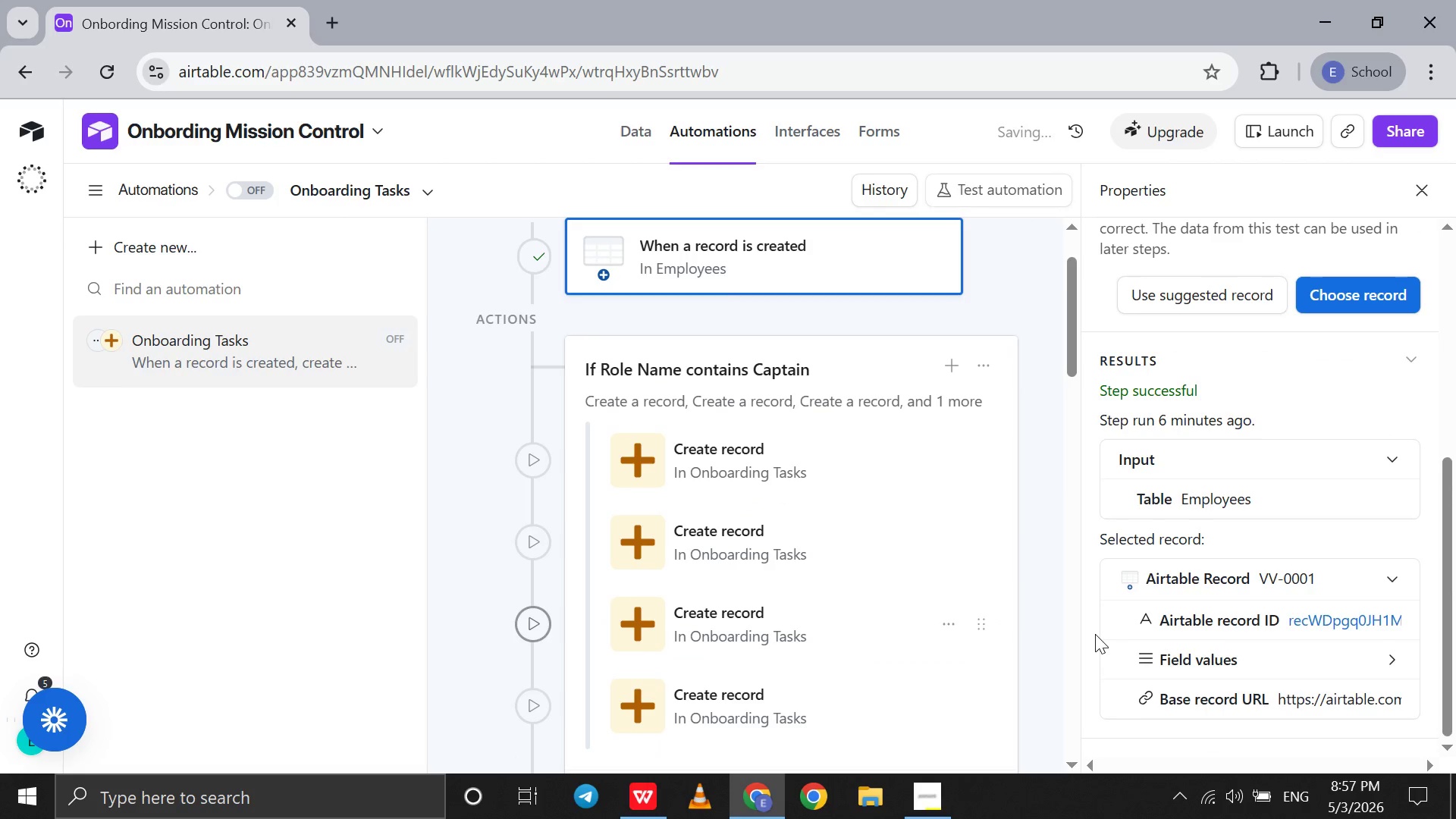 
scroll: coordinate [830, 554], scroll_direction: down, amount: 4.0
 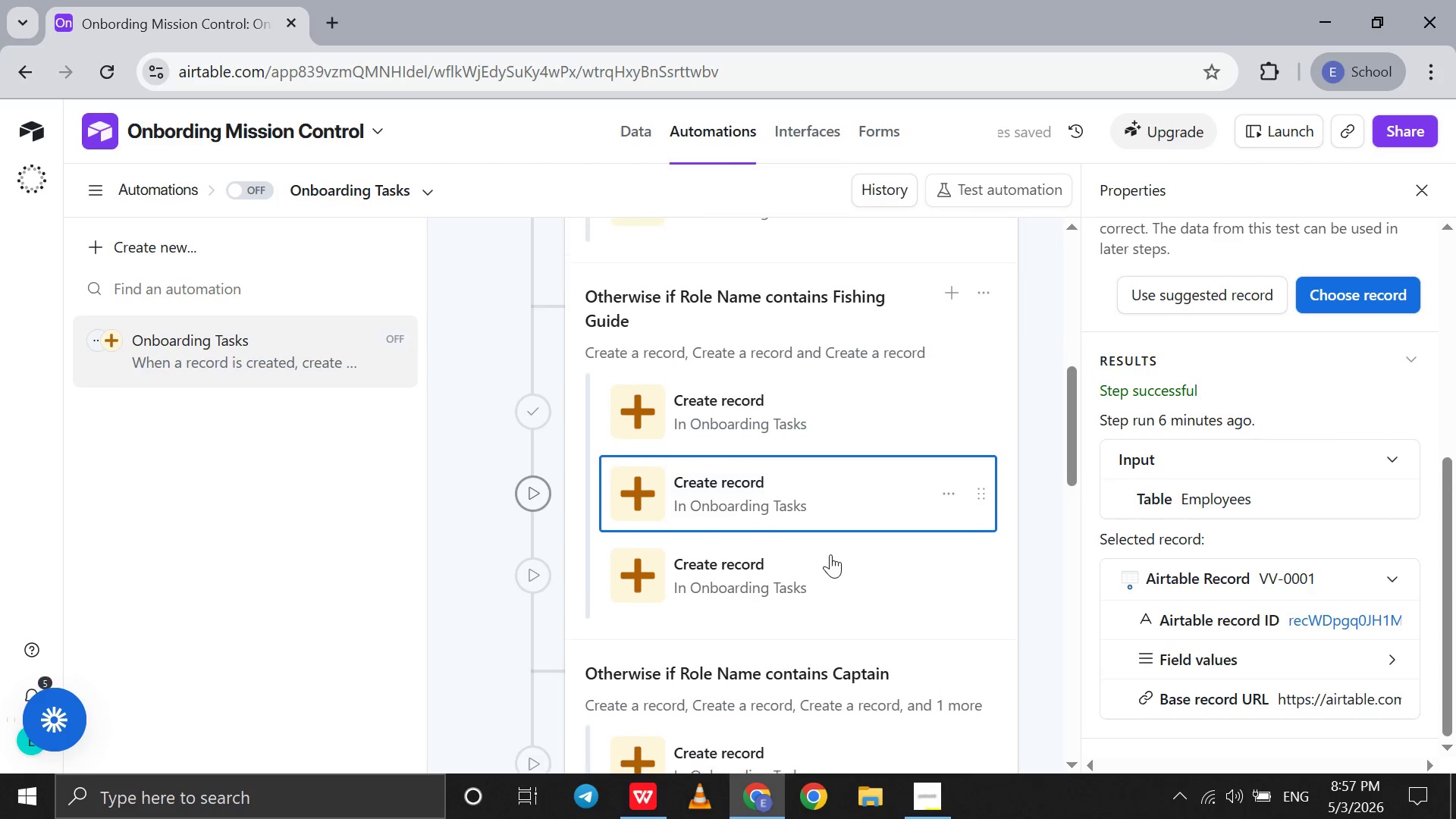 
left_click([795, 579])
 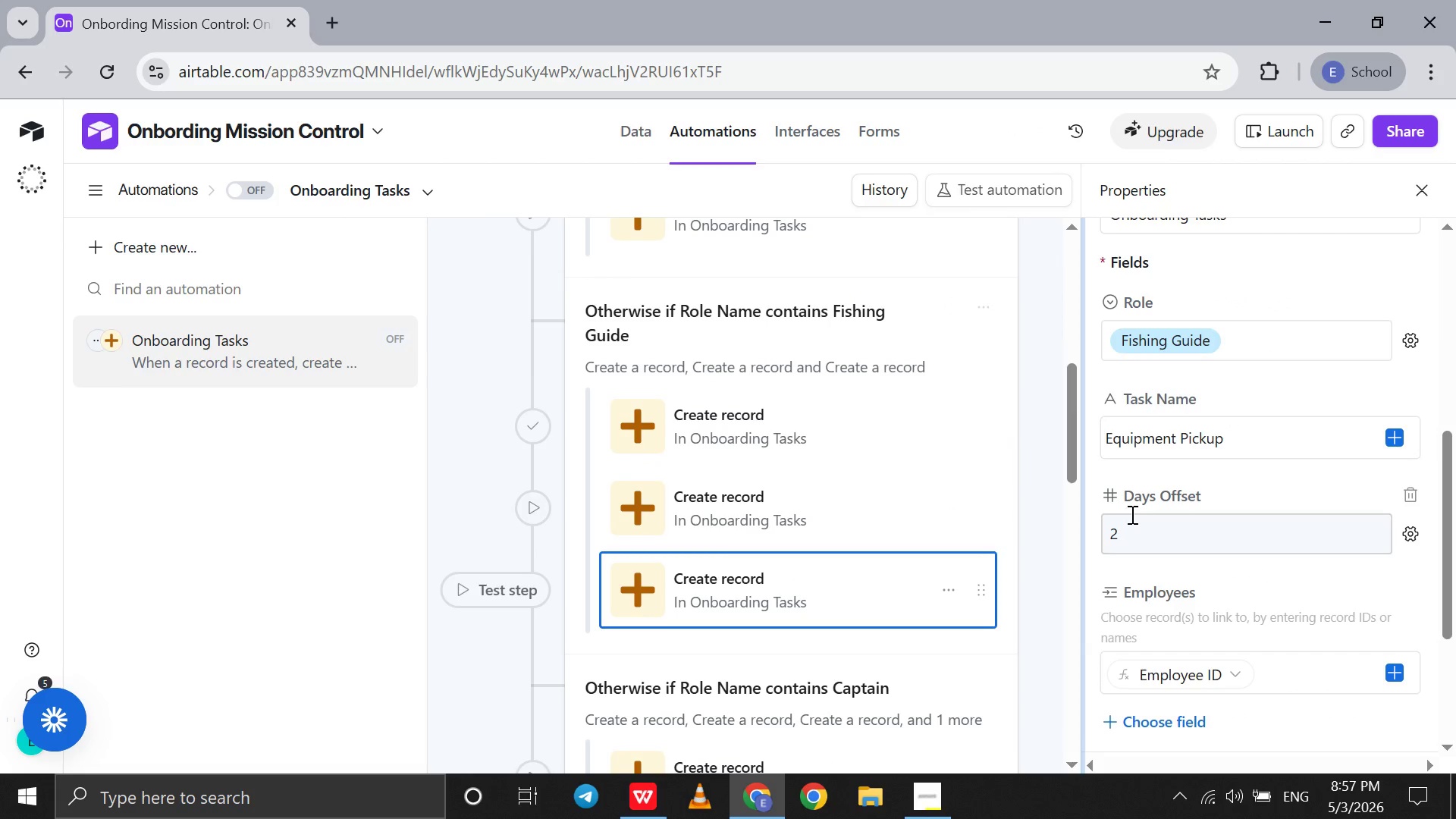 
scroll: coordinate [1131, 514], scroll_direction: down, amount: 5.0
 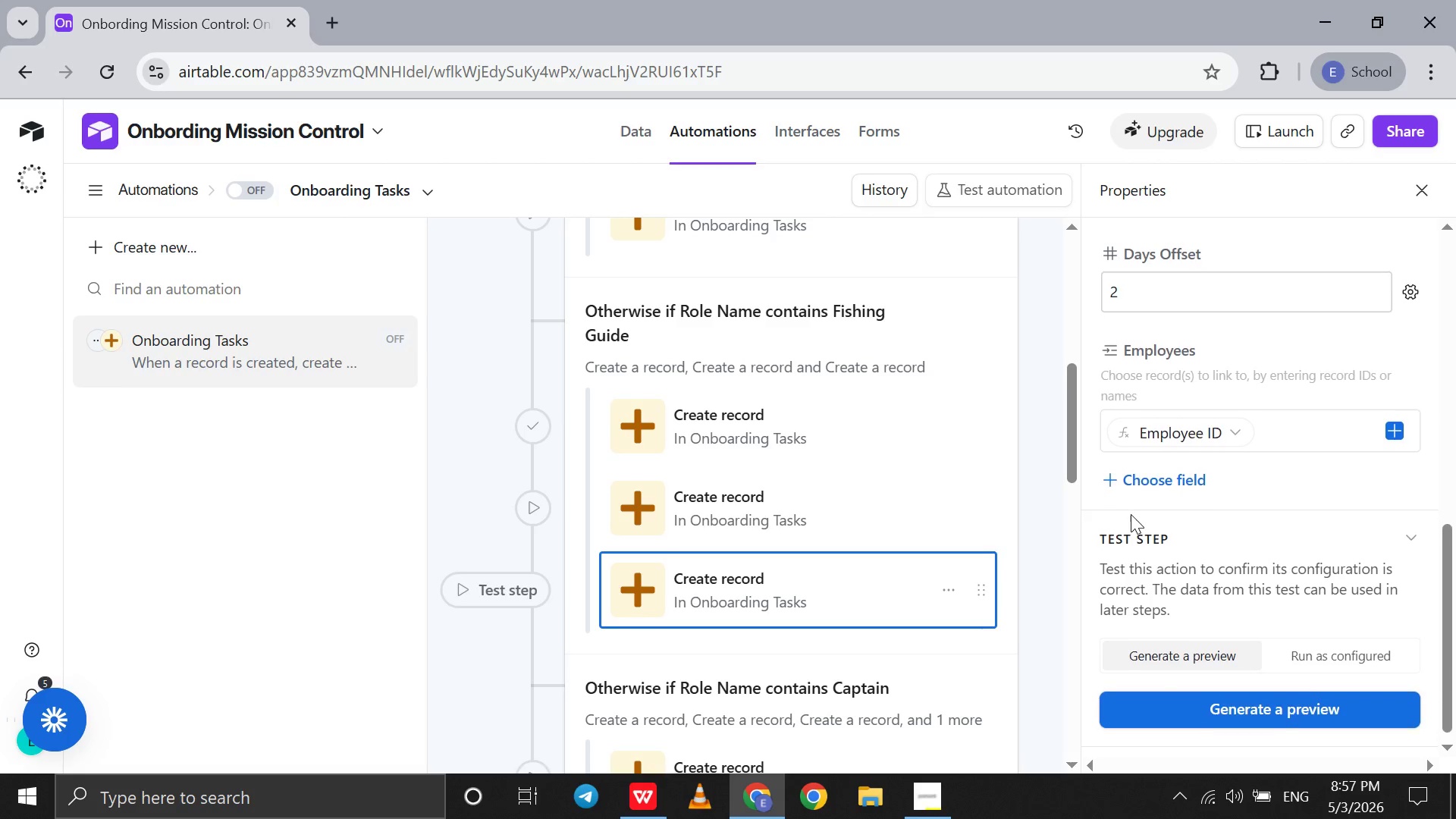 
scroll: coordinate [1131, 514], scroll_direction: up, amount: 4.0
 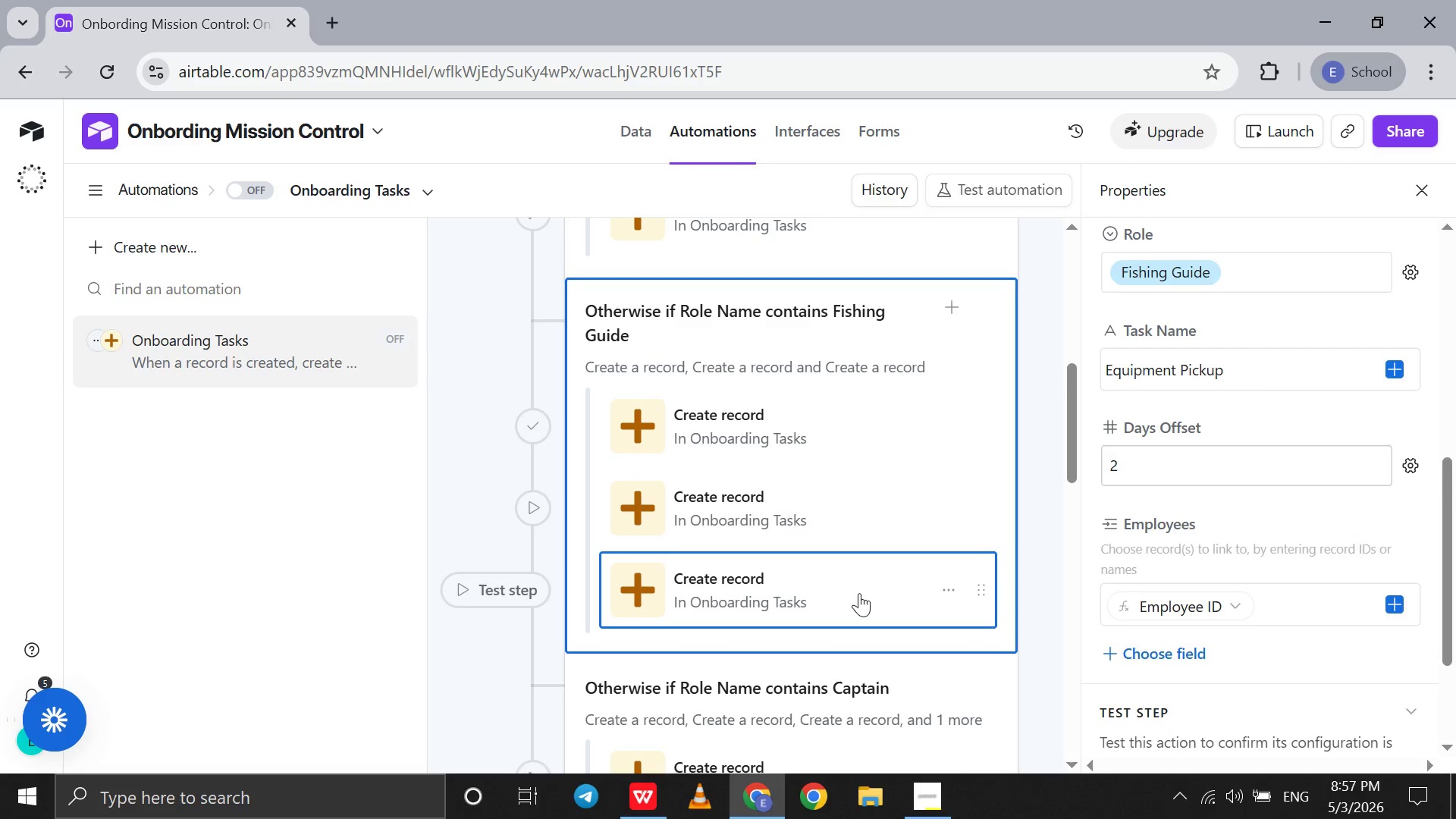 
scroll: coordinate [859, 593], scroll_direction: down, amount: 5.0
 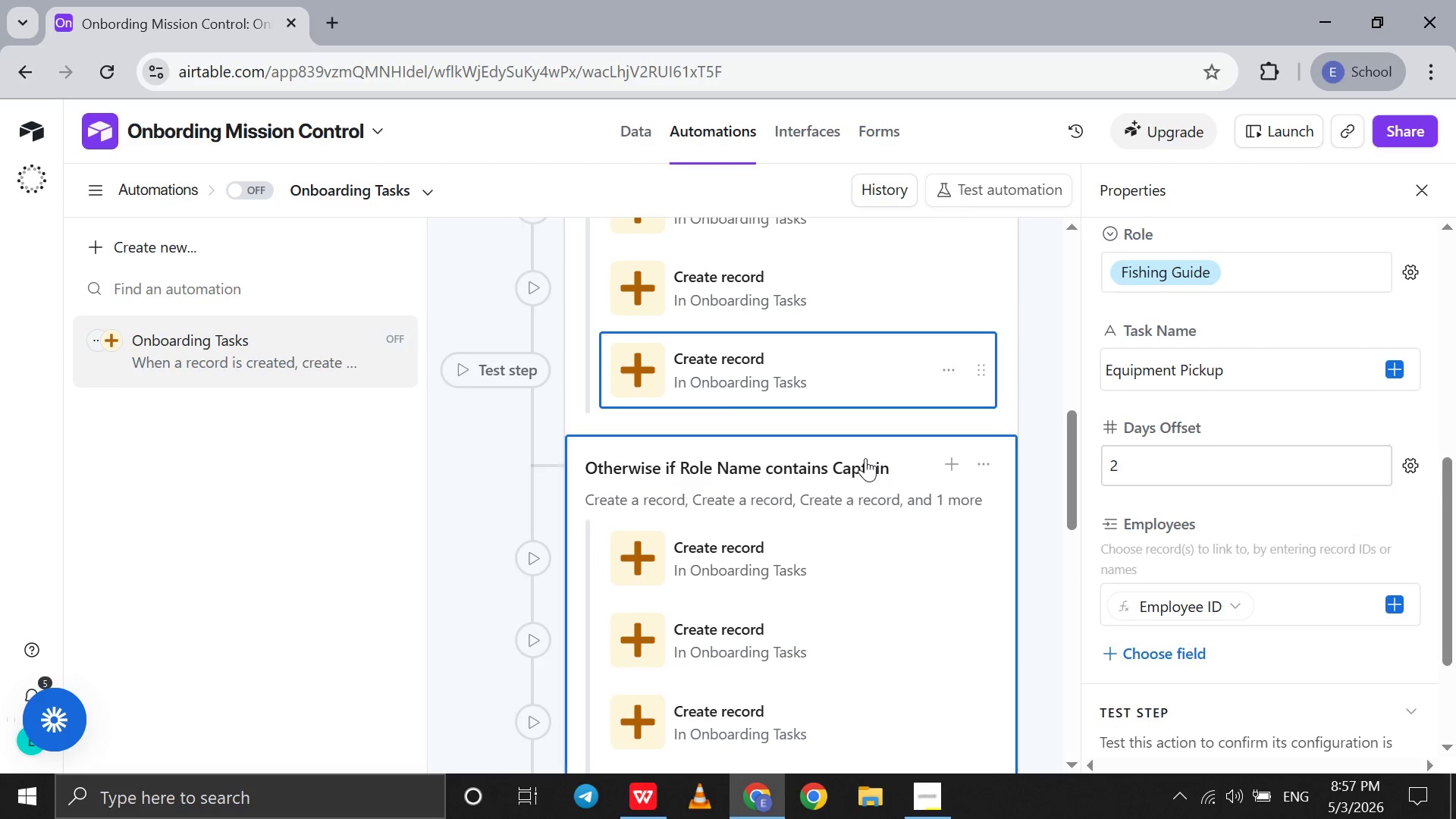 
double_click([865, 458])
 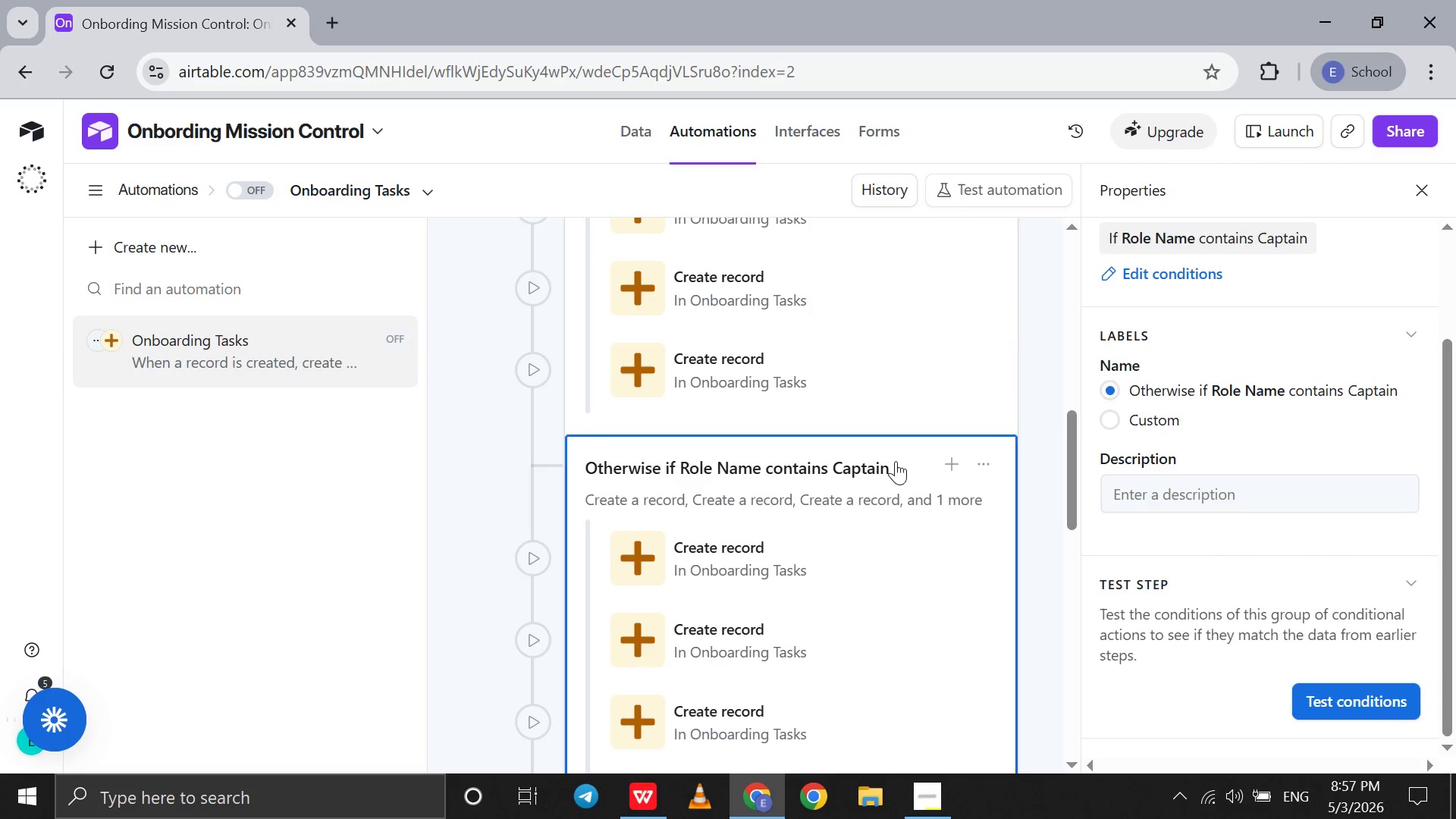 
scroll: coordinate [1243, 316], scroll_direction: none, amount: 0.0
 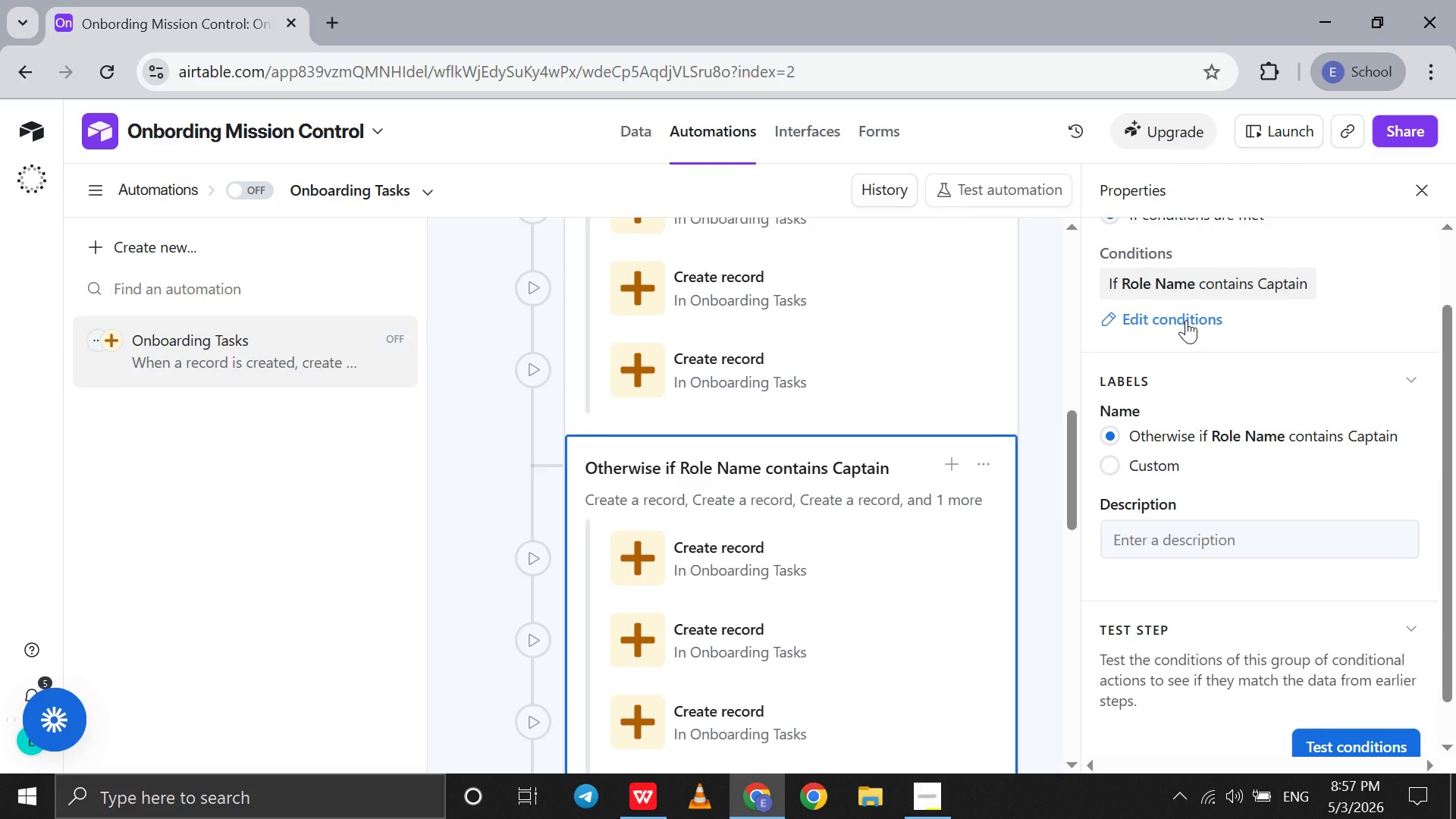 
left_click([1186, 320])
 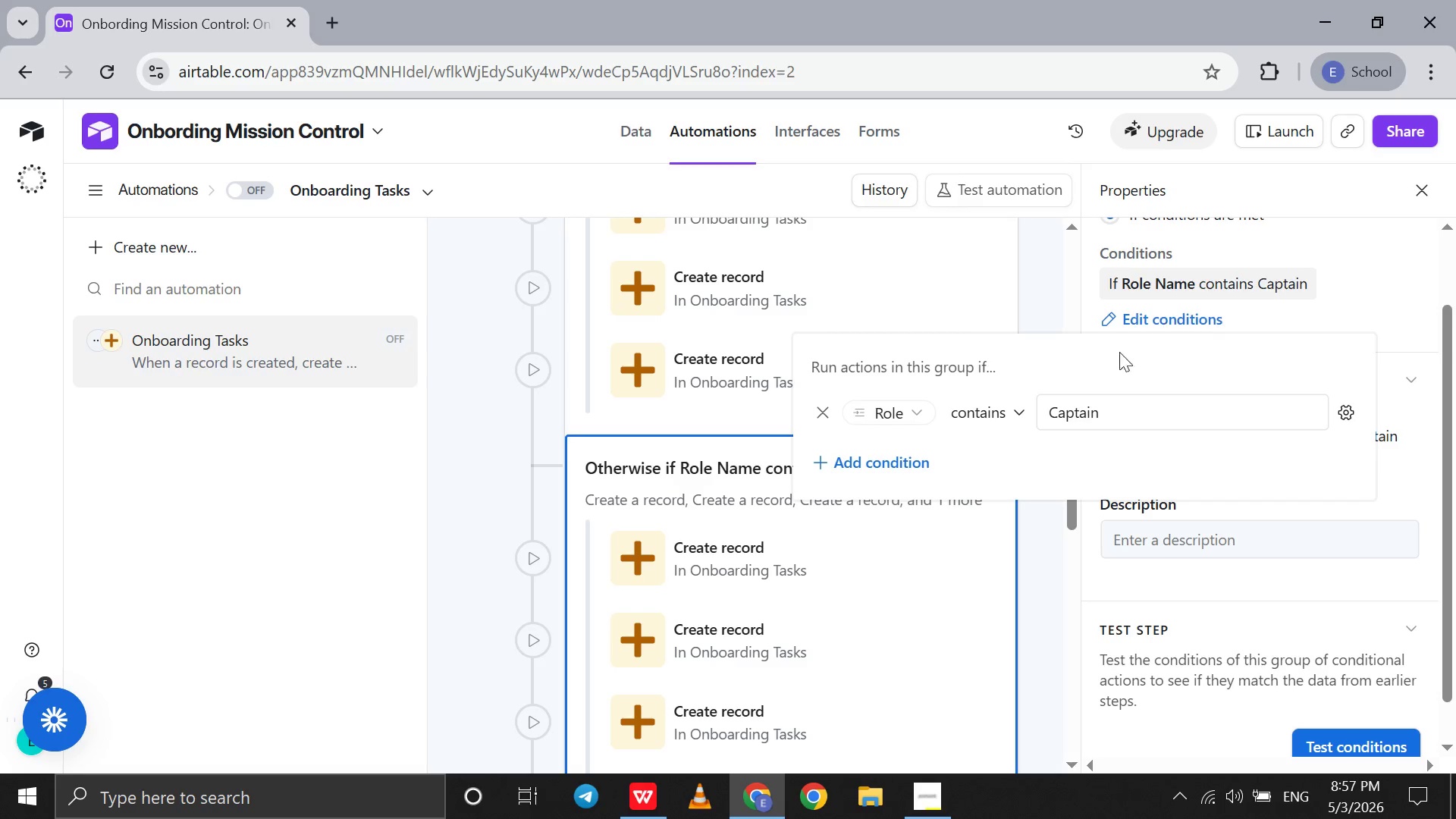 
double_click([1106, 391])
 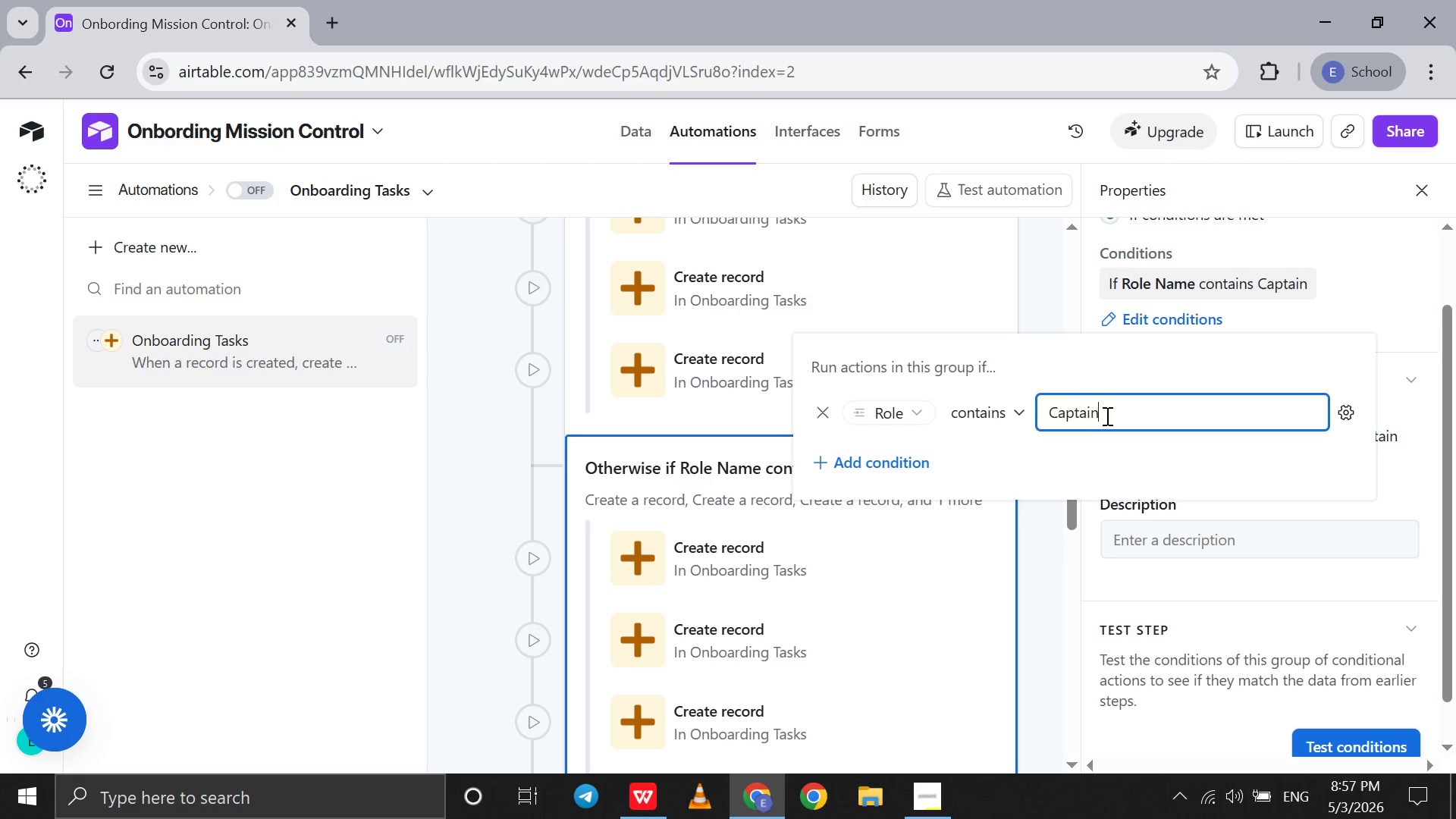 
double_click([1106, 416])
 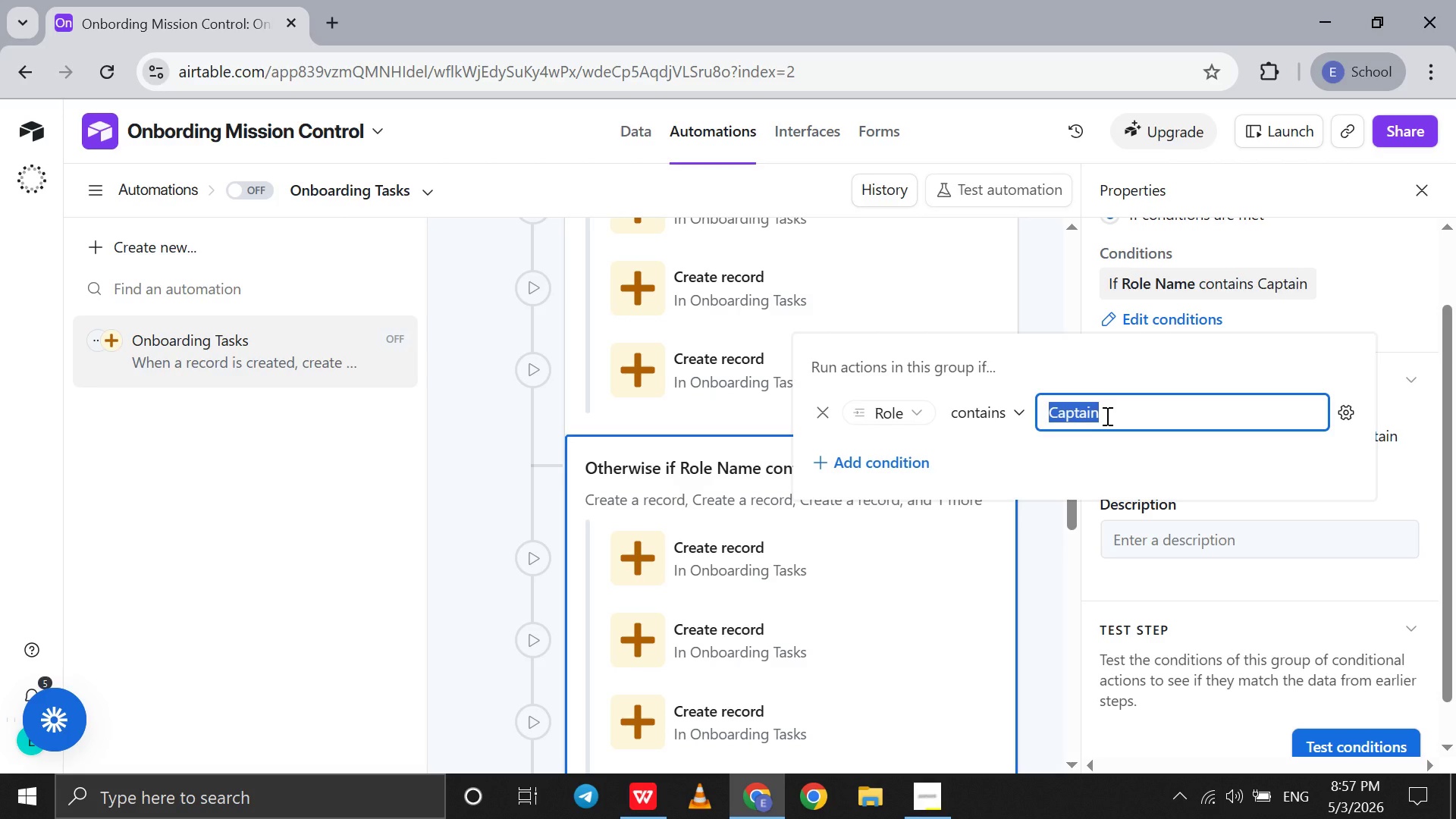 
type(Food Tour Guide)
 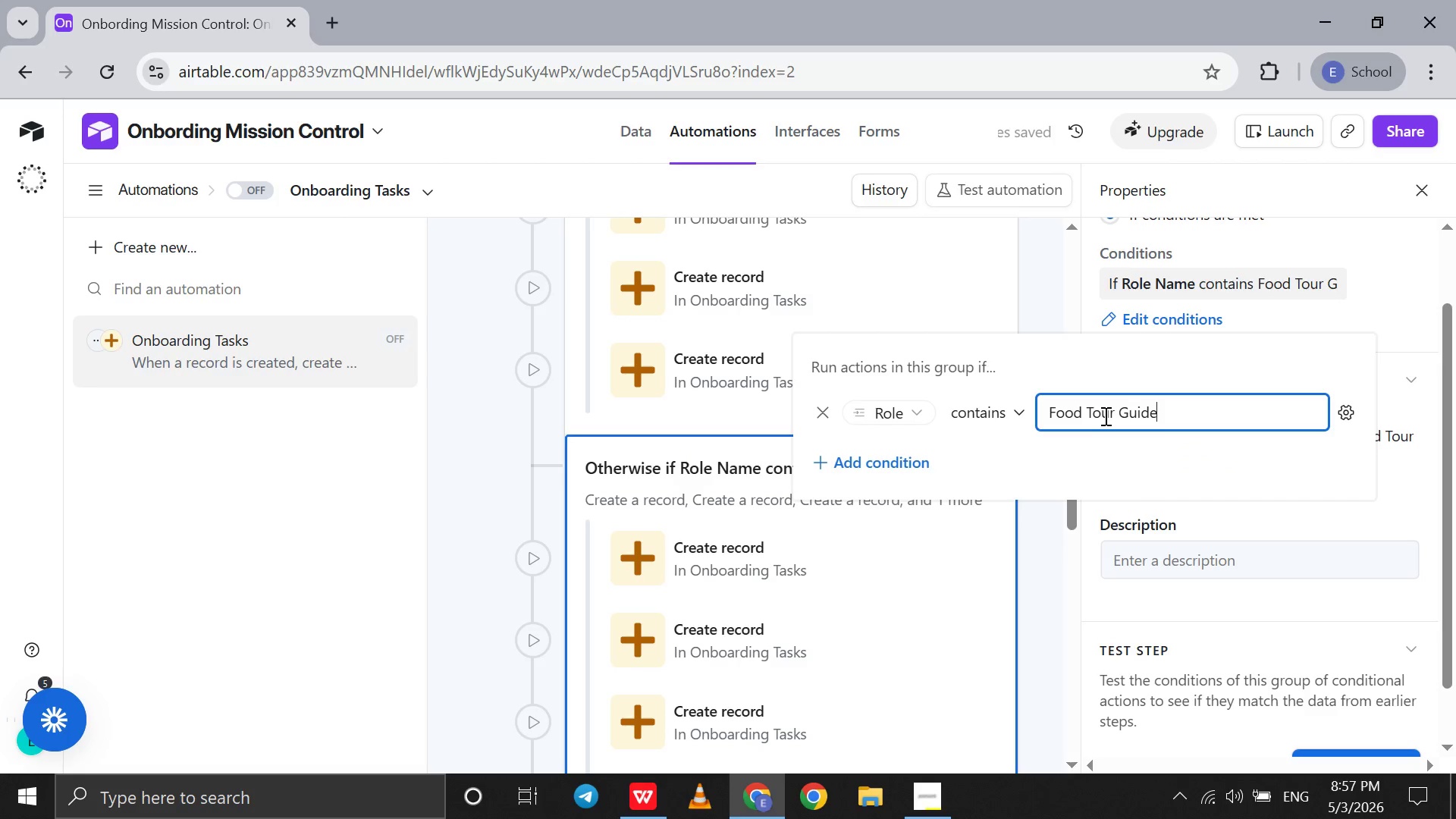 
left_click([930, 566])
 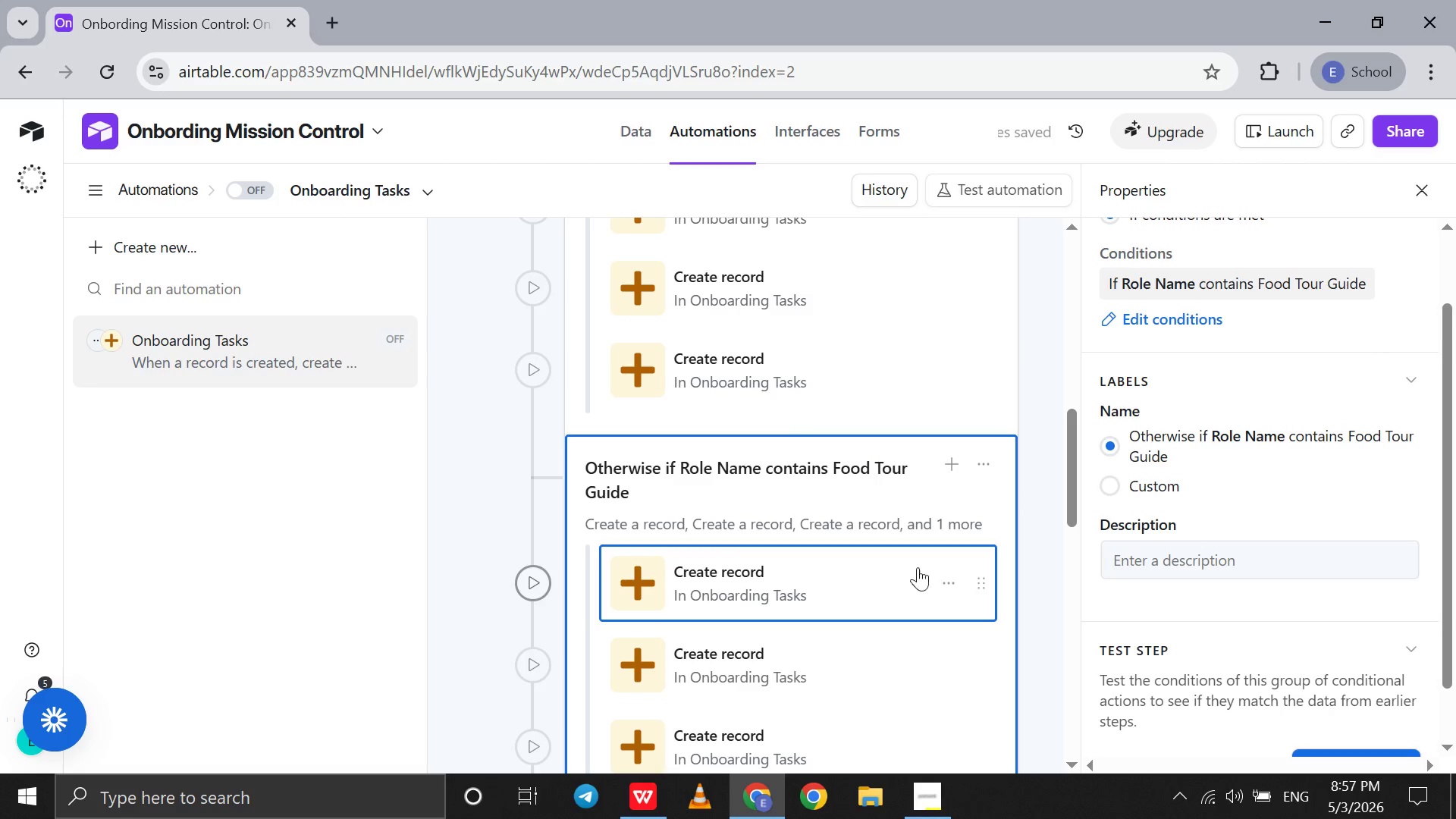 
left_click([855, 576])
 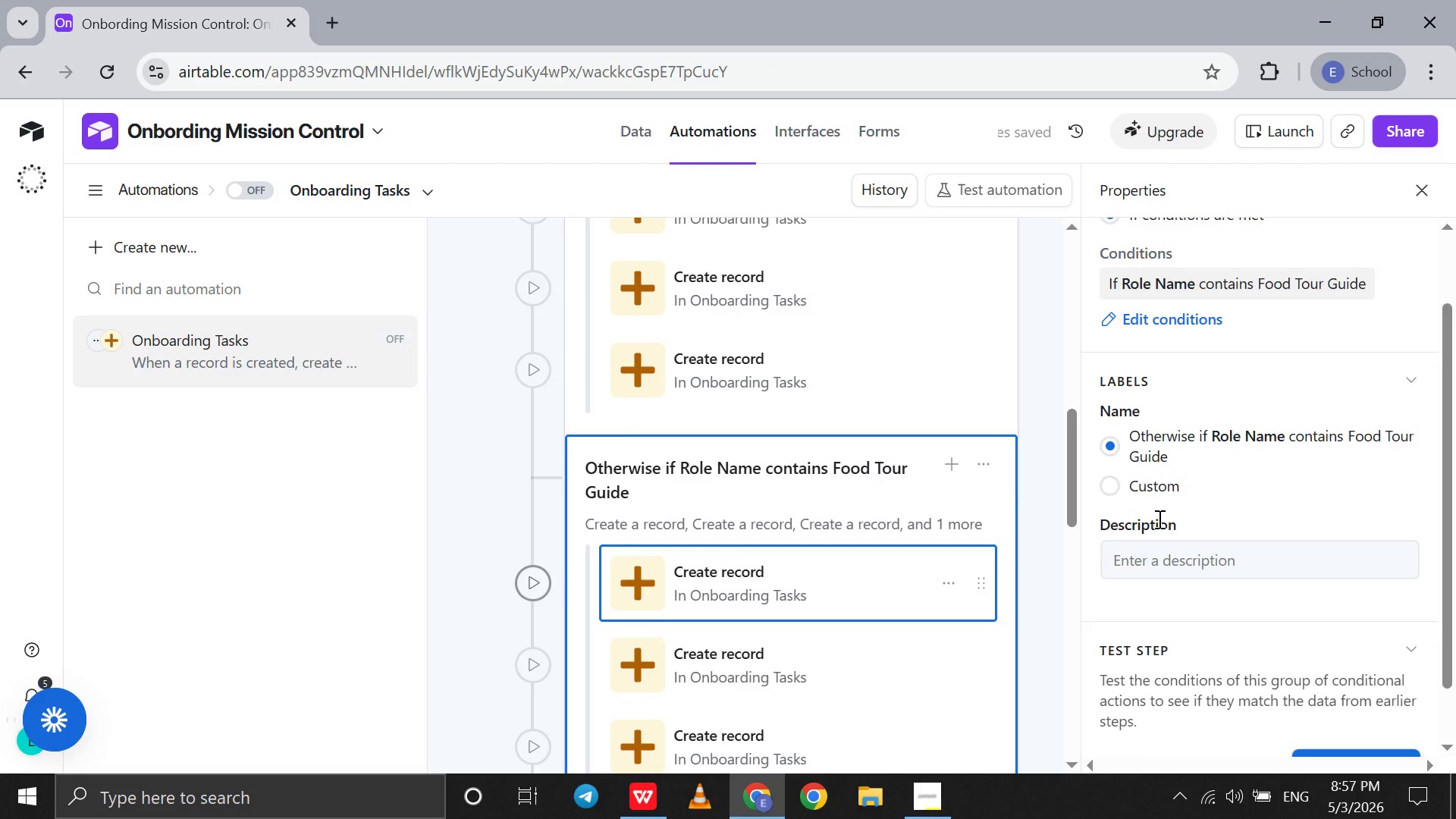 
scroll: coordinate [1158, 519], scroll_direction: down, amount: 5.0
 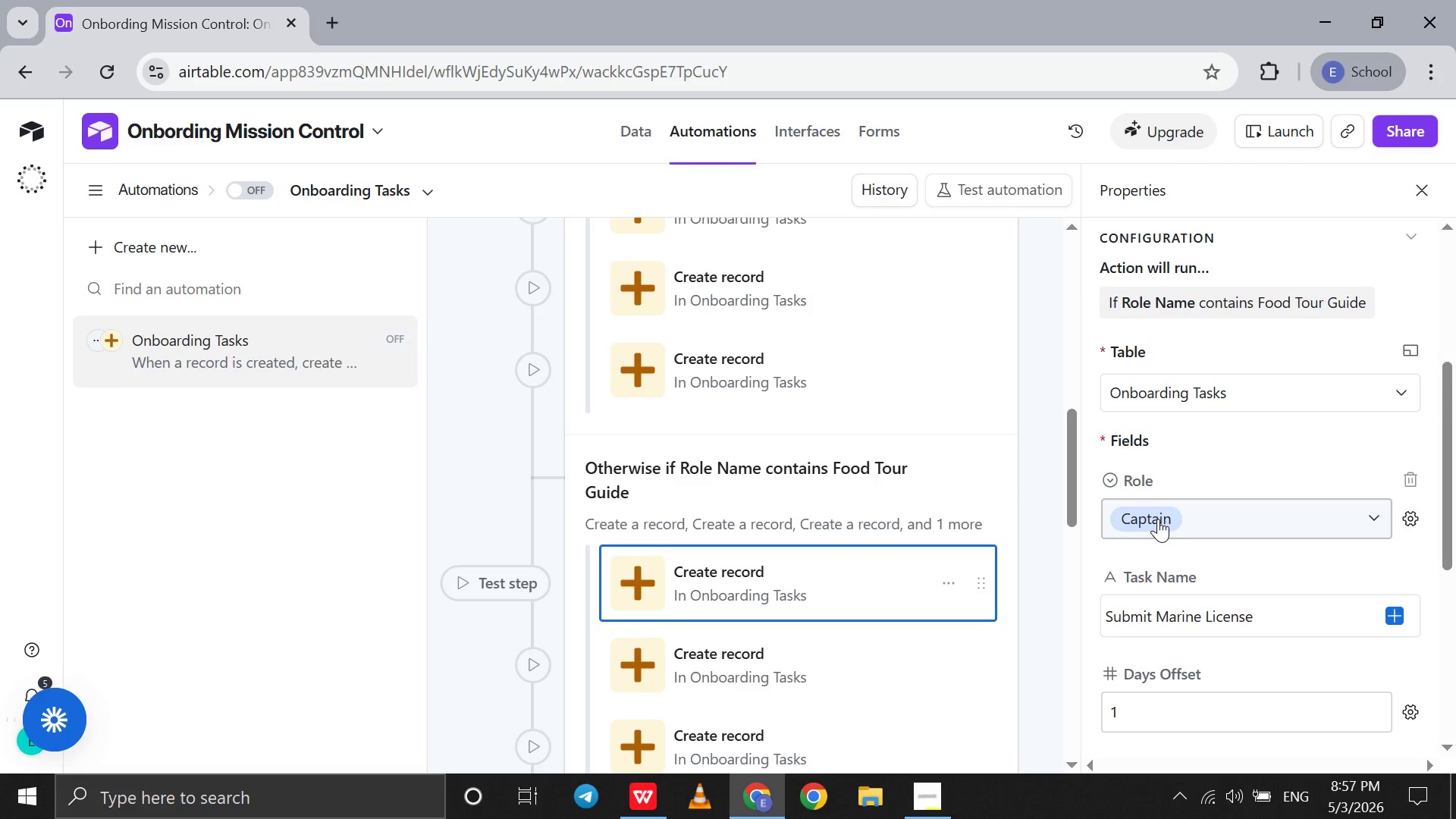 
left_click([1158, 519])
 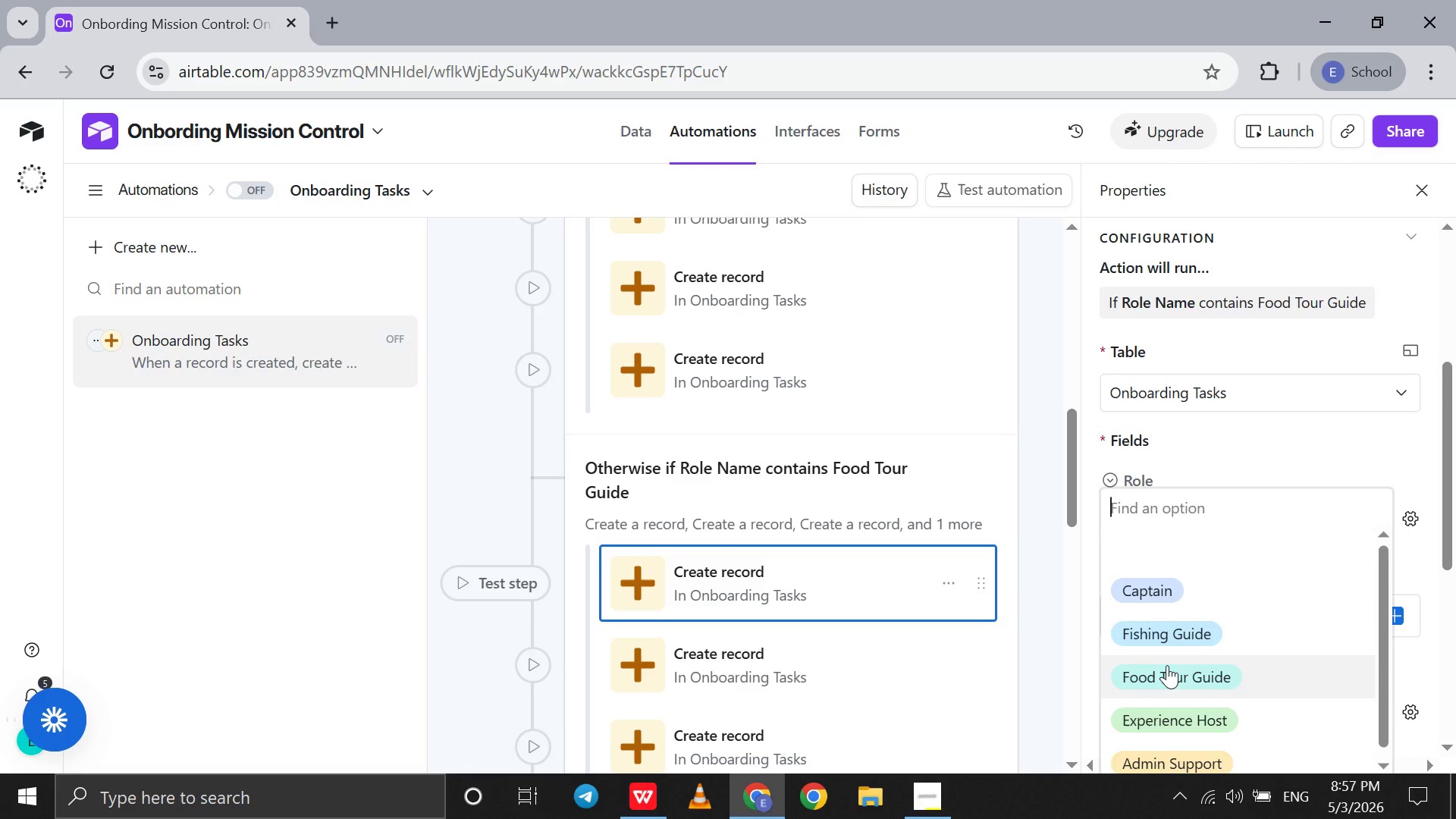 
left_click([1167, 668])
 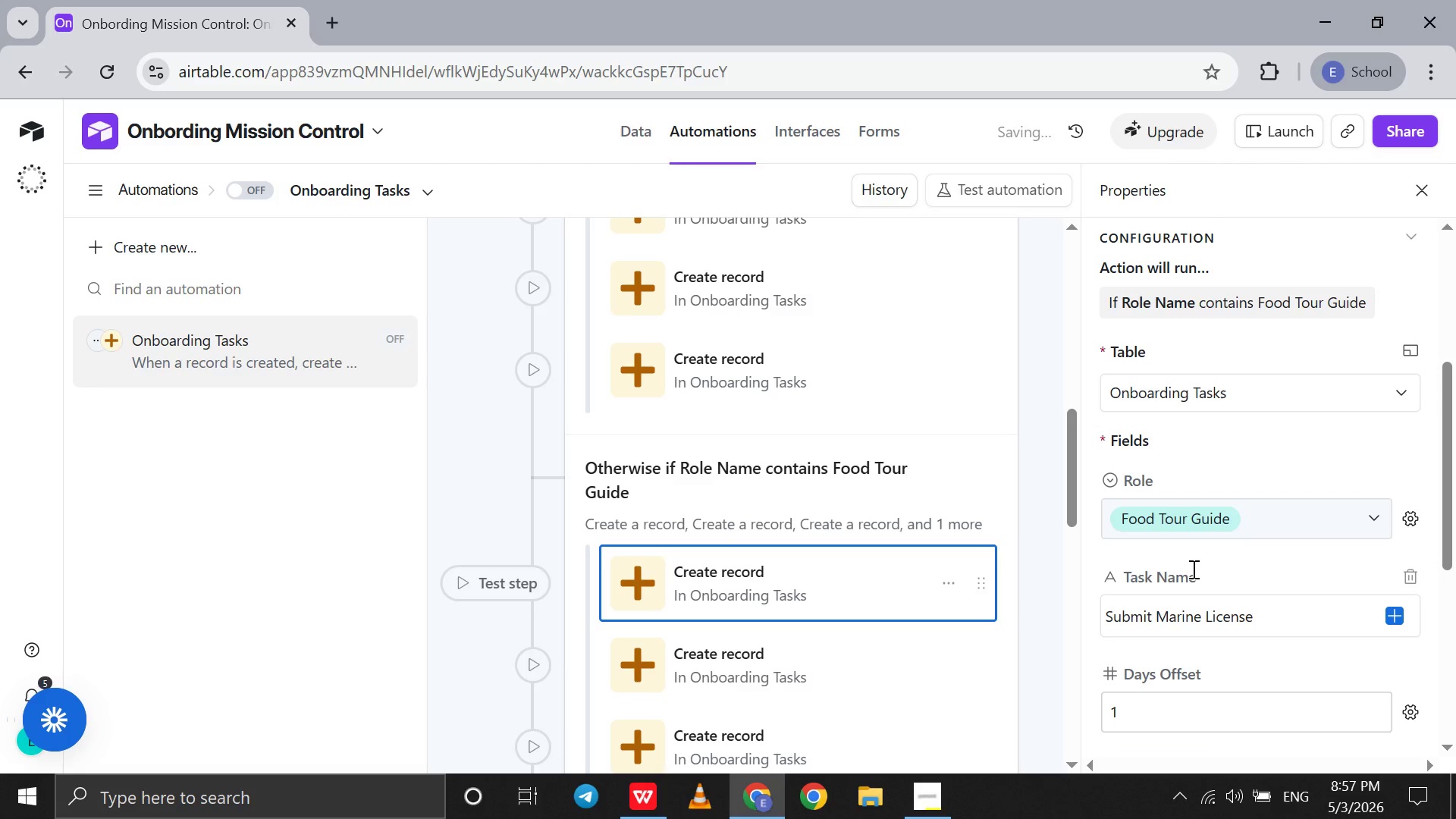 
scroll: coordinate [1192, 569], scroll_direction: down, amount: 3.0
 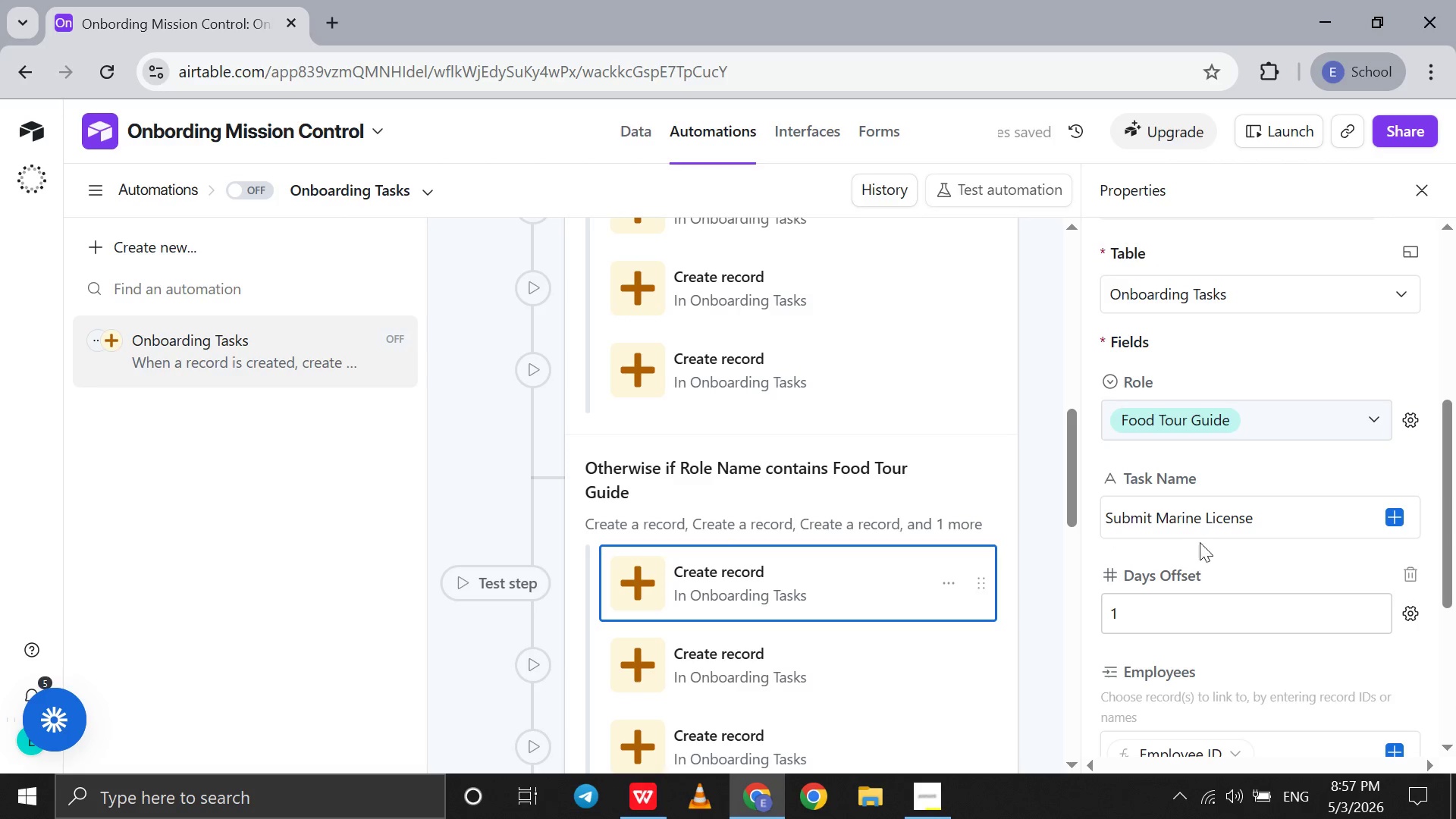 
double_click([1209, 514])
 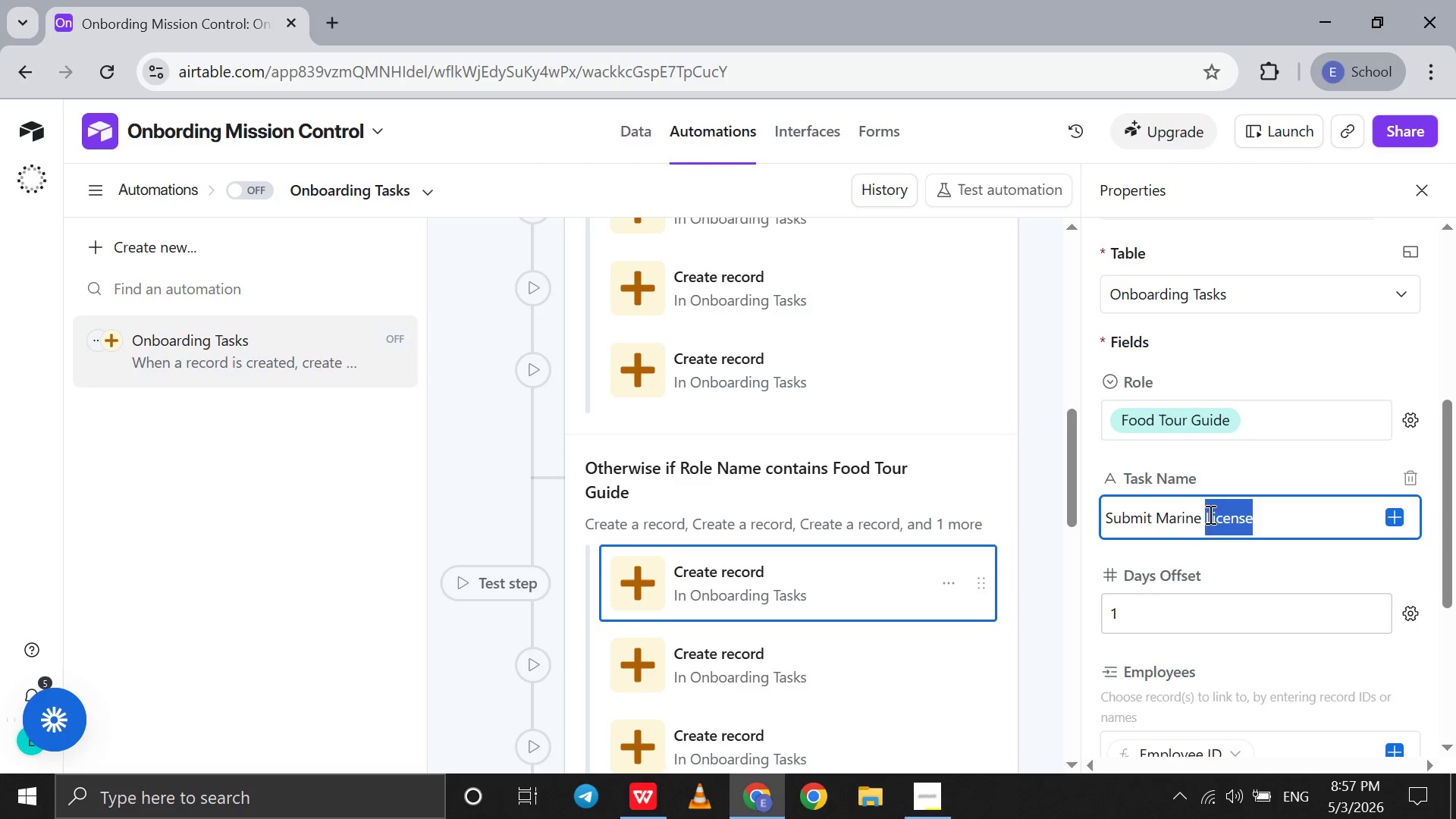 
double_click([1209, 514])
 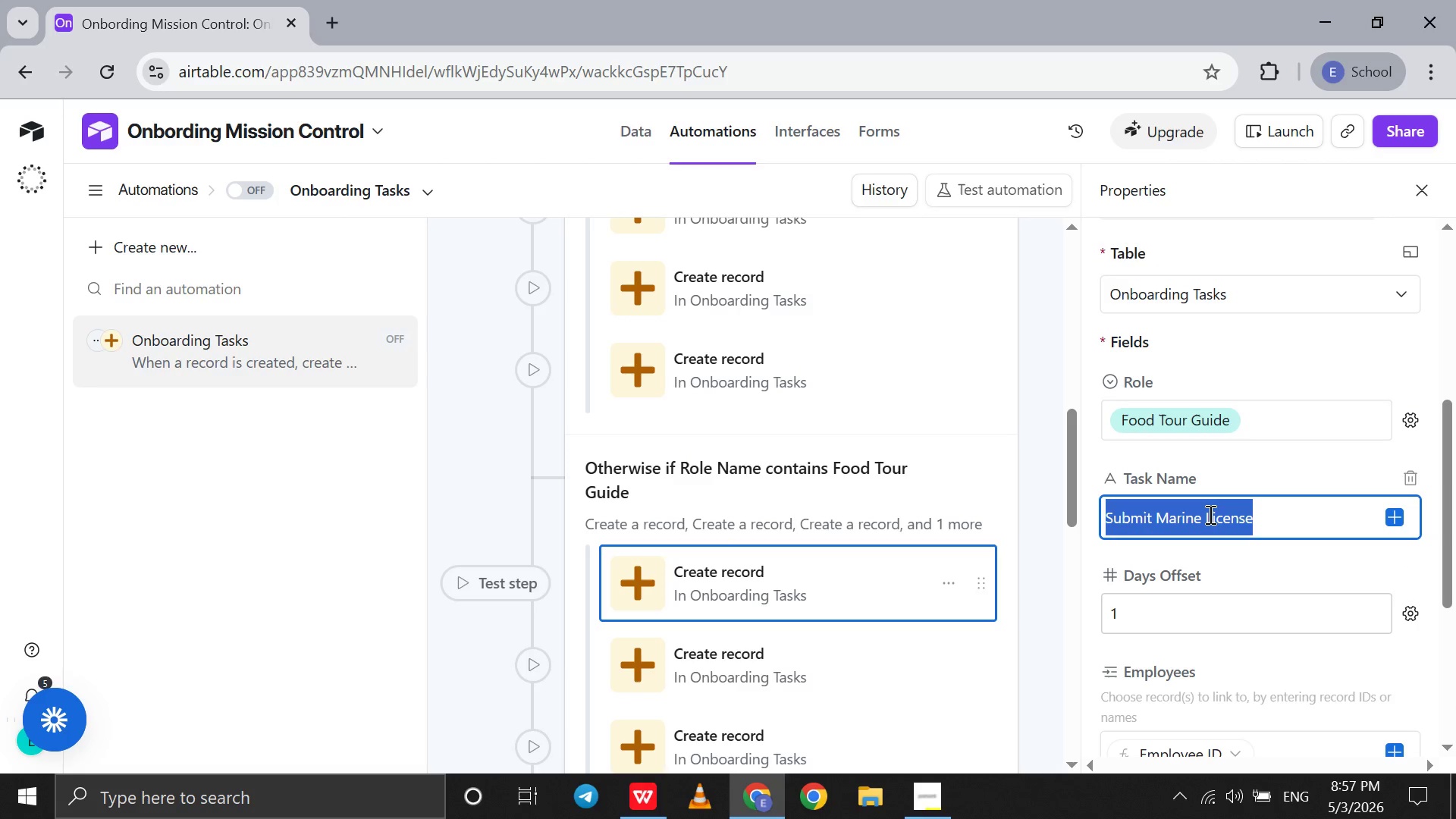 
triple_click([1209, 514])
 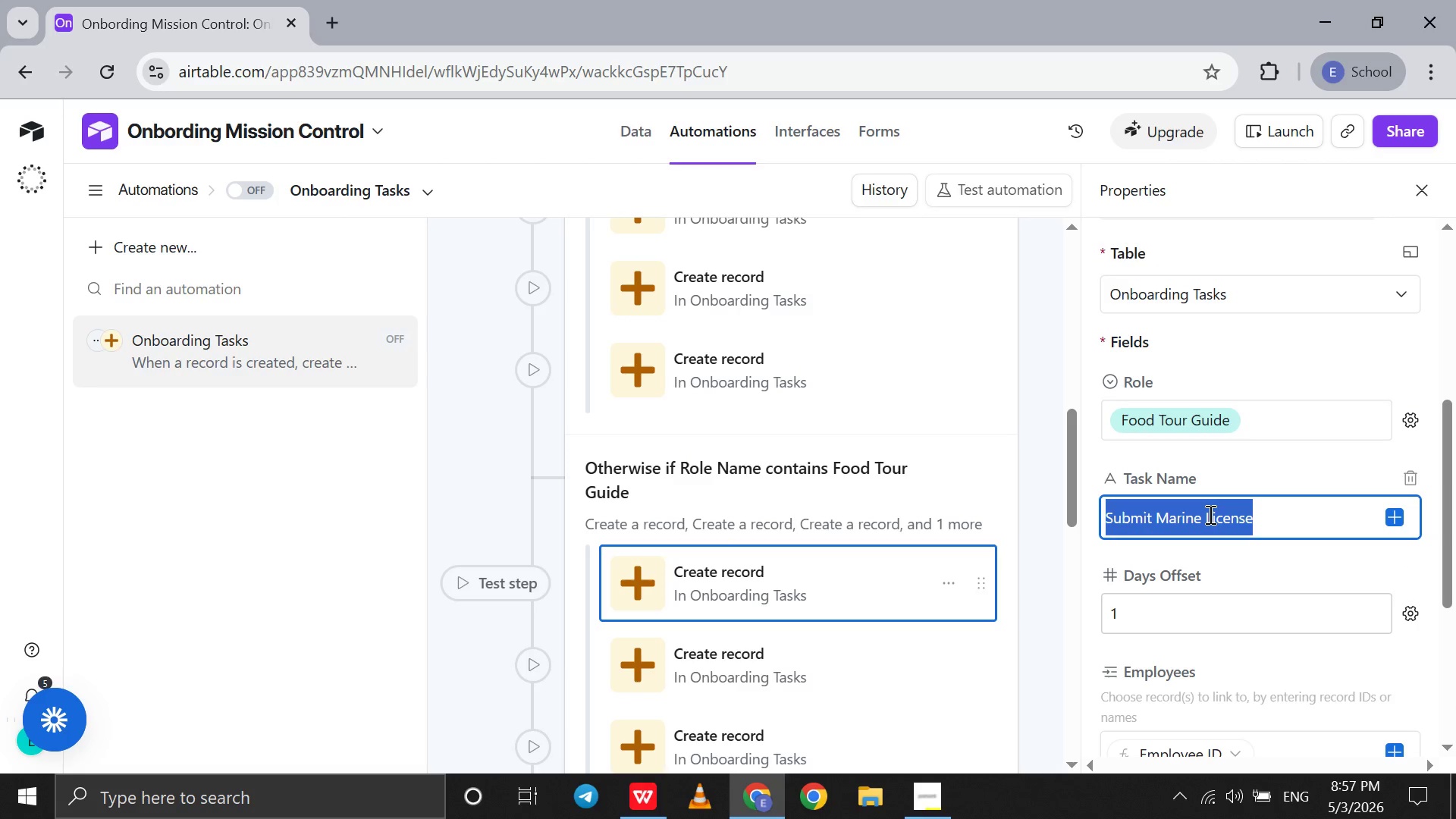 
triple_click([1209, 514])
 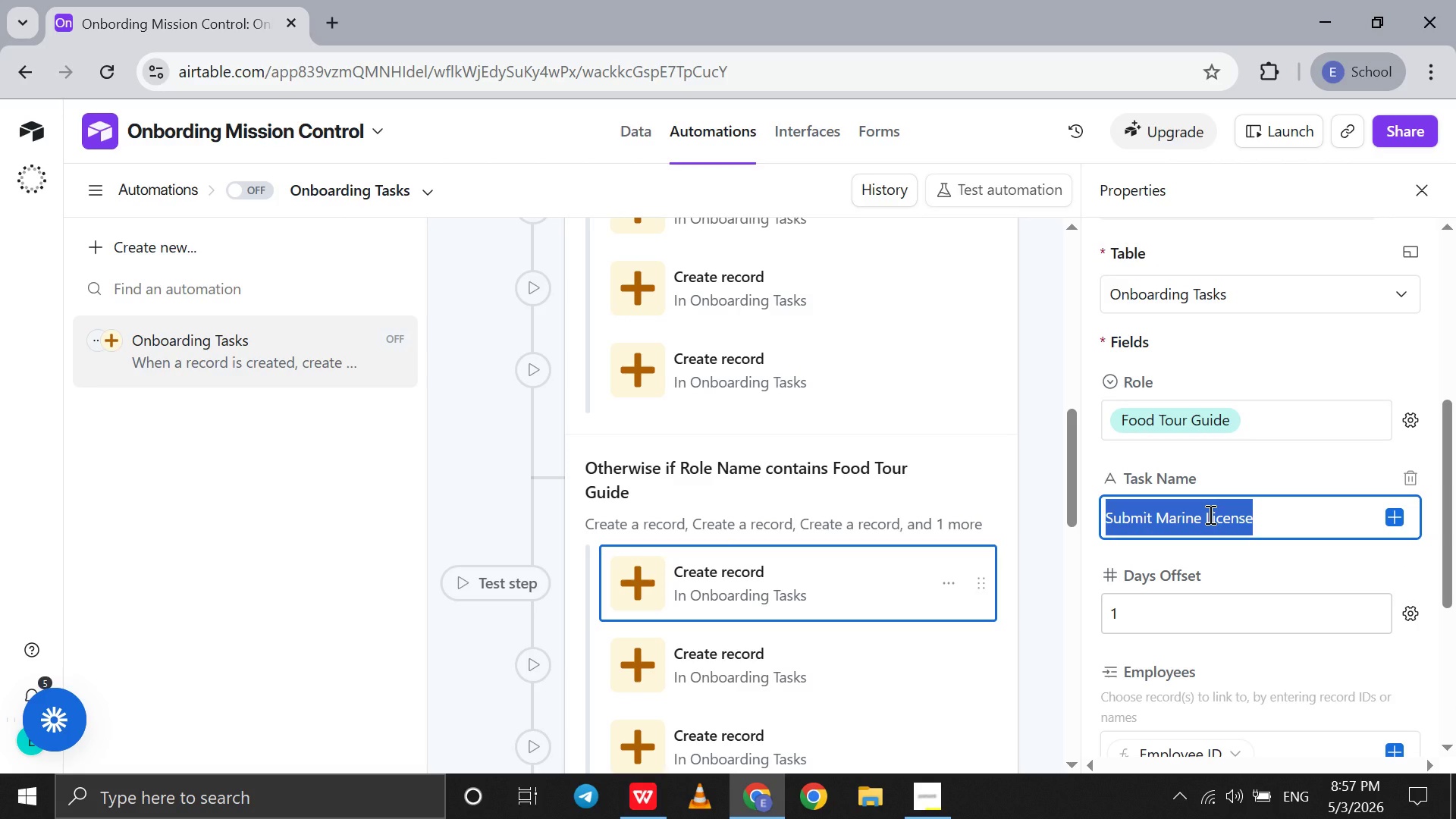 
type(Health Certifiv)
key(Backspace)
type(cation Upload)
 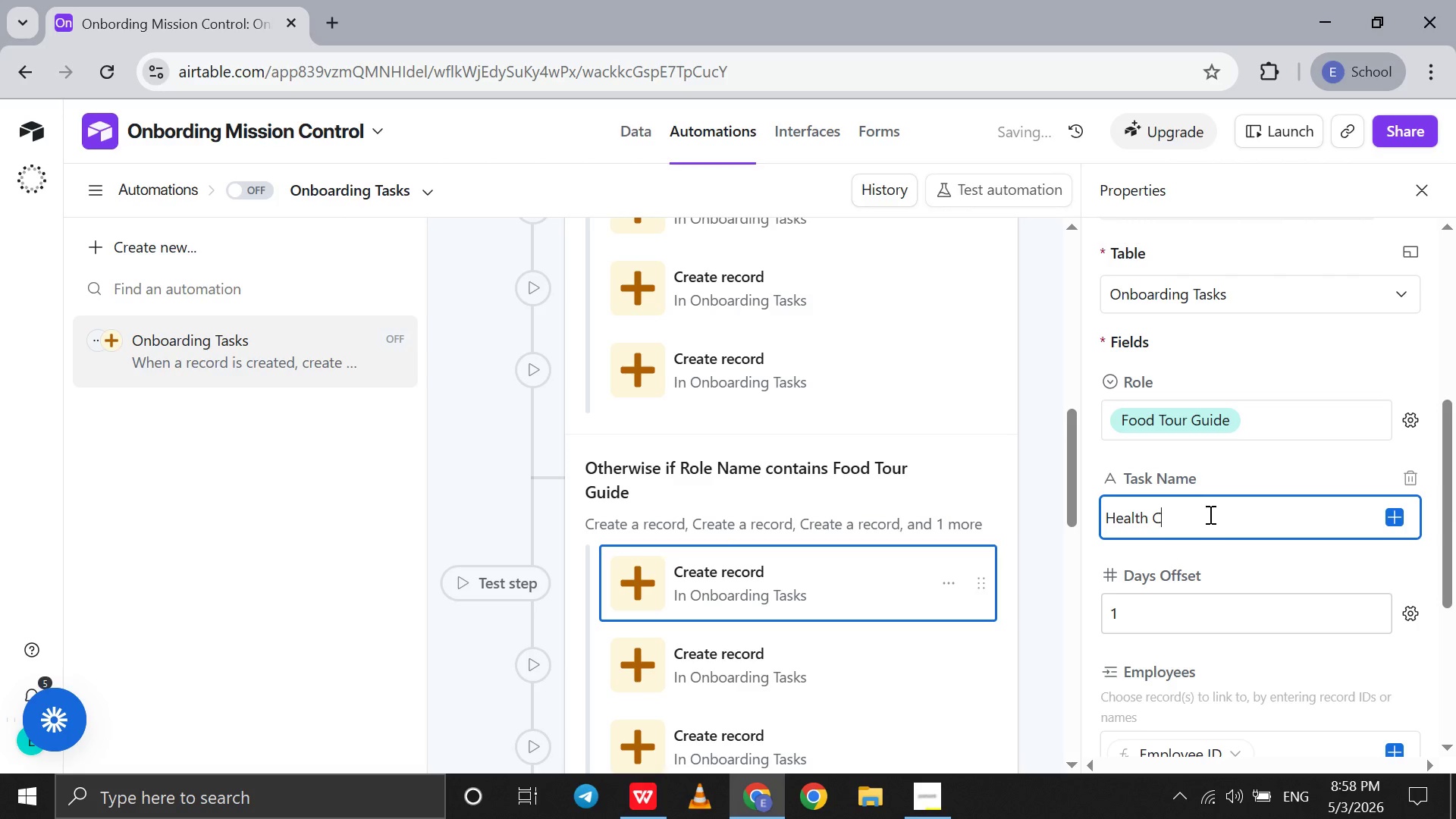 
double_click([1138, 620])
 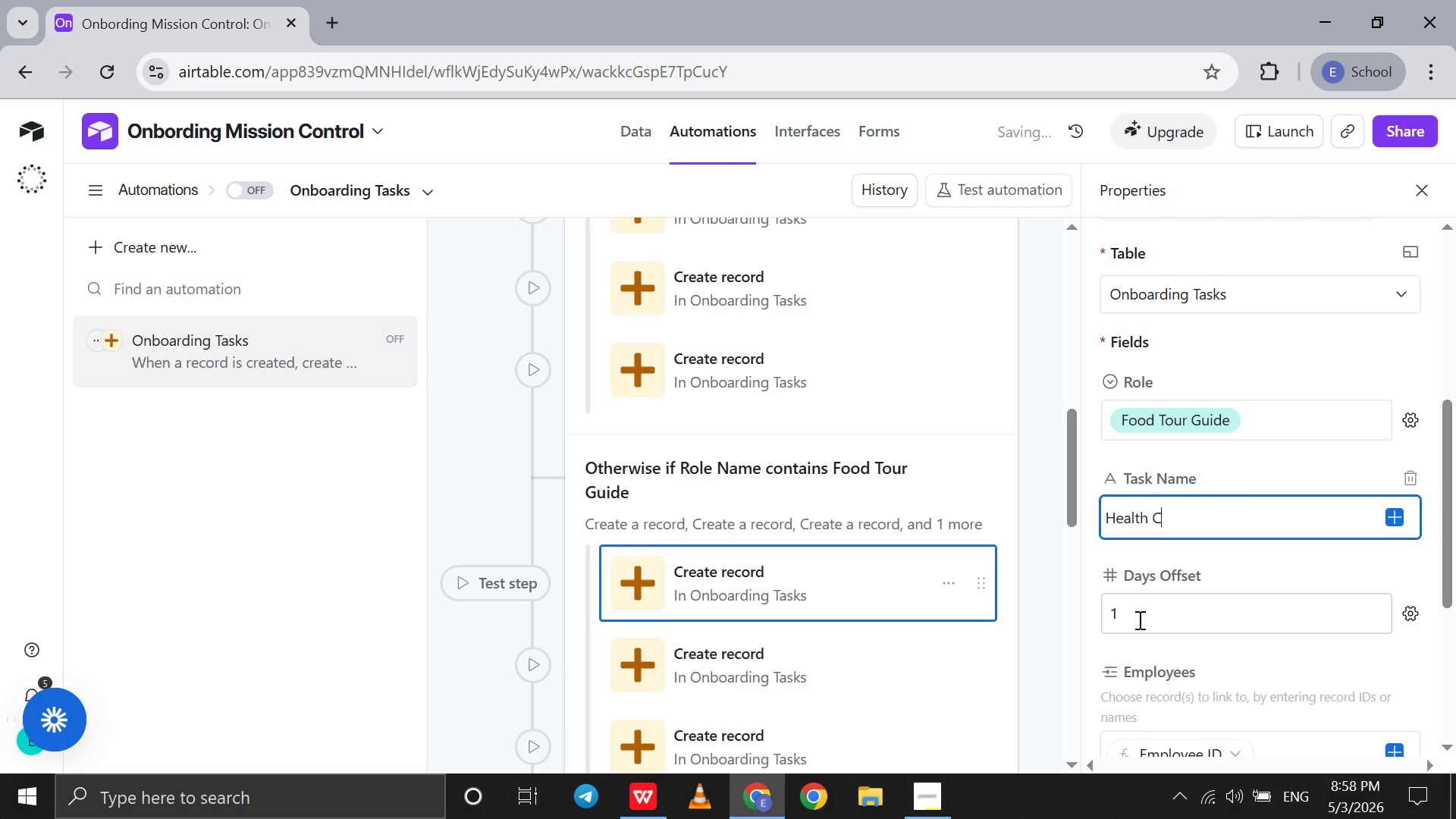 
triple_click([1138, 620])
 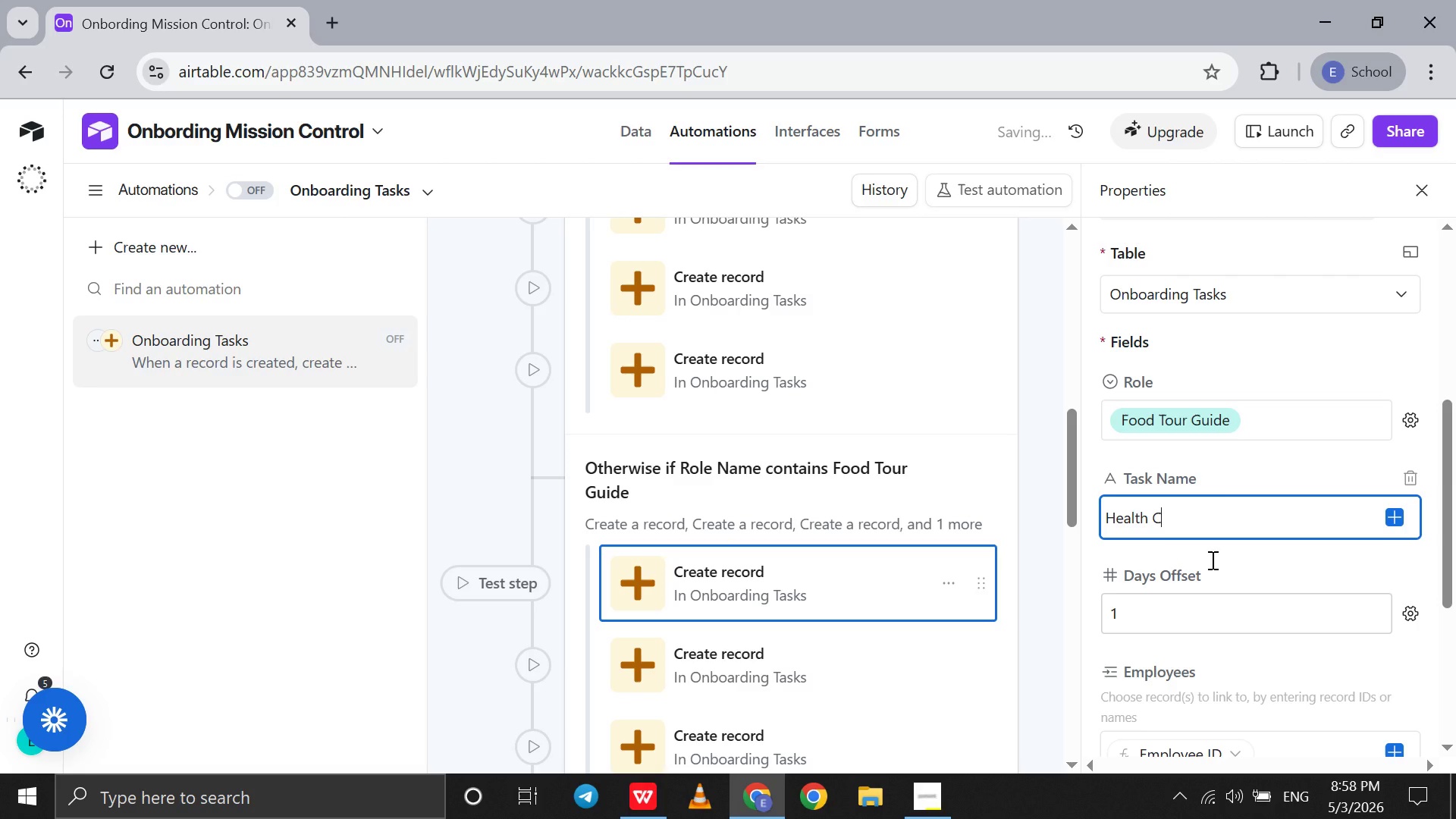 
wait(9.75)
 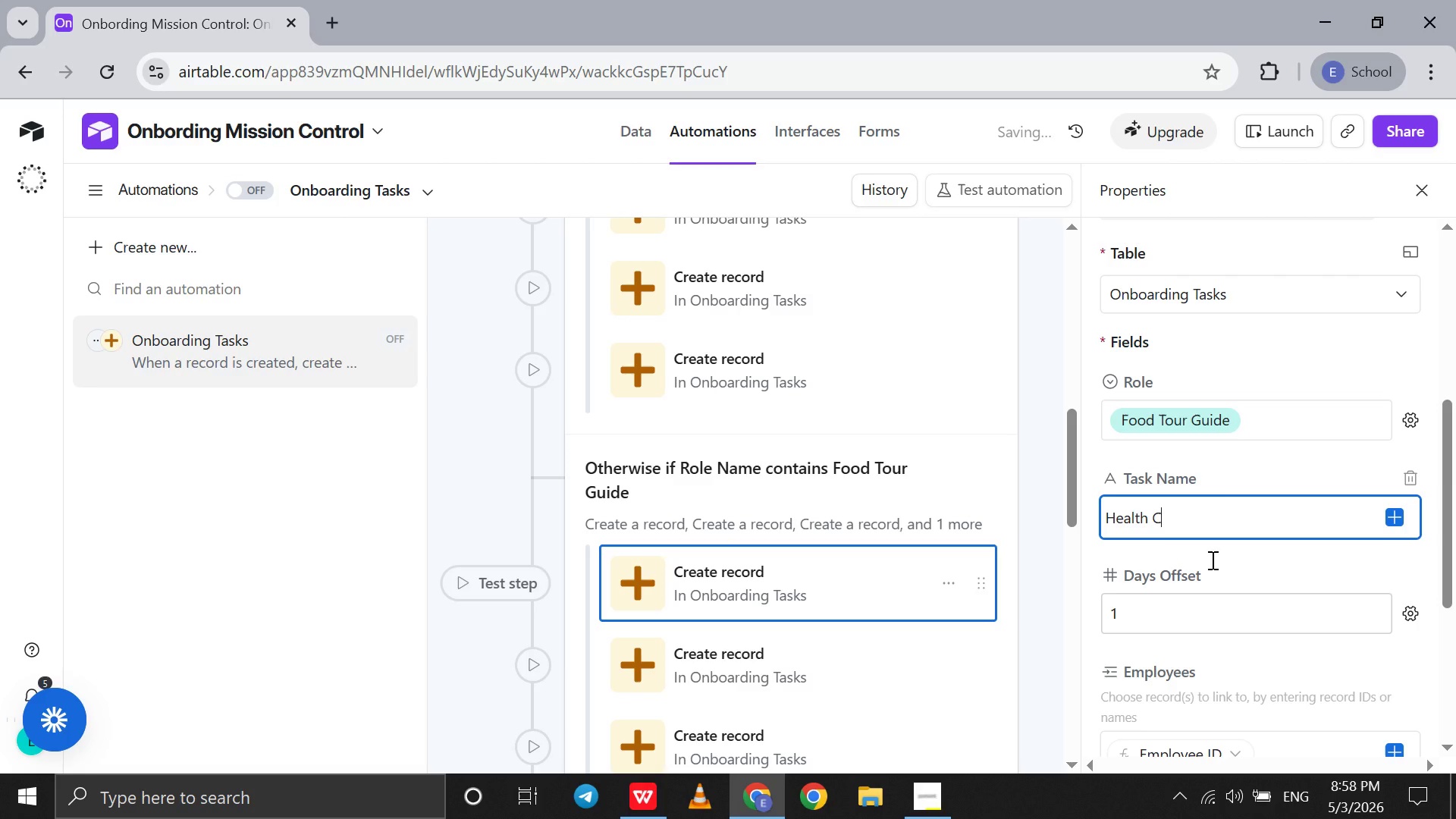 
left_click([1150, 629])
 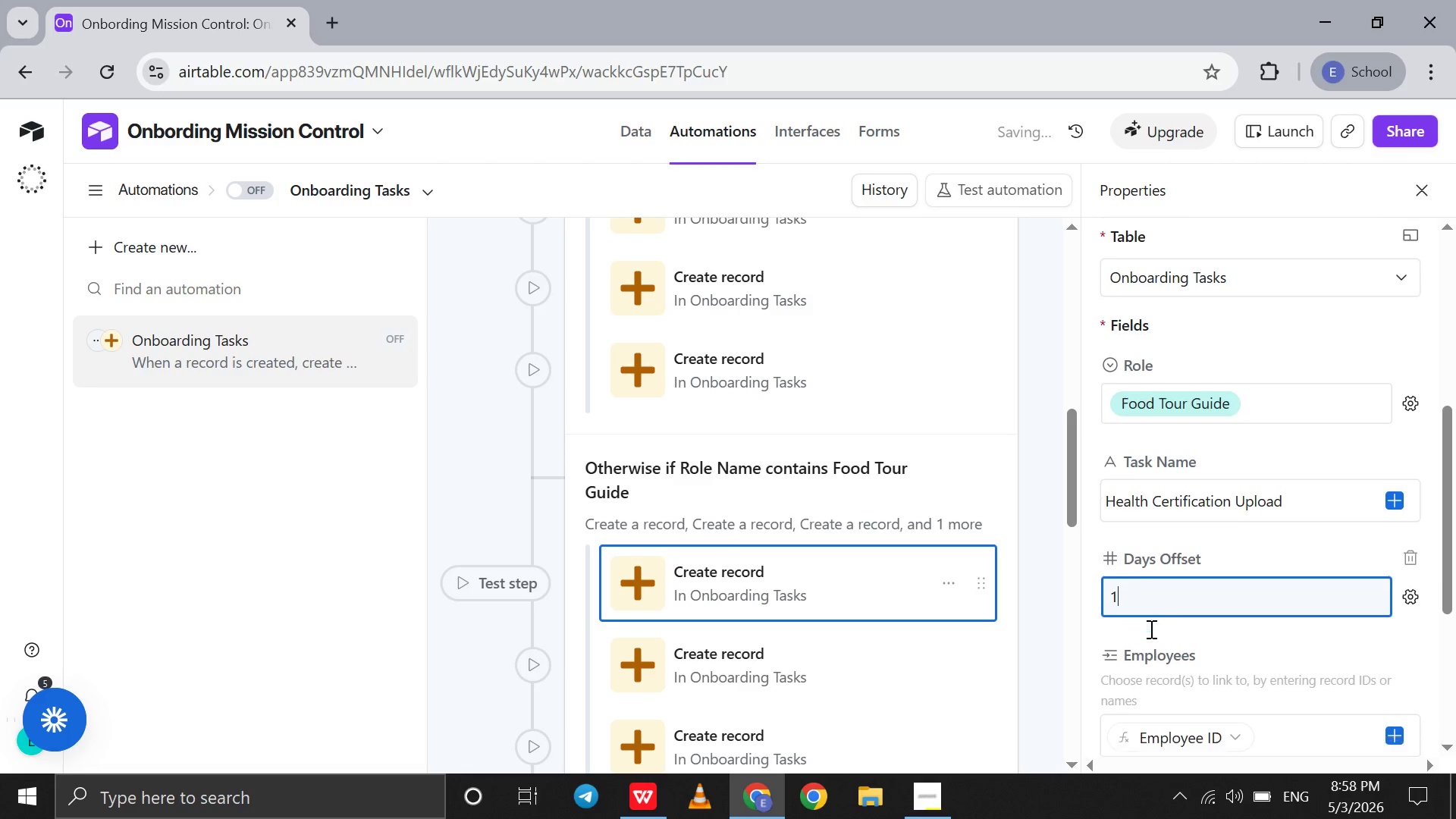 
scroll: coordinate [1150, 629], scroll_direction: down, amount: 6.0
 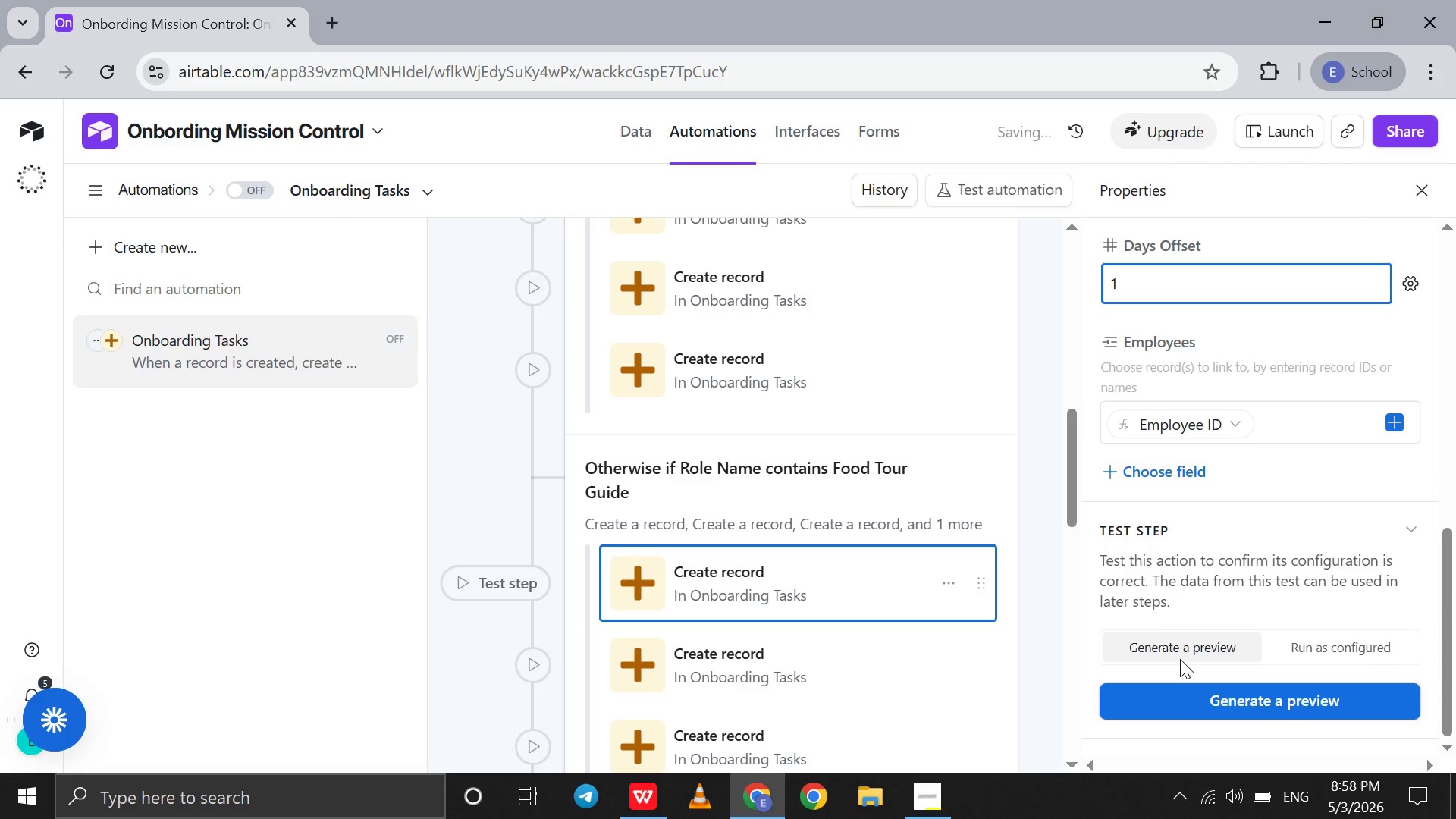 
left_click([1182, 693])
 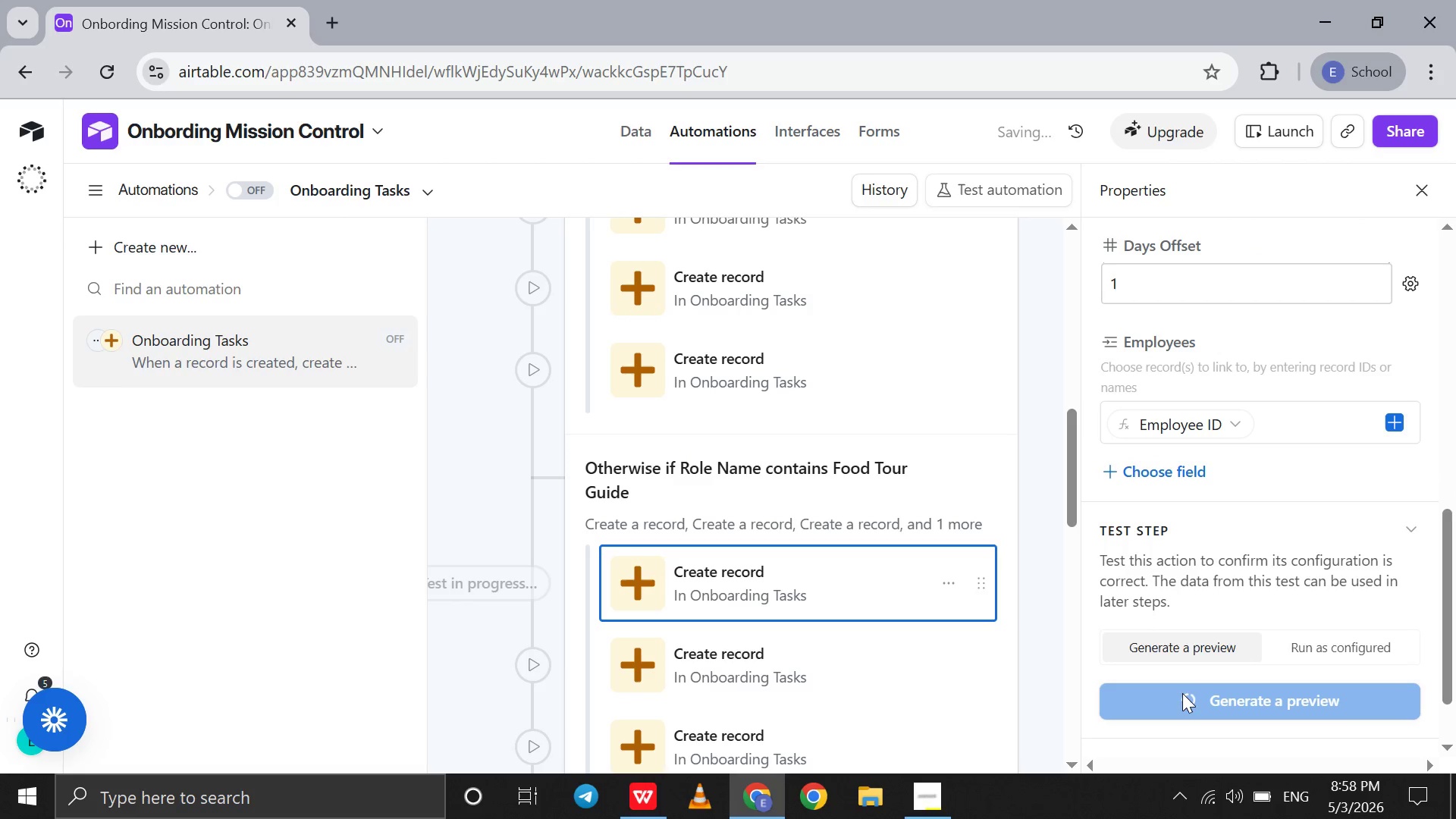 
left_click([1182, 693])
 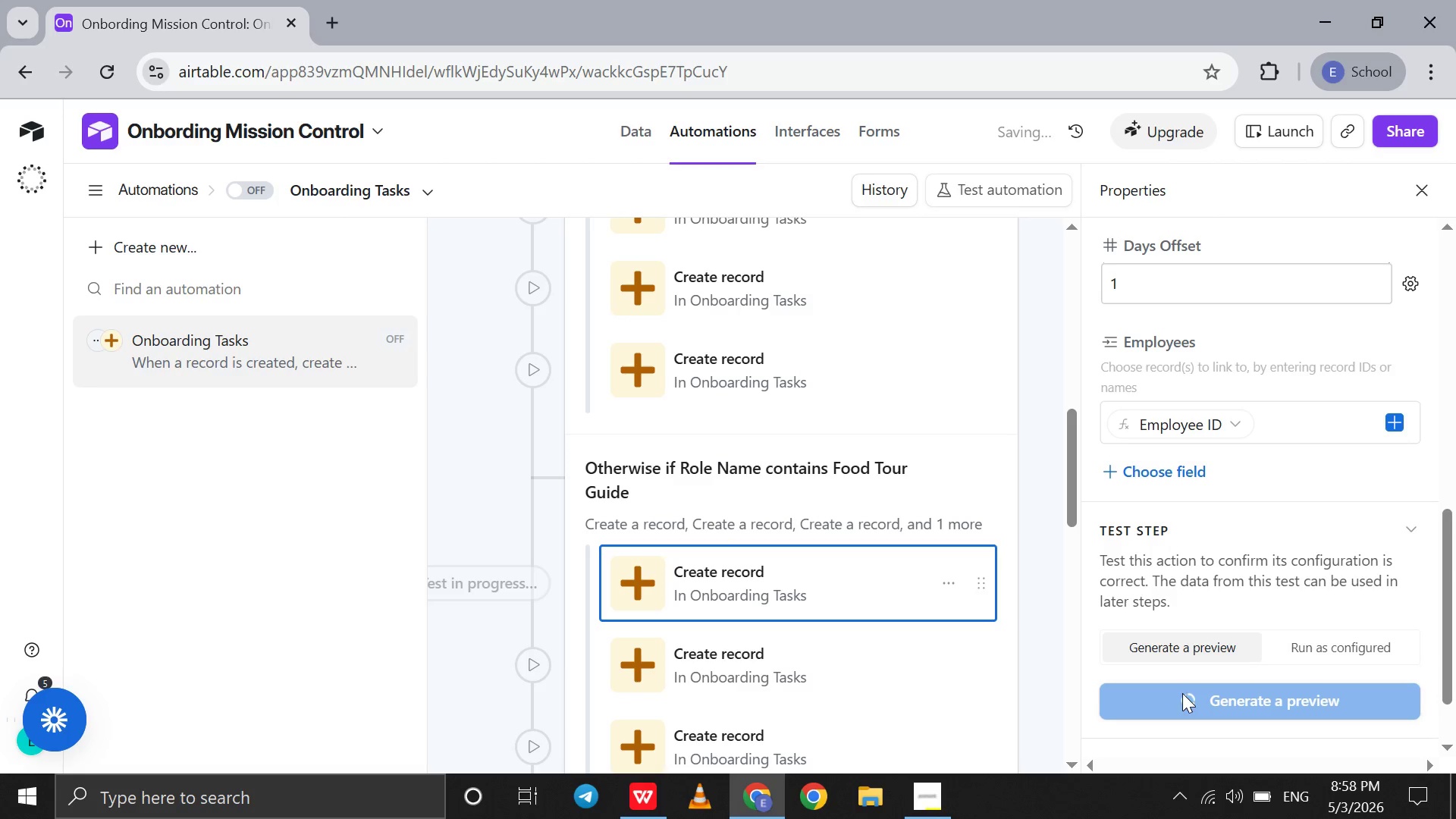 
wait(9.62)
 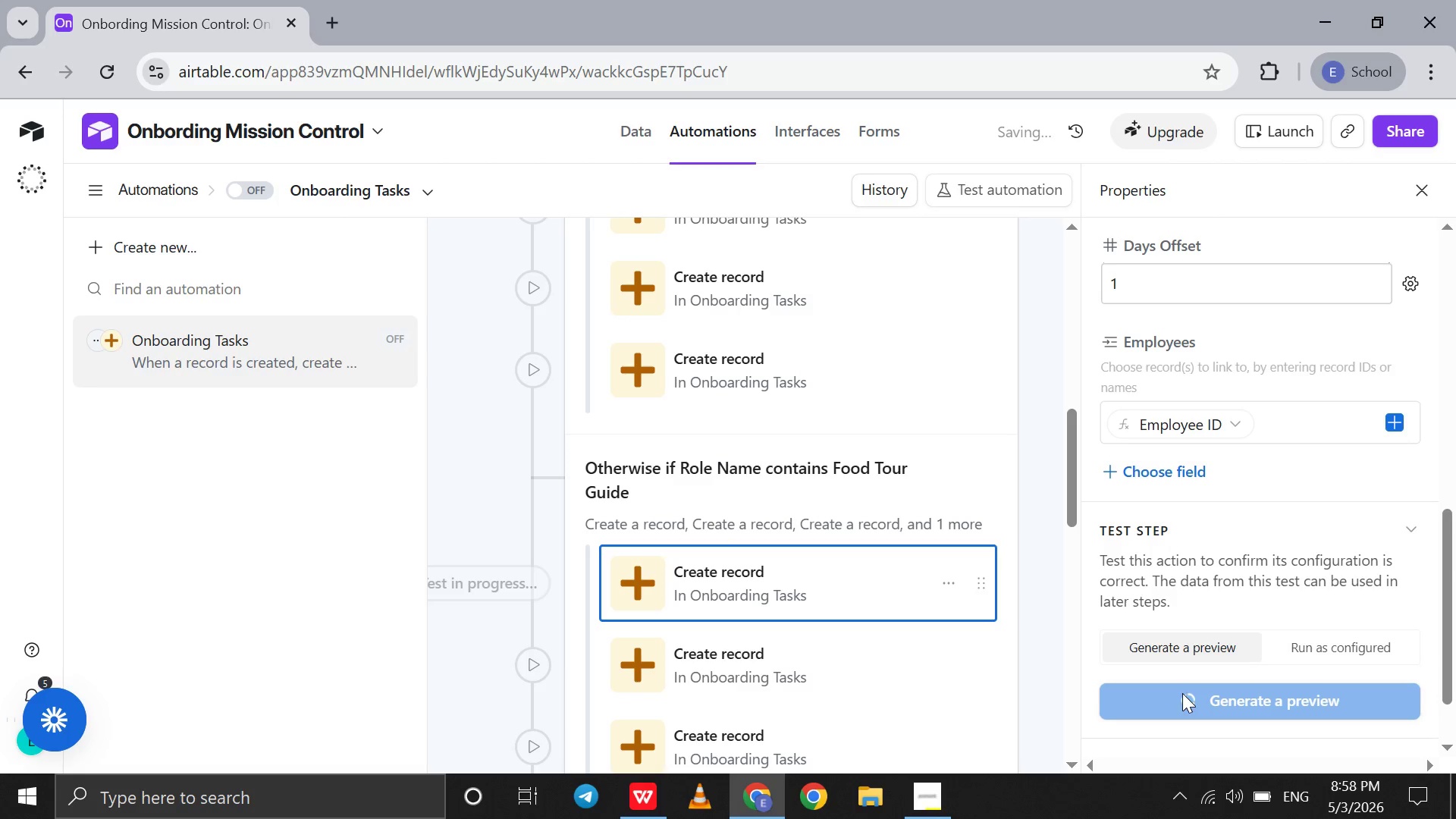 
left_click([1042, 240])
 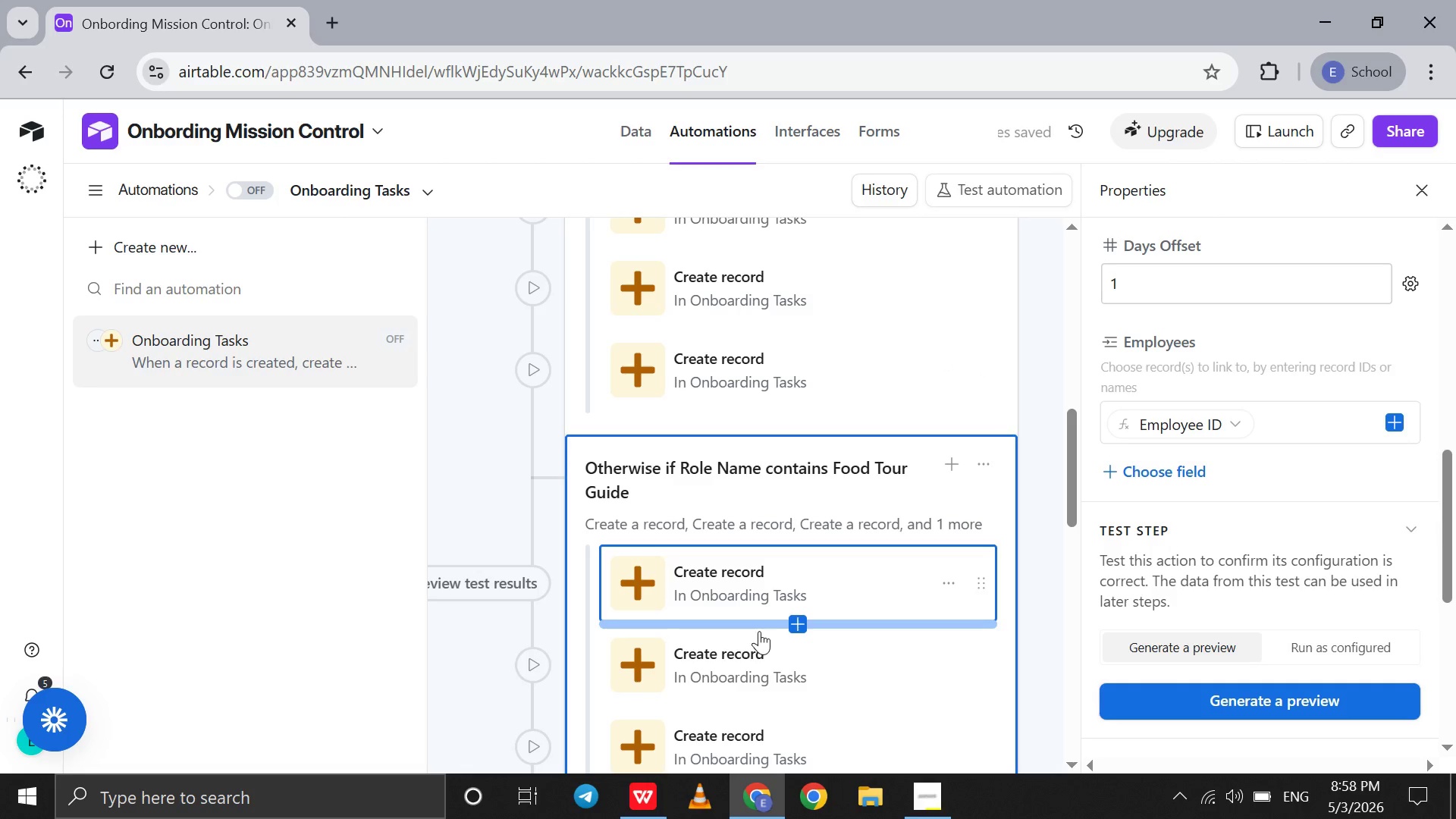 
left_click([760, 659])
 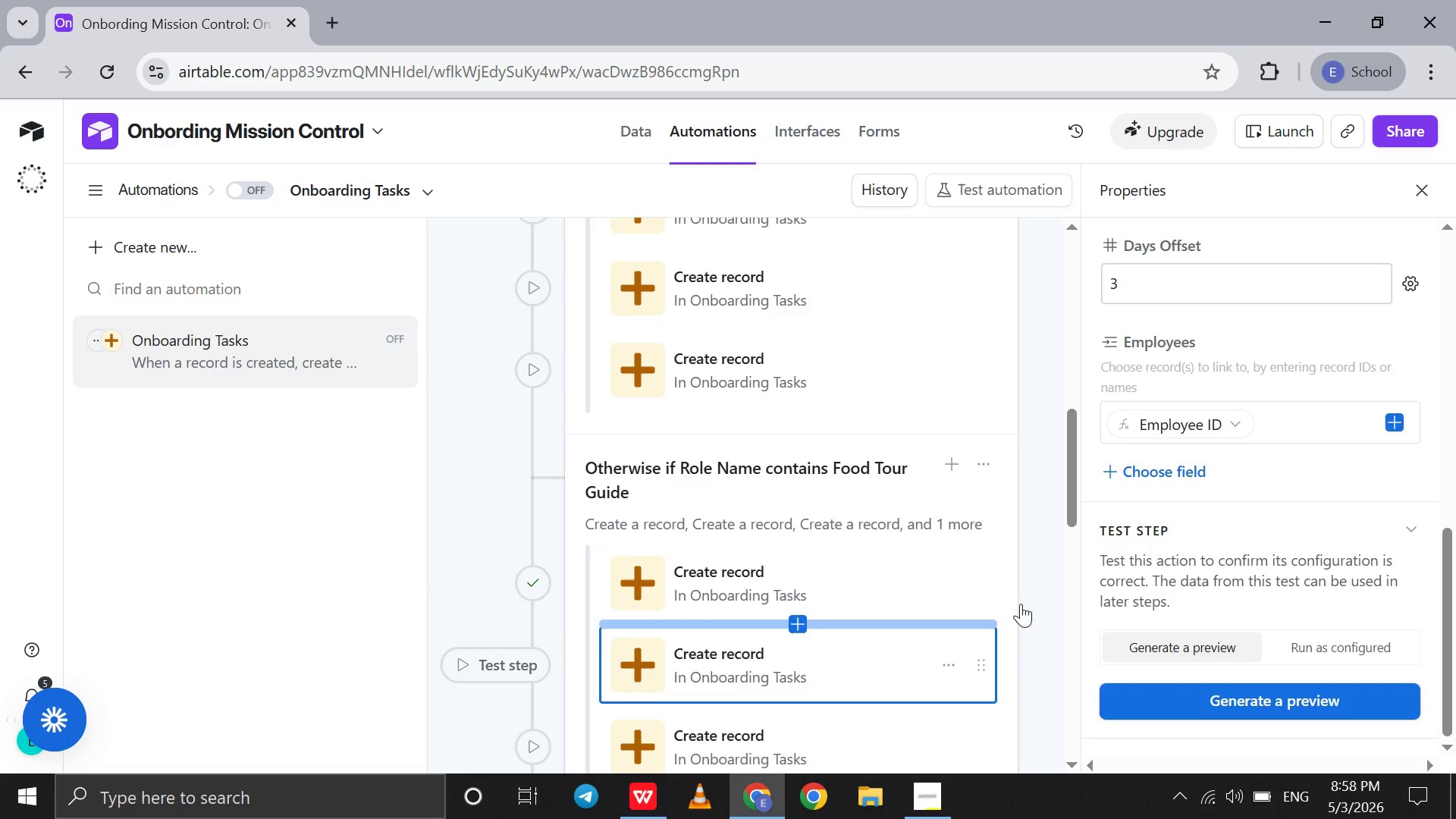 
scroll: coordinate [1222, 459], scroll_direction: up, amount: 6.0
 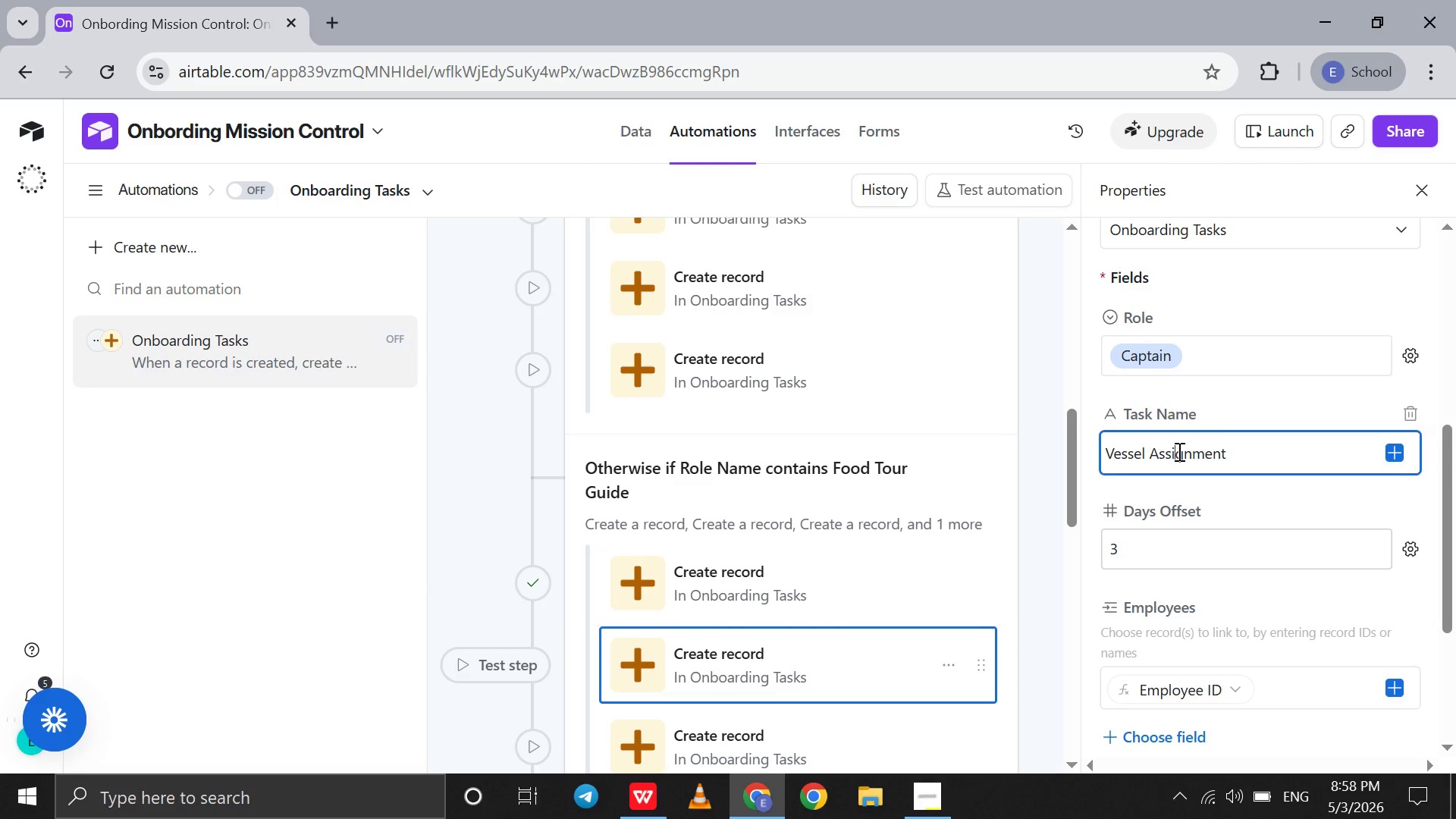 
double_click([1178, 451])
 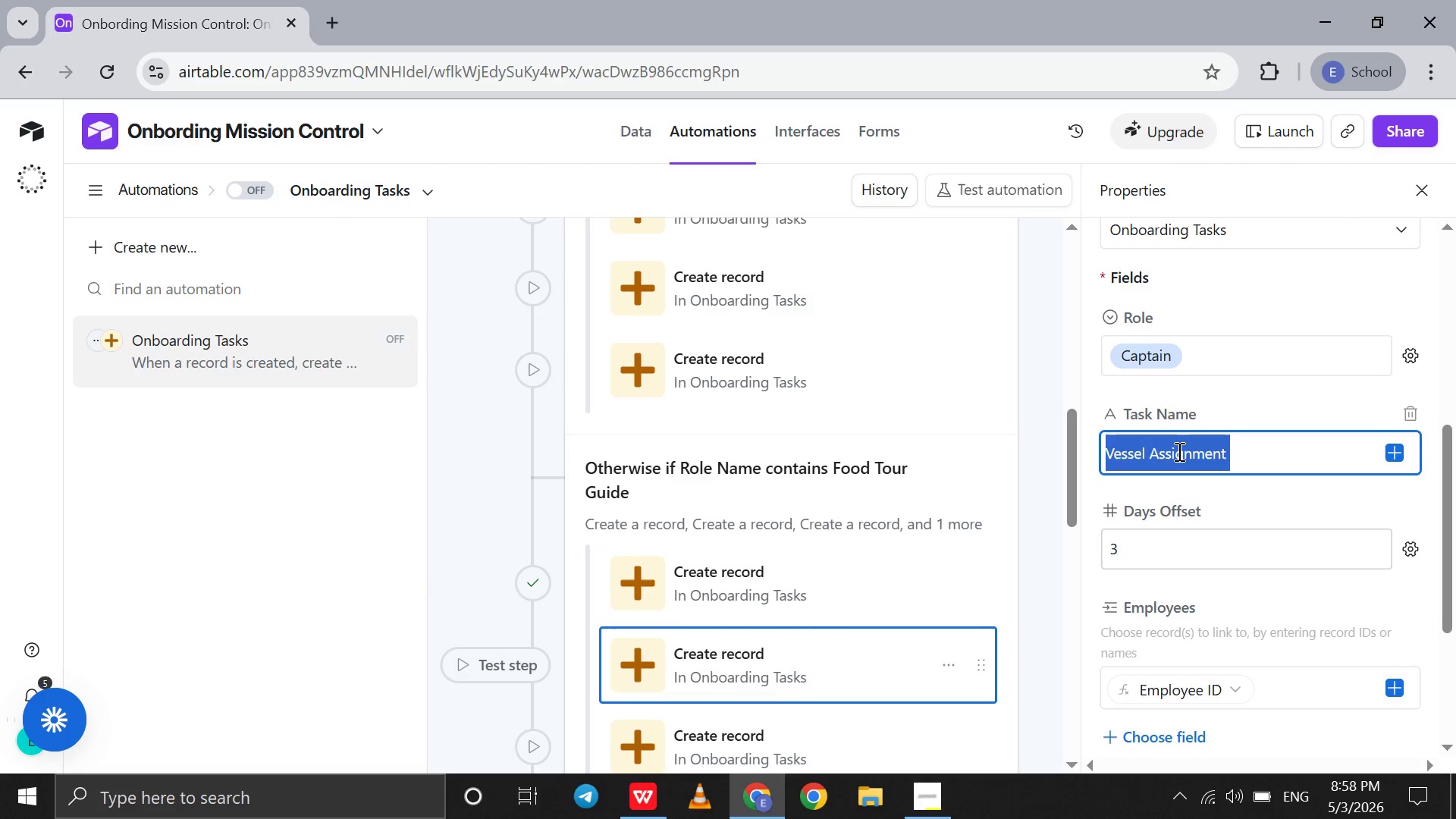 
triple_click([1178, 451])
 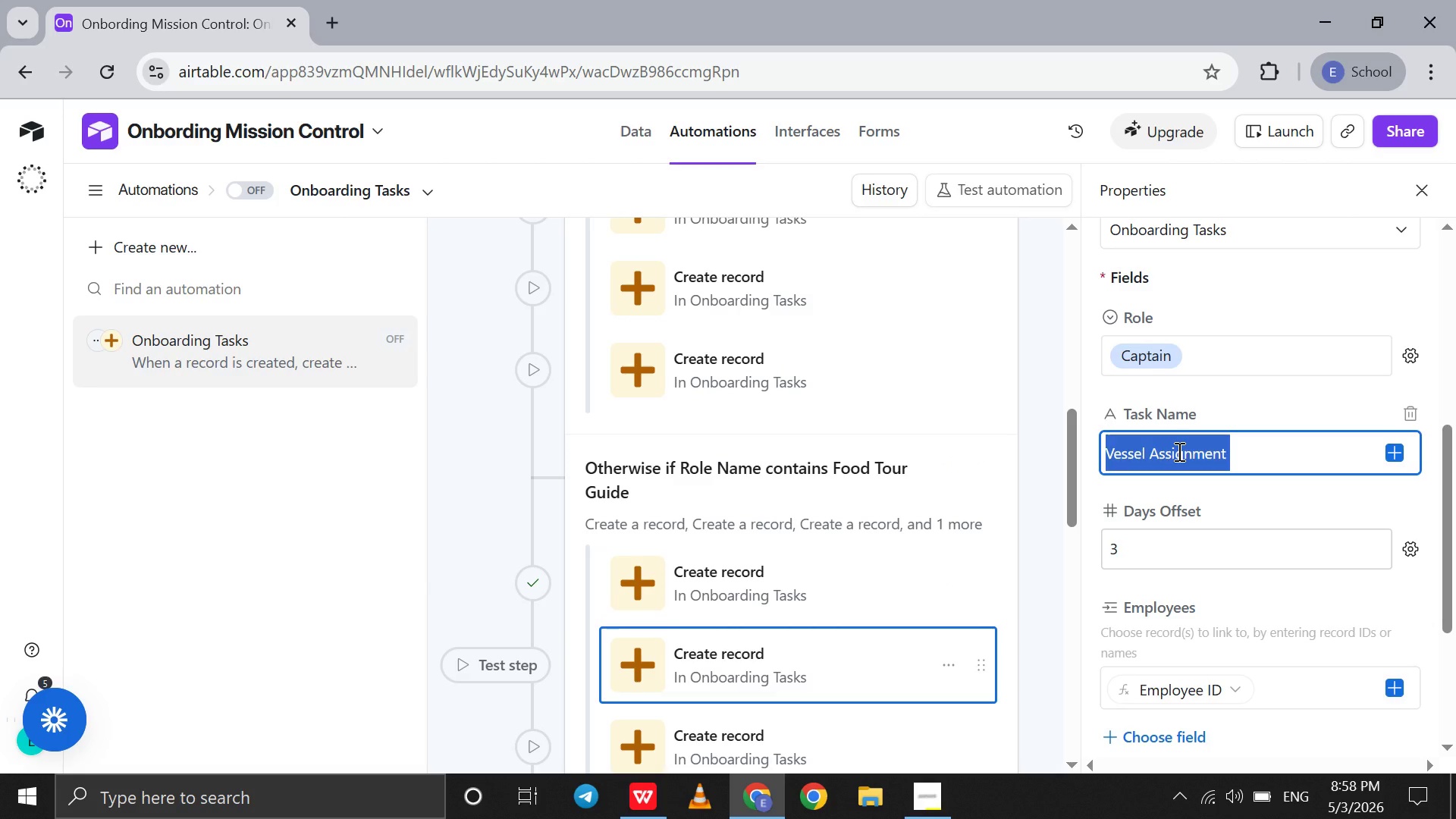 
type(Tour Ri)
key(Backspace)
 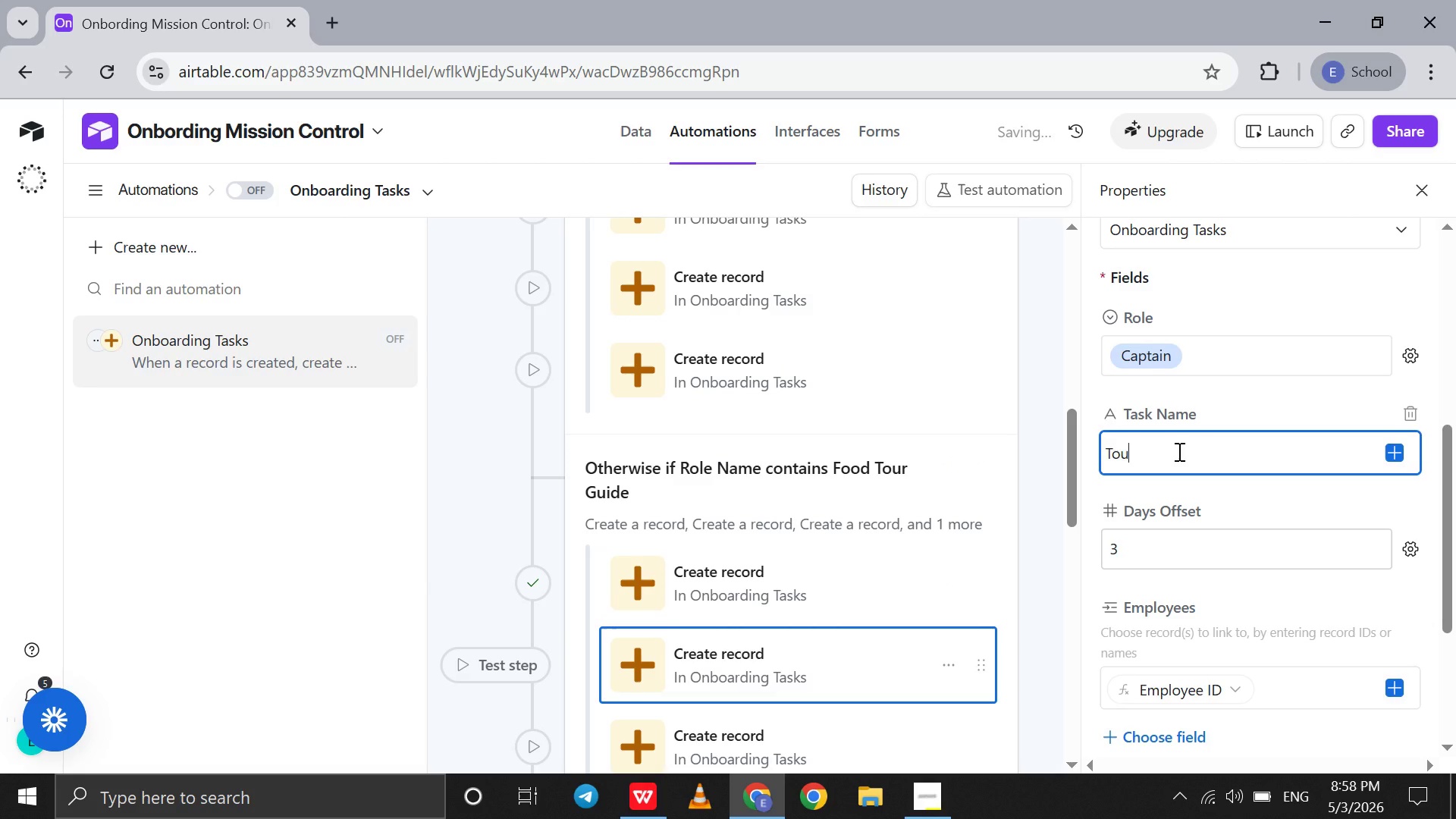 
wait(23.09)
 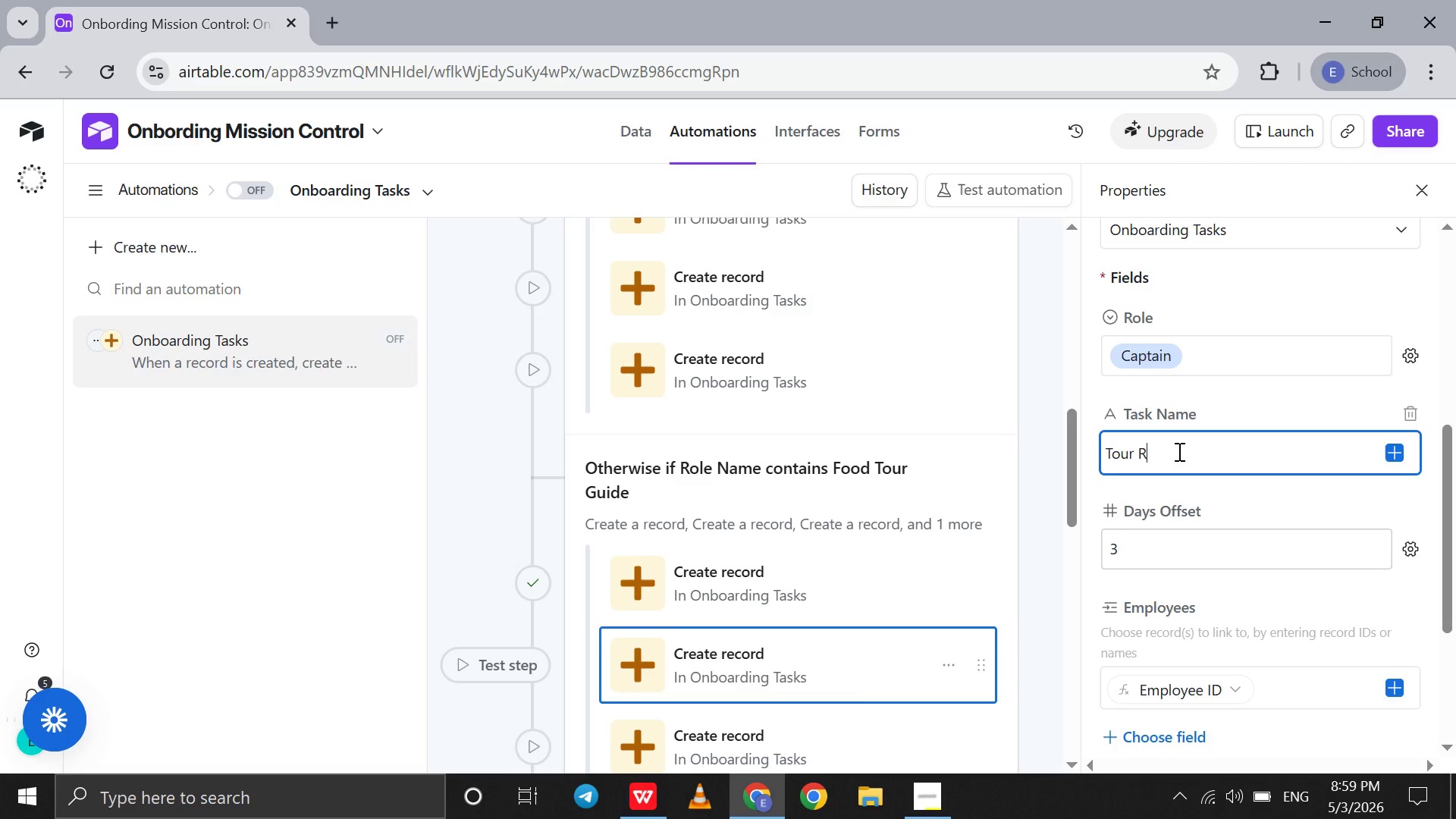 
type(oute Ter)
key(Backspace)
type(raining)
 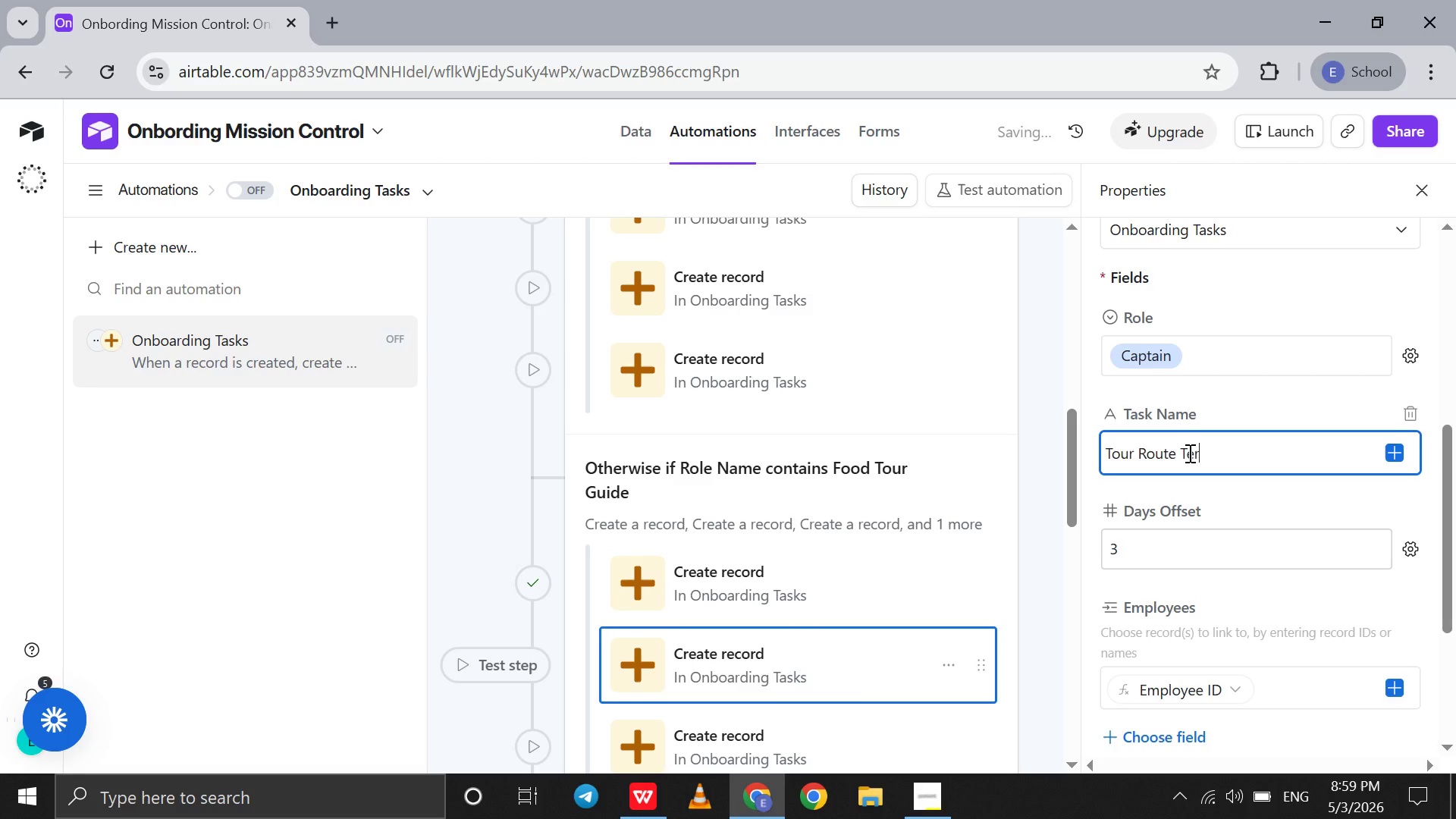 
left_click([1194, 456])
 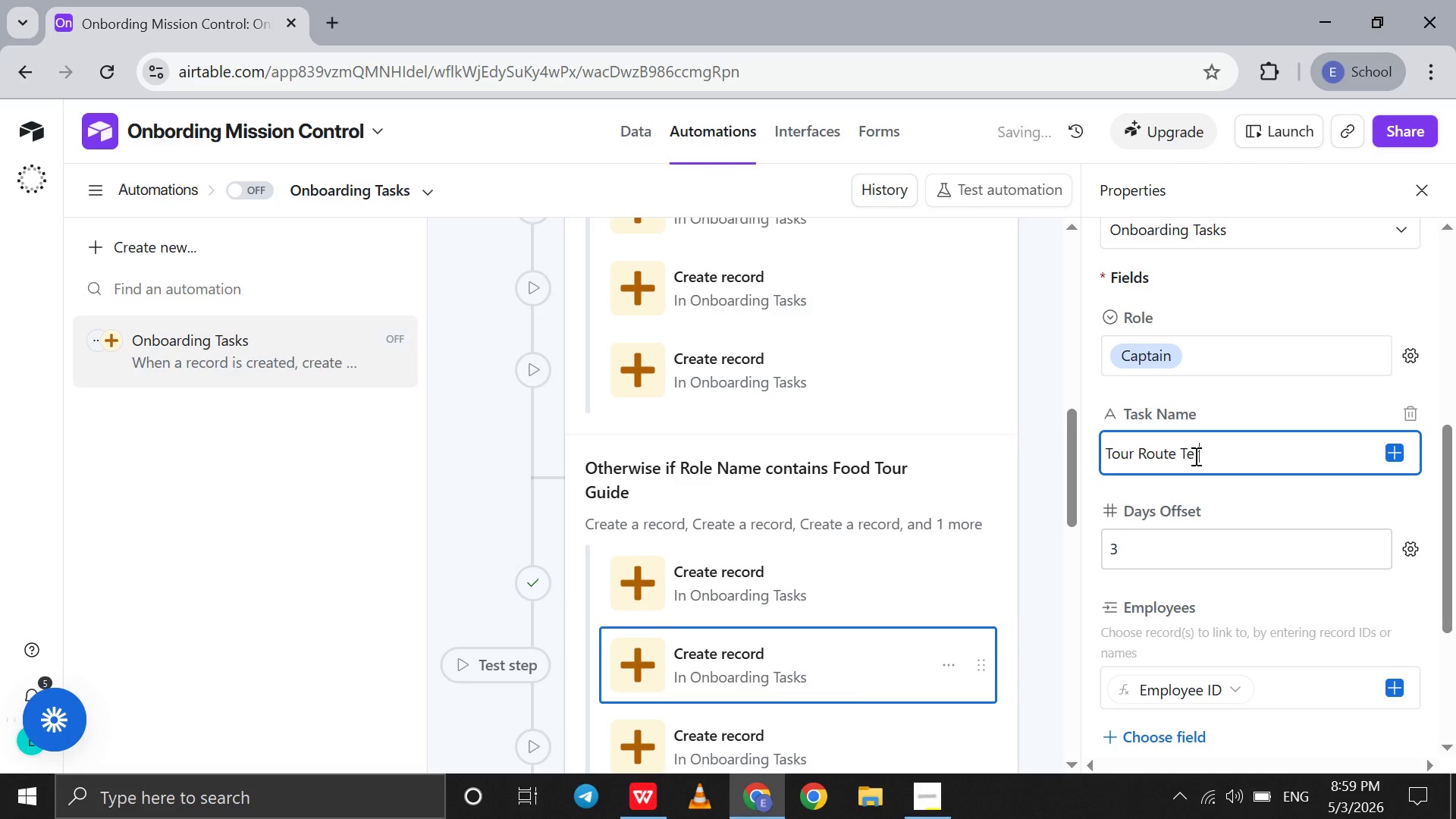 
key(Backspace)
 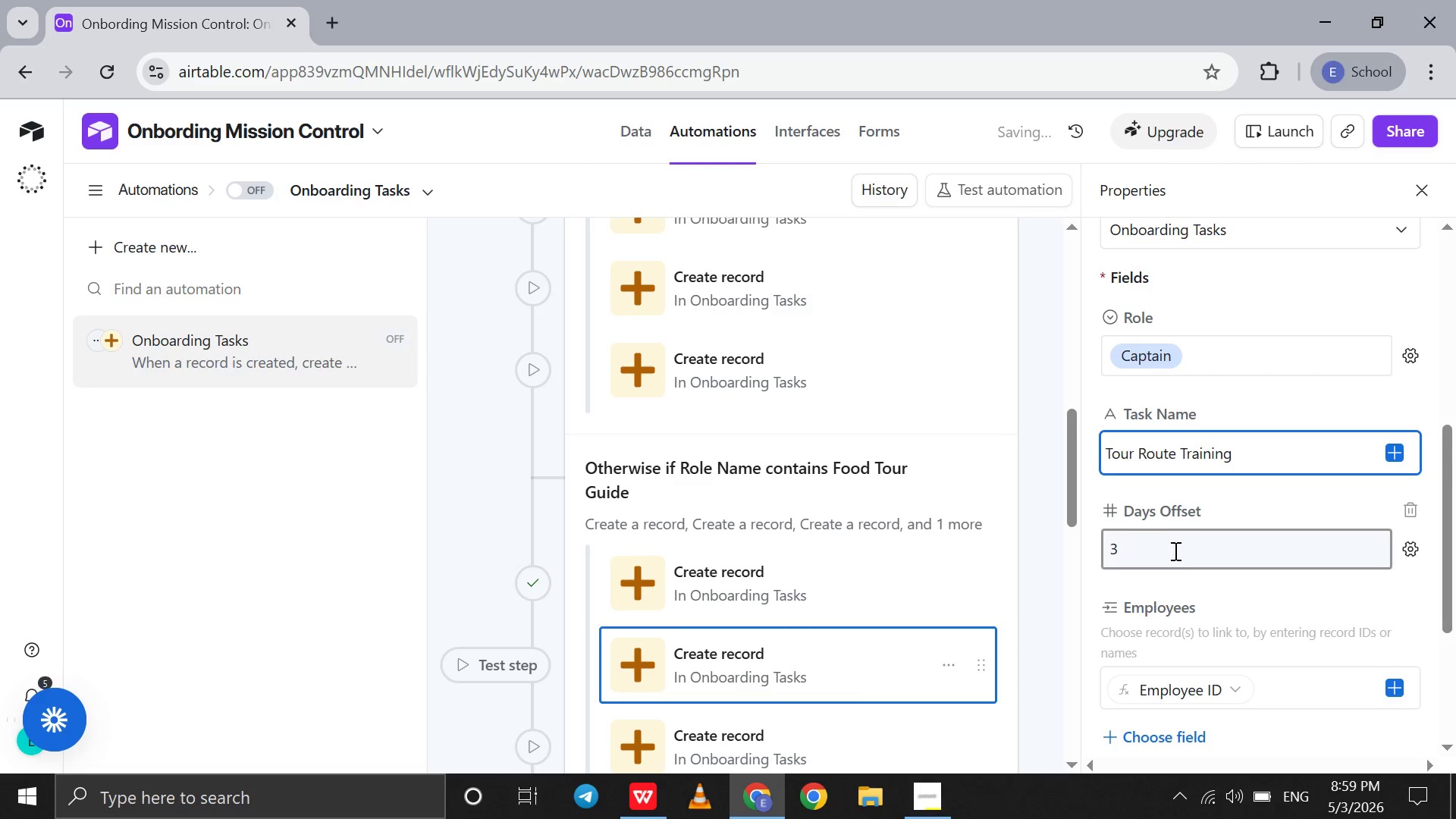 
double_click([1174, 551])
 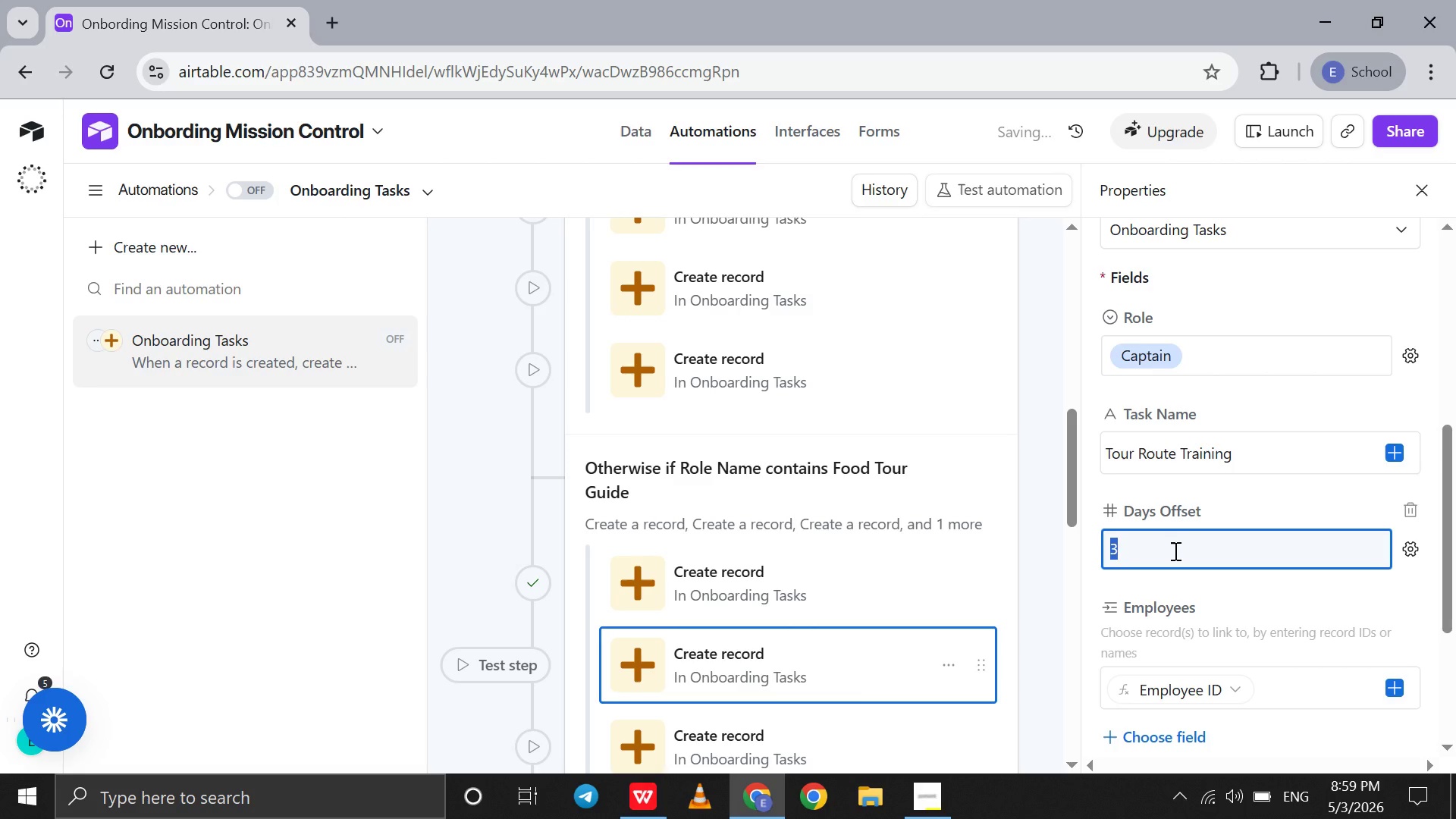 
triple_click([1174, 551])
 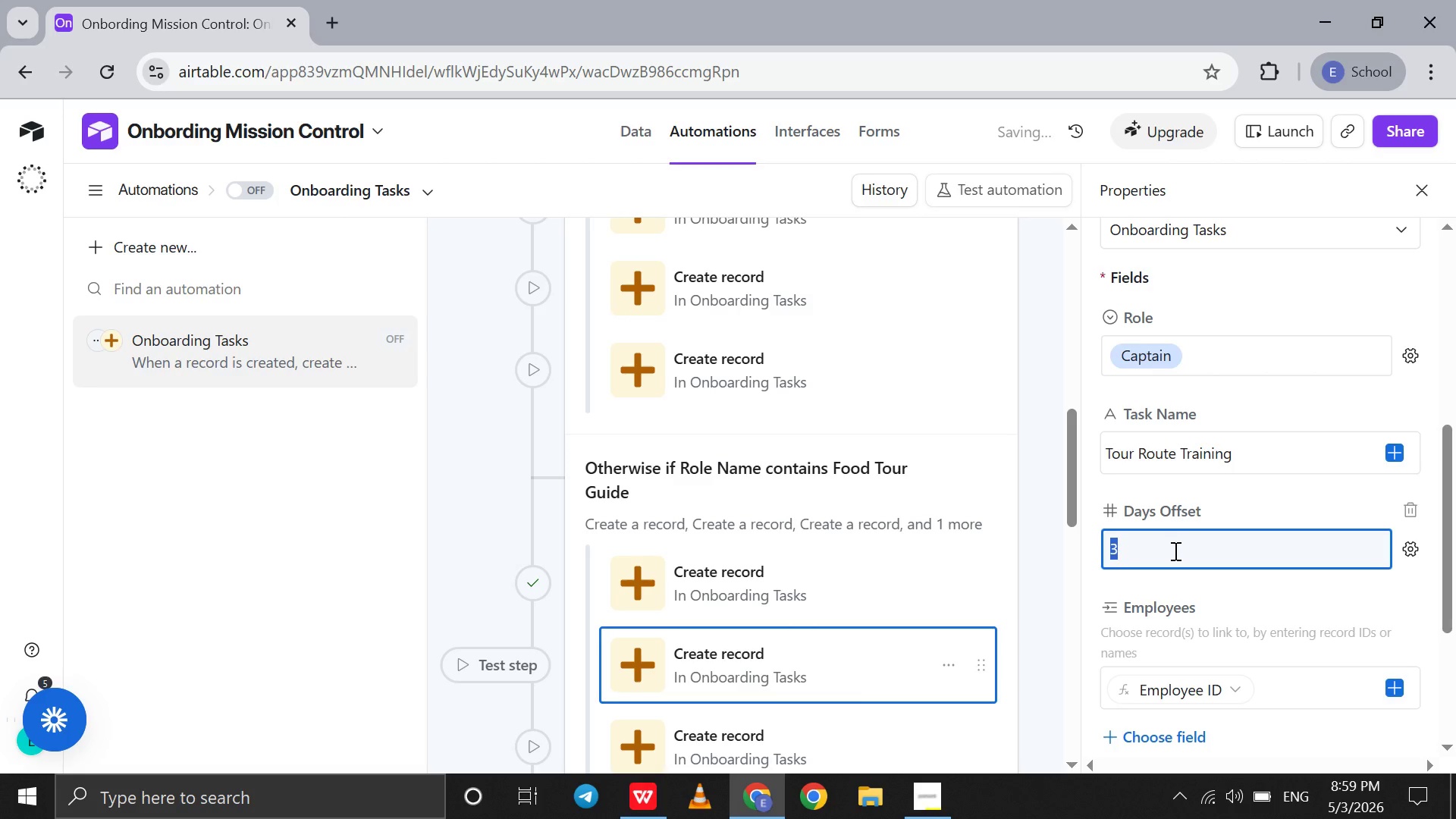 
key(2)
 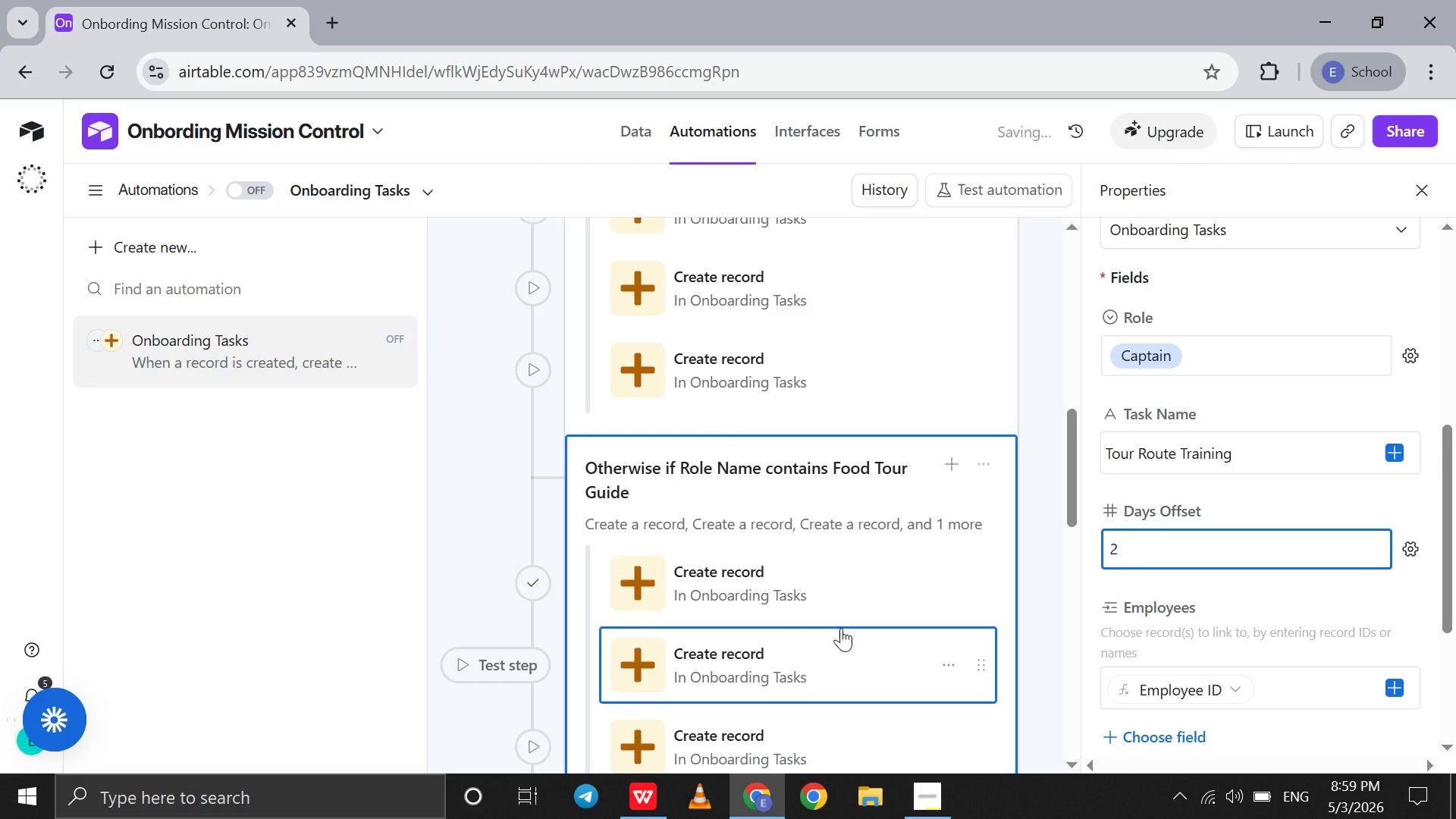 
scroll: coordinate [841, 628], scroll_direction: down, amount: 3.0
 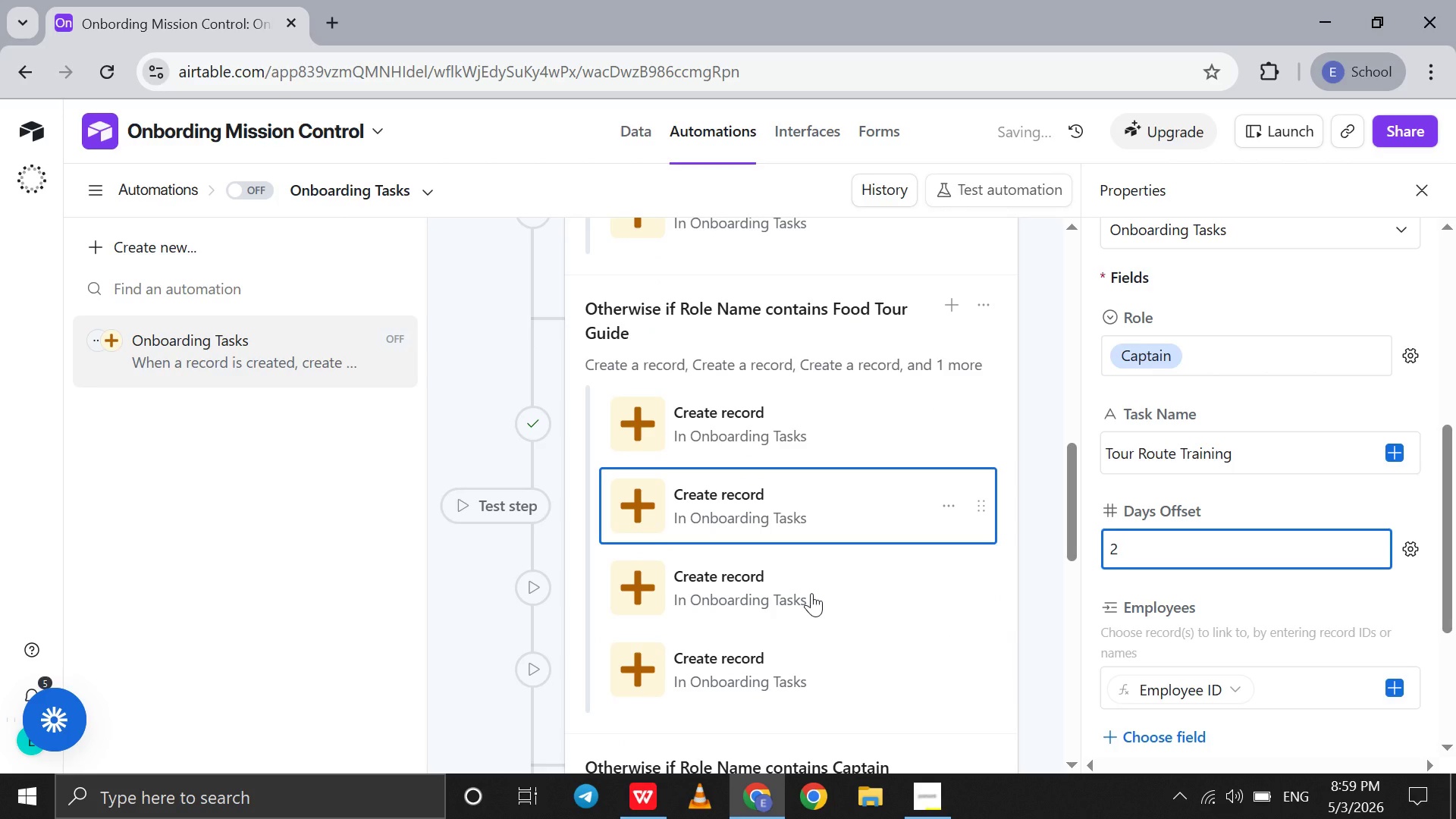 
left_click([811, 593])
 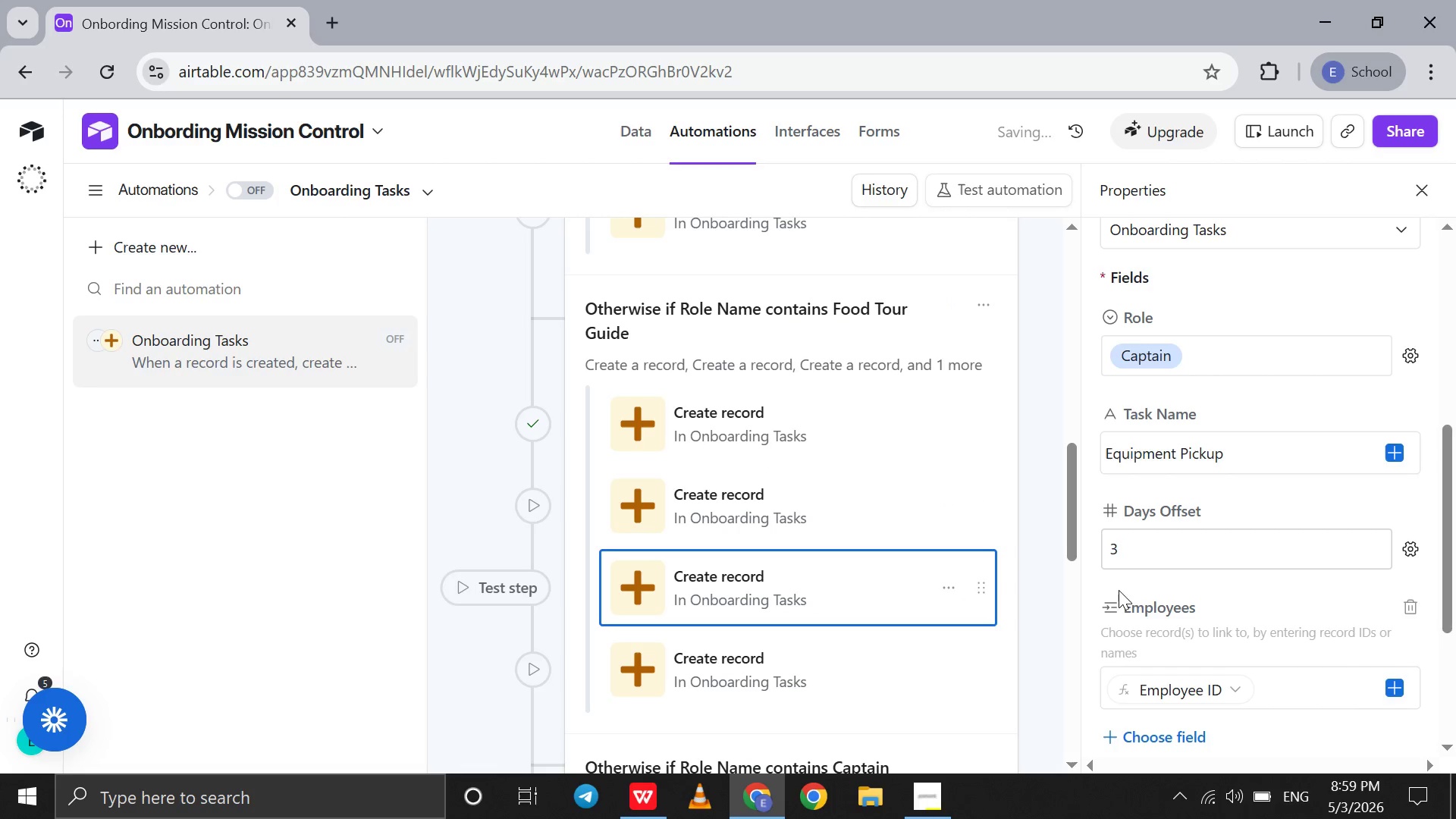 
double_click([1134, 548])
 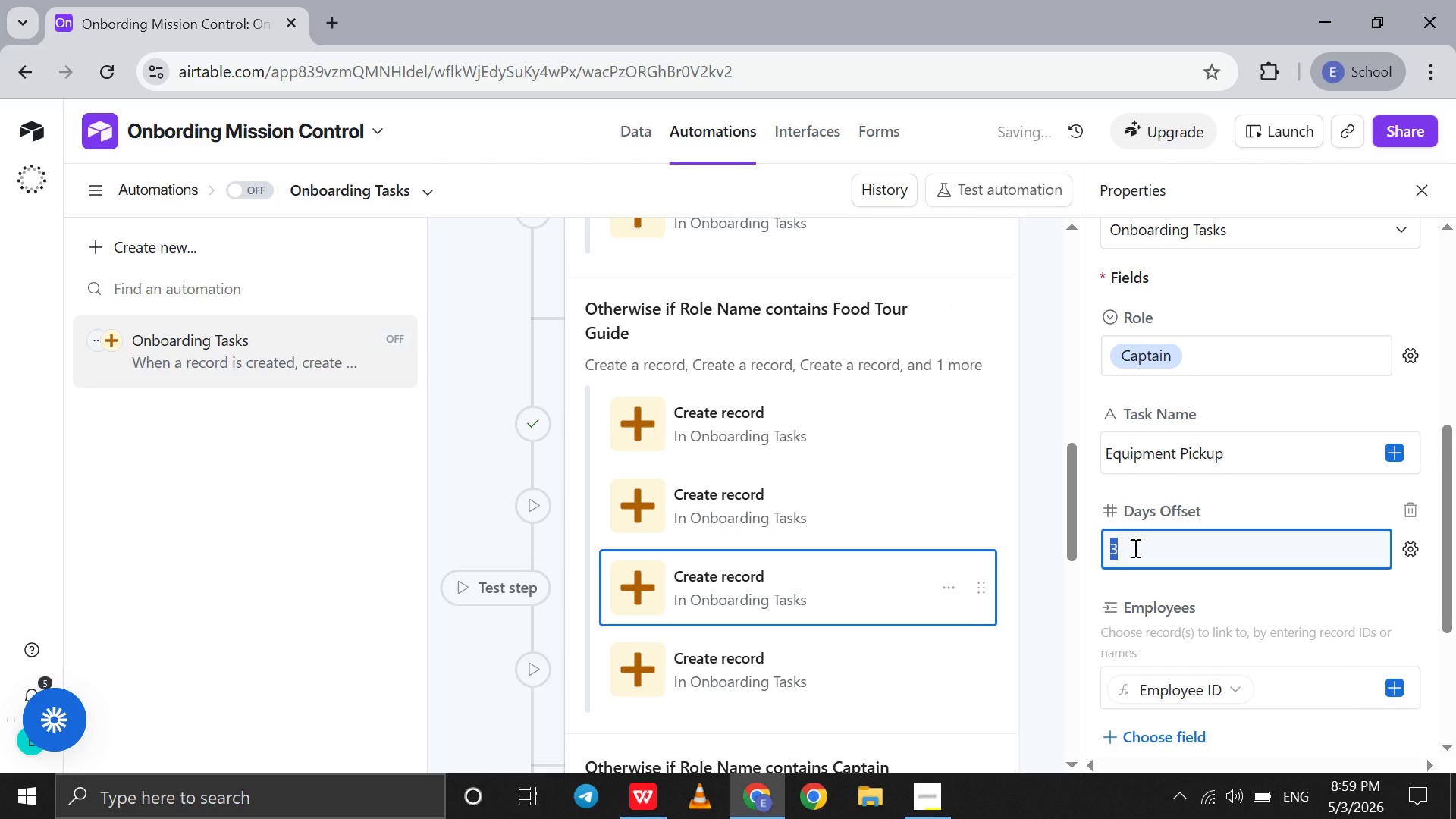 
key(2)
 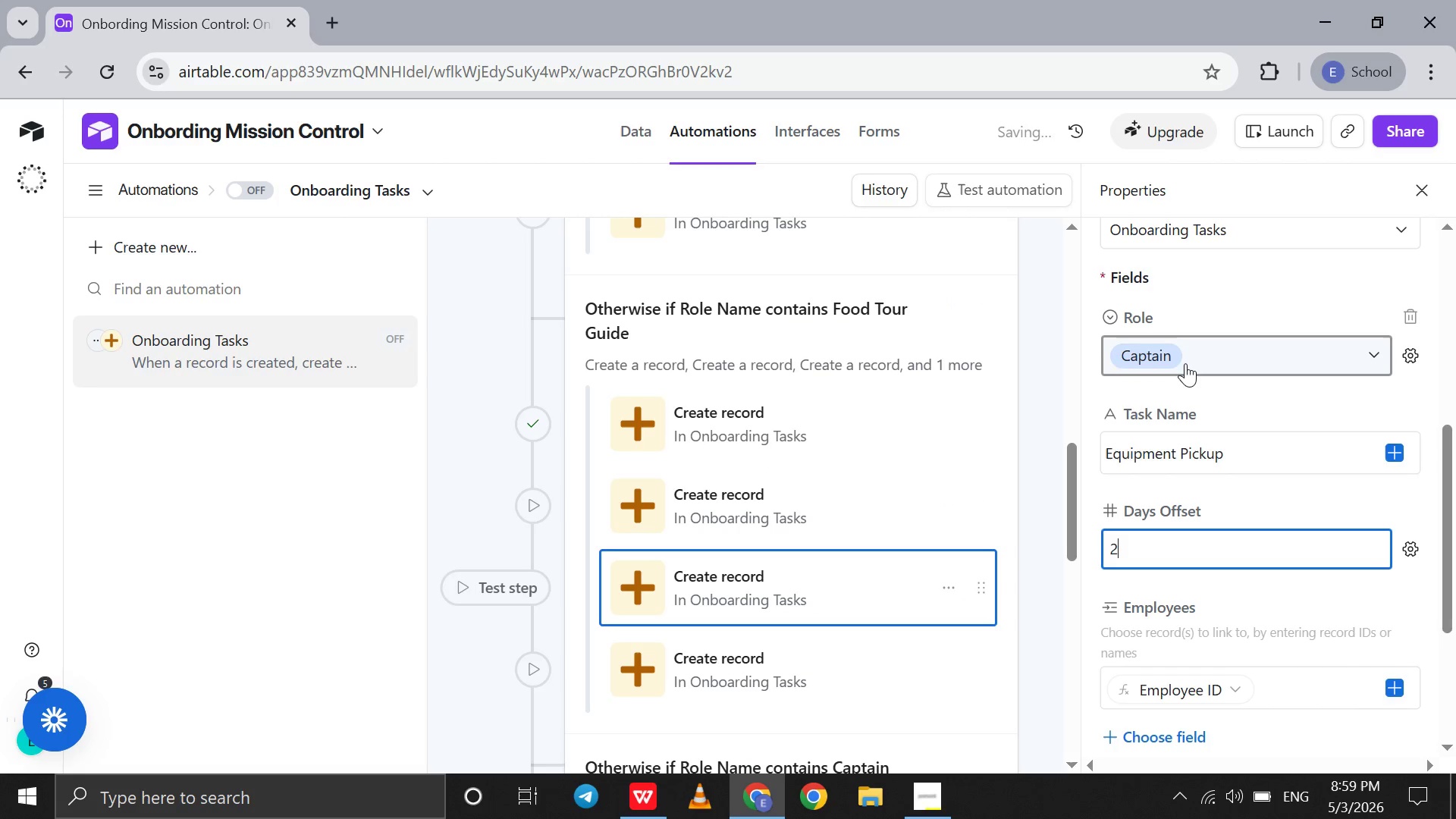 
left_click([1185, 363])
 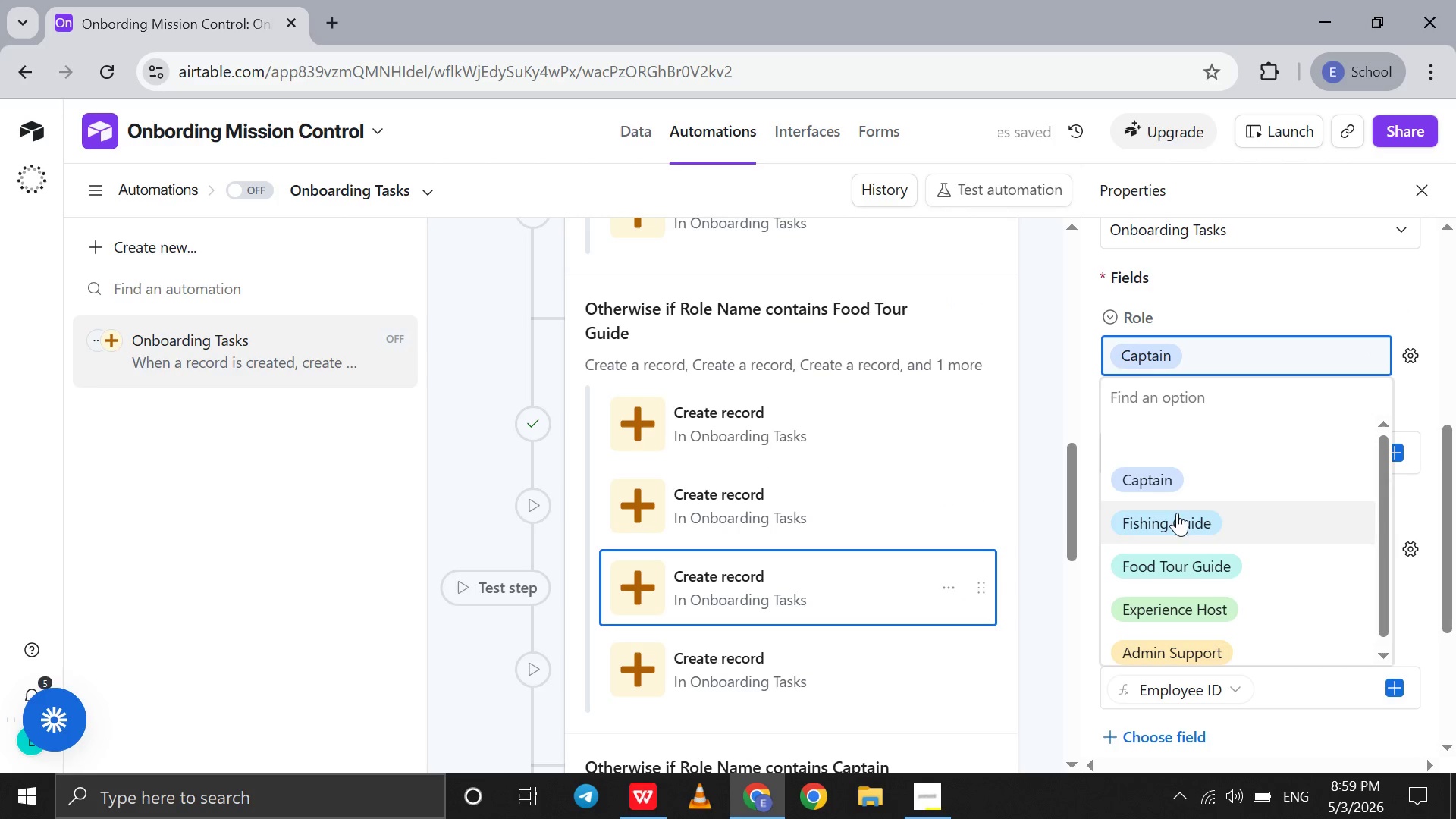 
left_click([1173, 529])
 